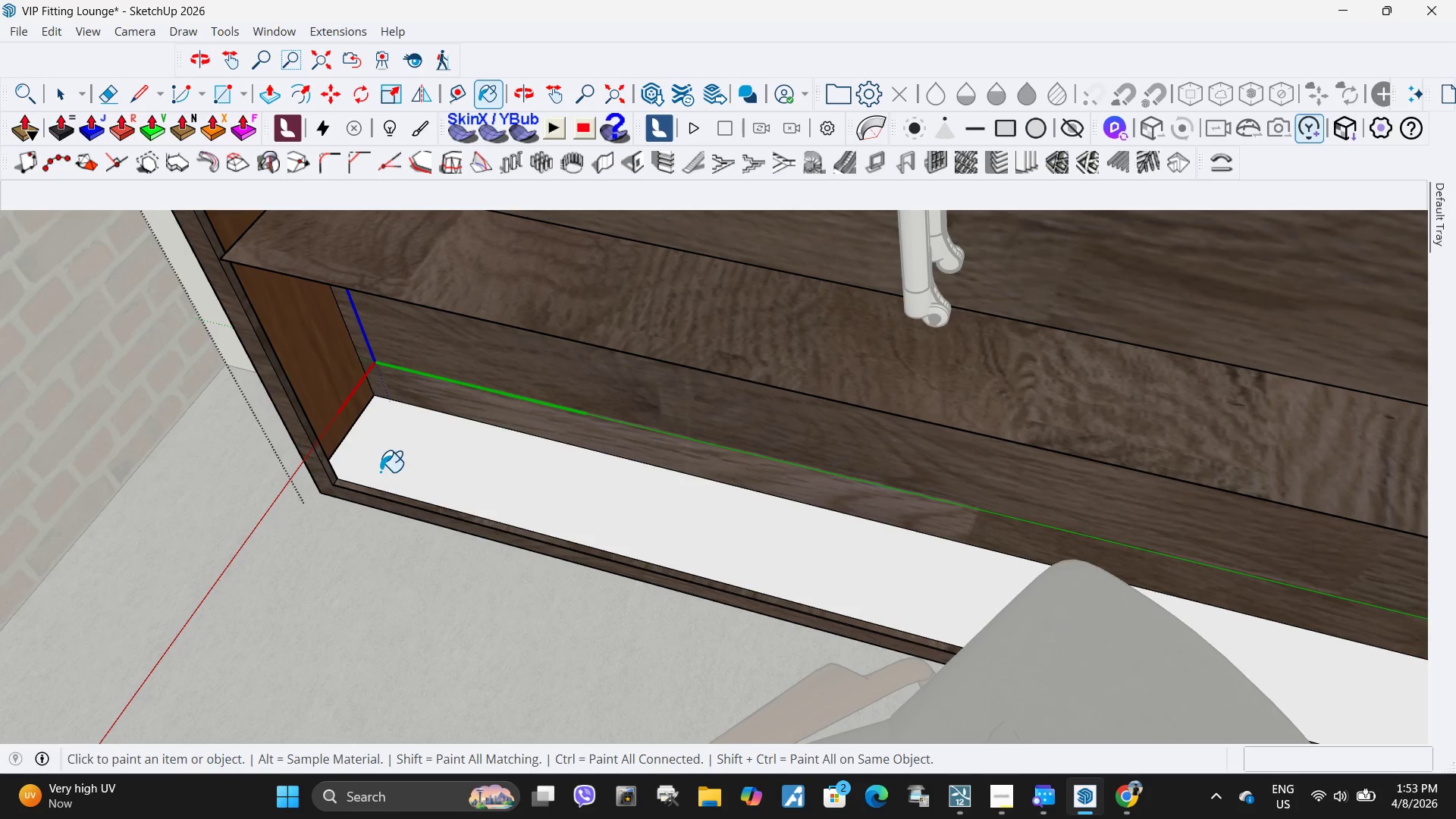 
left_click_drag(start_coordinate=[330, 369], to_coordinate=[330, 377])
 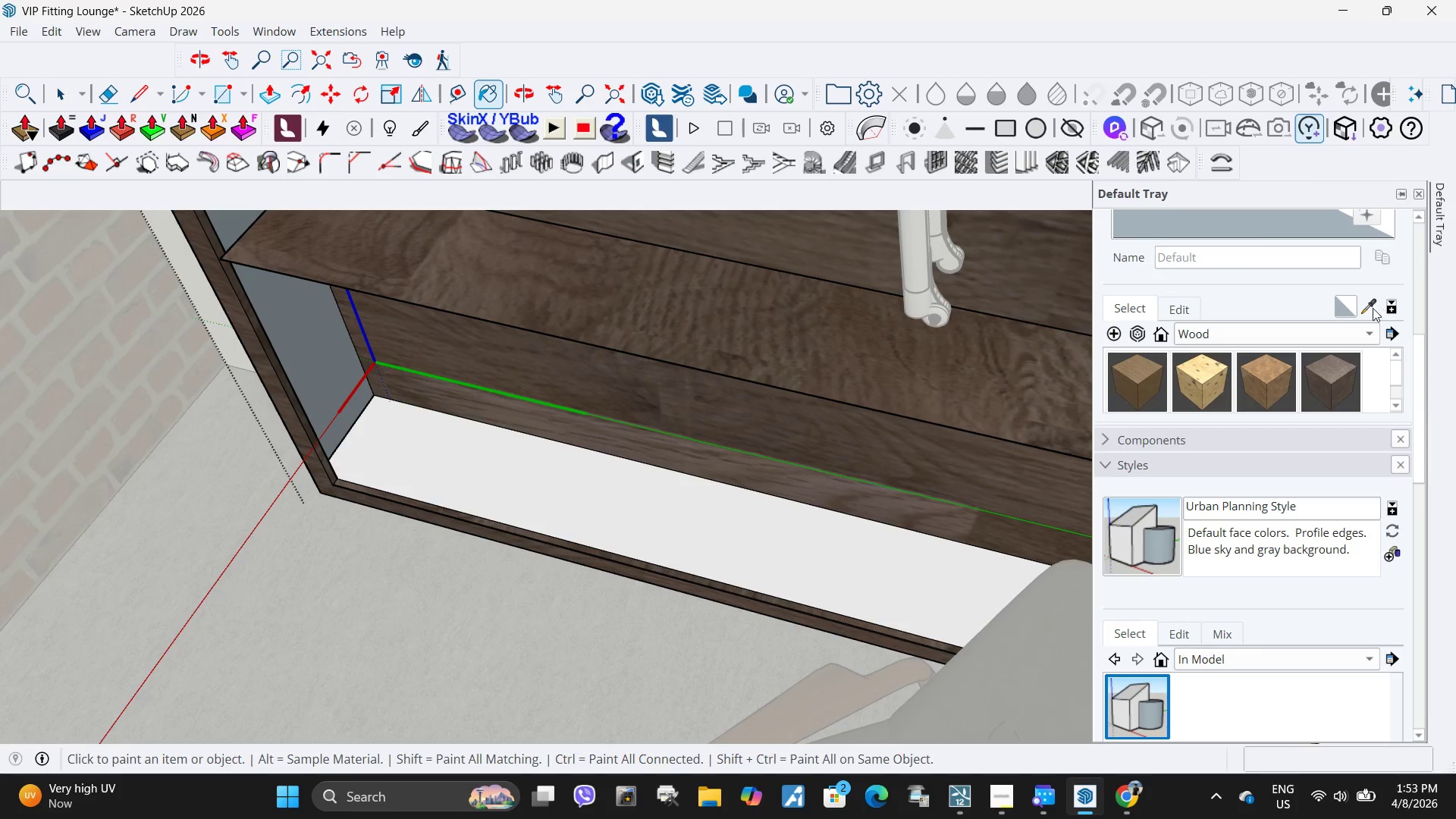 
double_click([673, 394])
 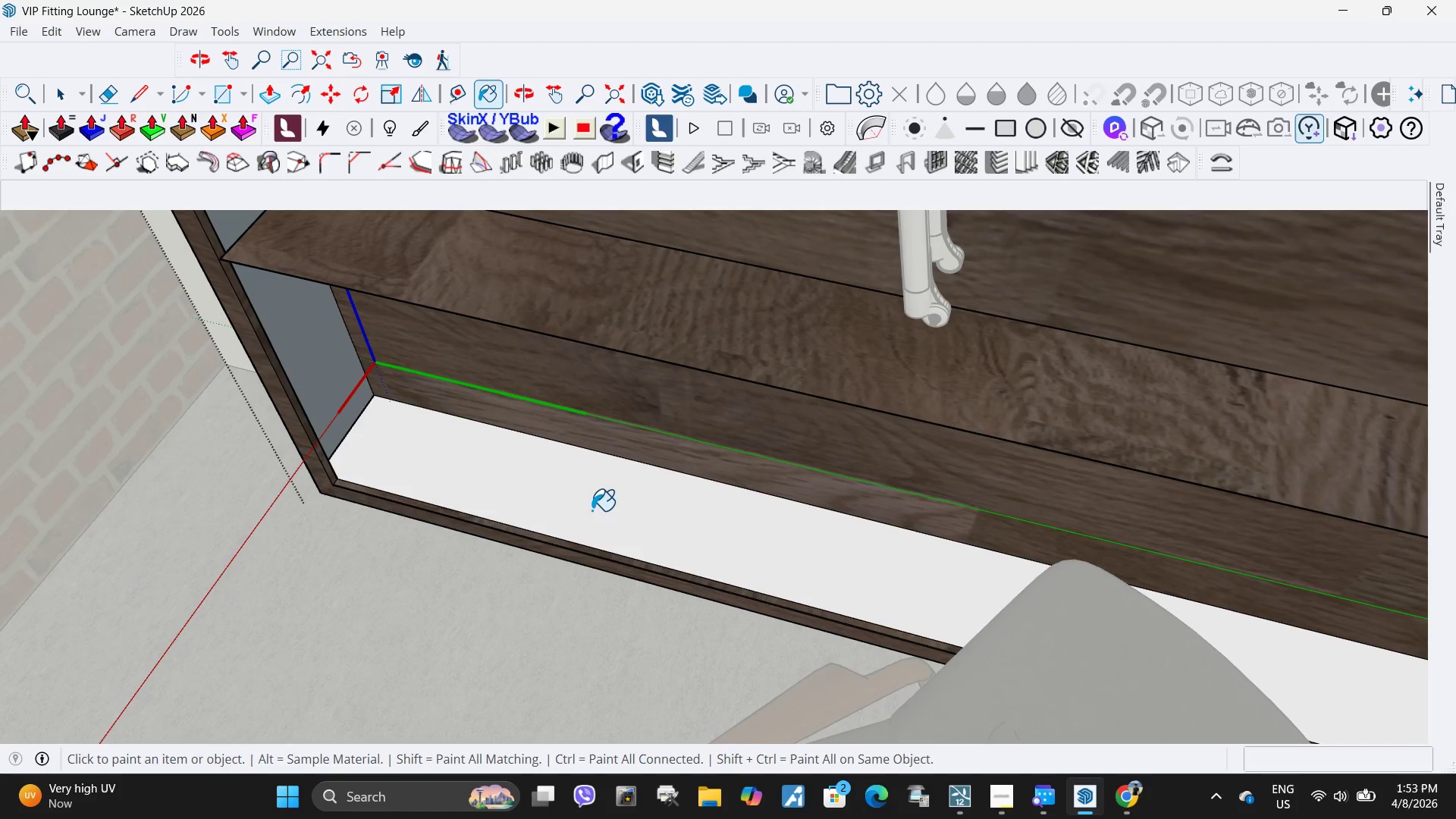 
triple_click([592, 510])
 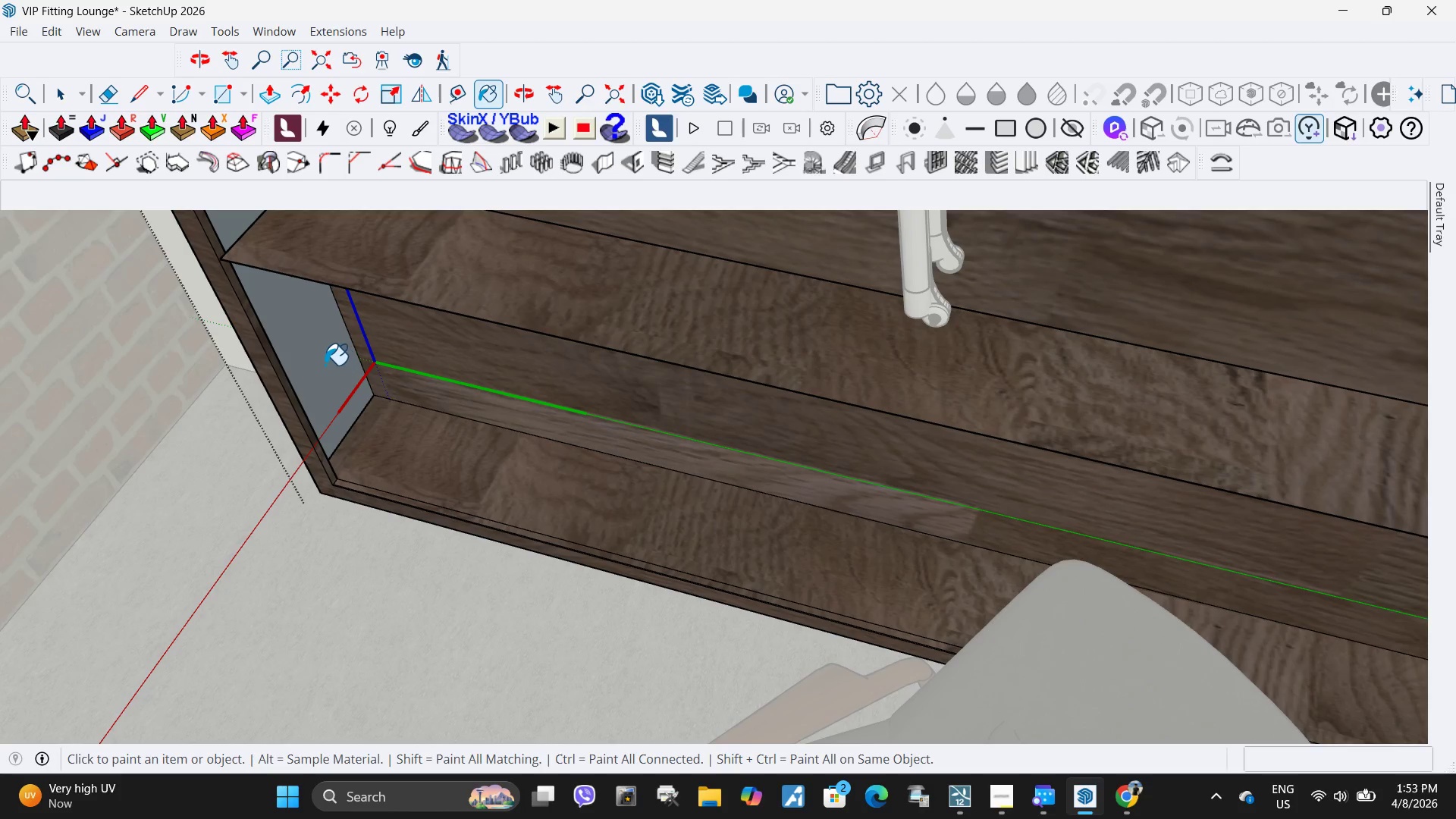 
triple_click([325, 365])
 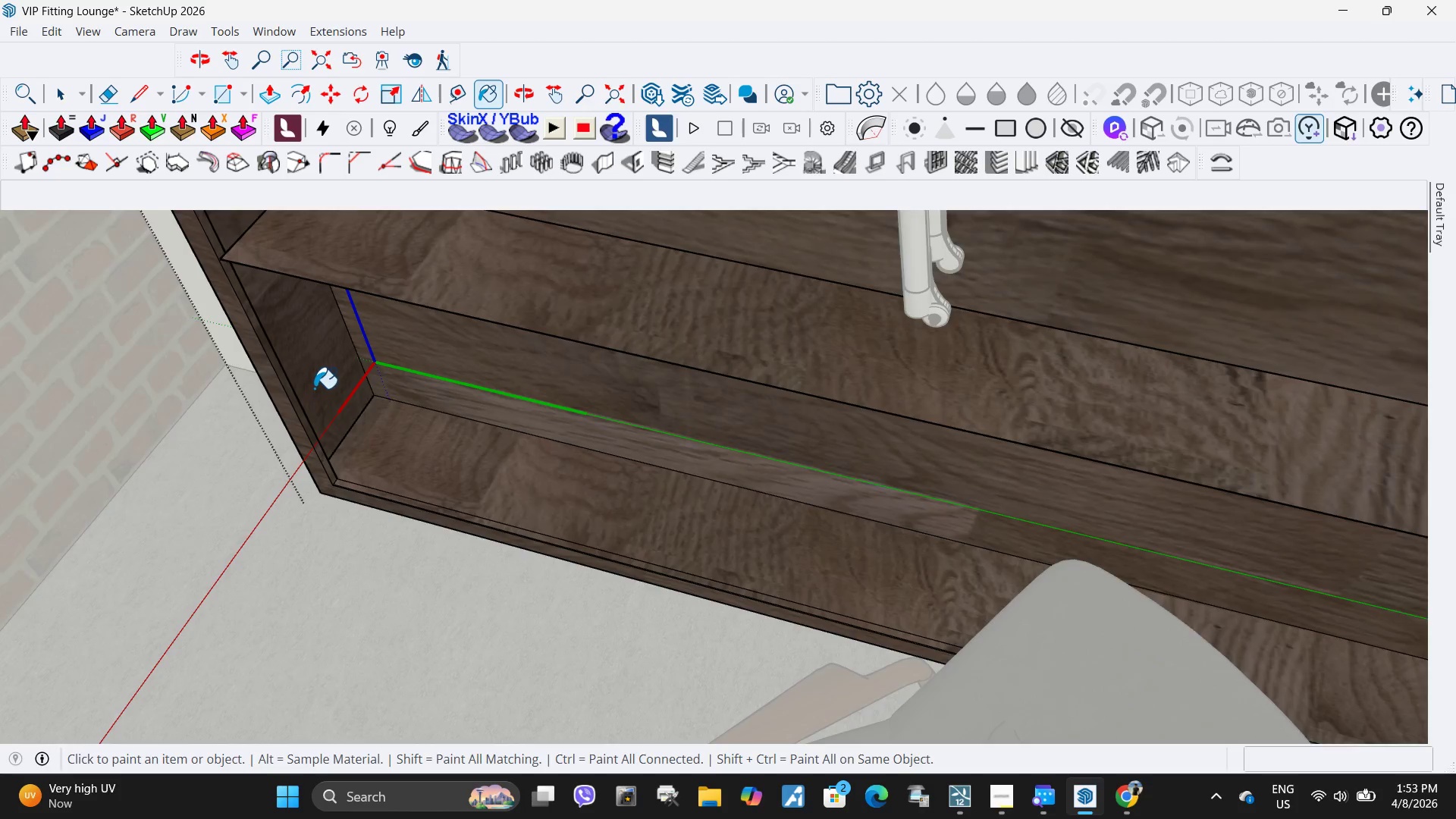 
scroll: coordinate [289, 401], scroll_direction: down, amount: 5.0
 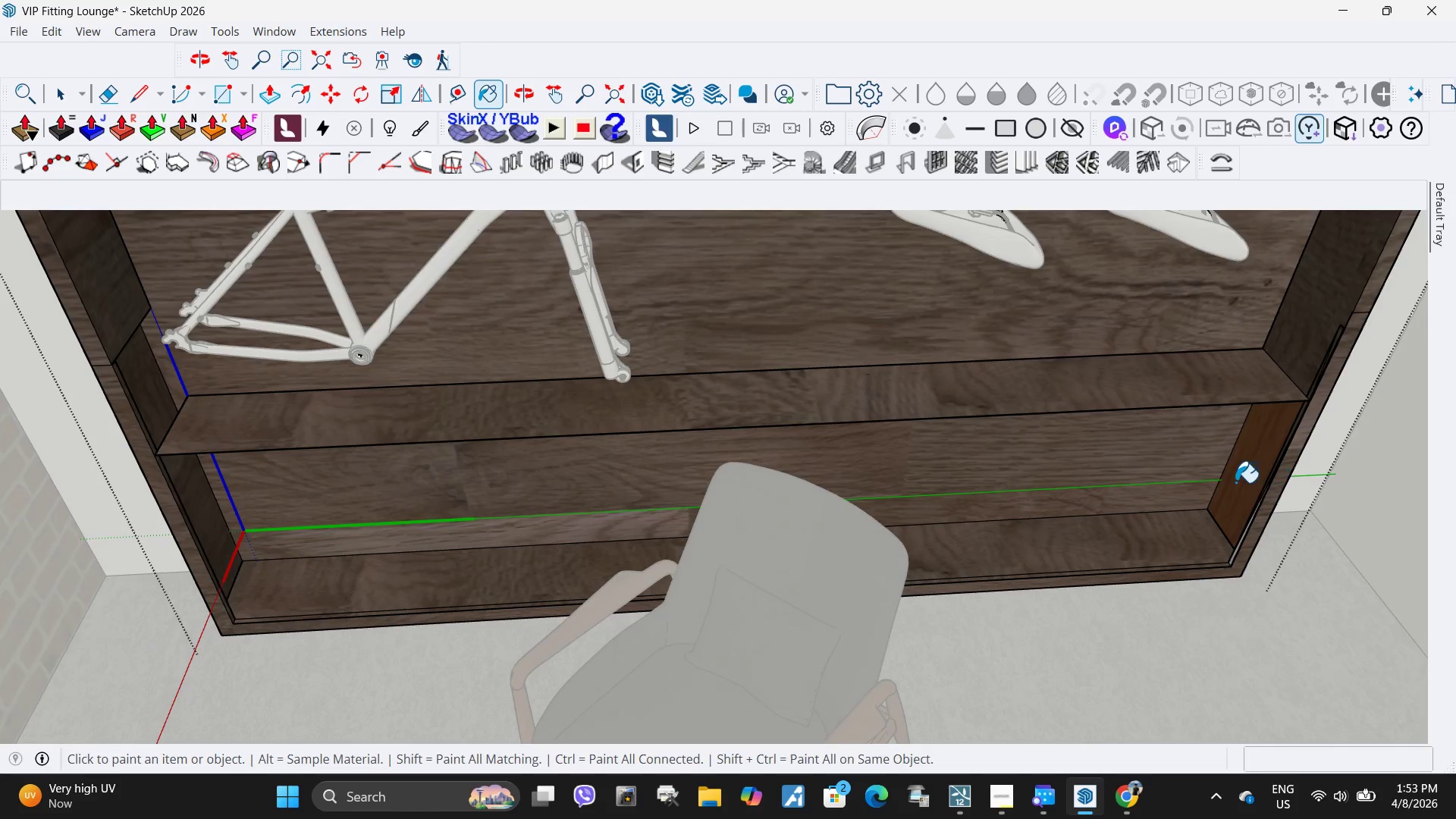 
scroll: coordinate [1198, 595], scroll_direction: up, amount: 13.0
 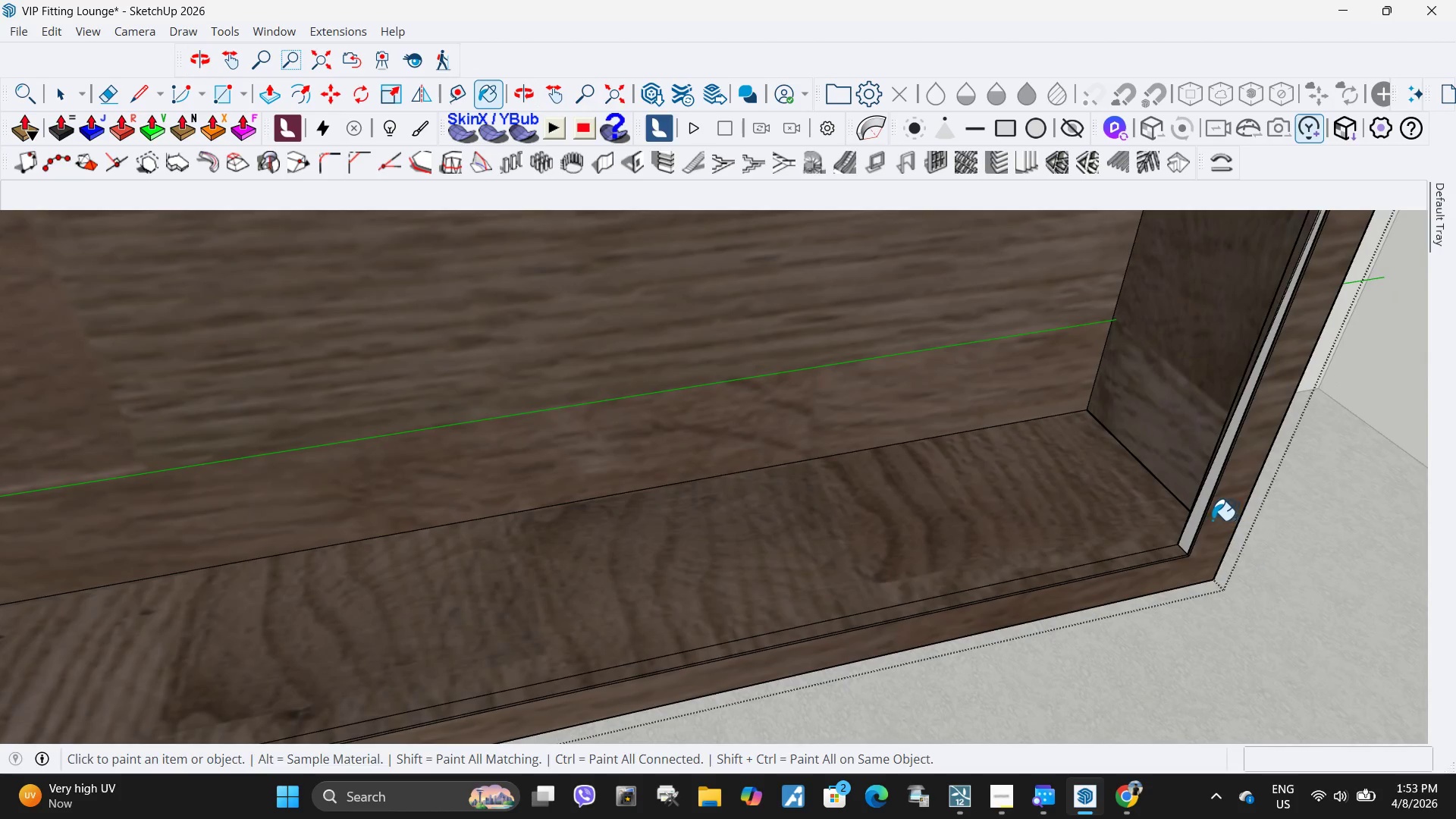 
left_click([1200, 516])
 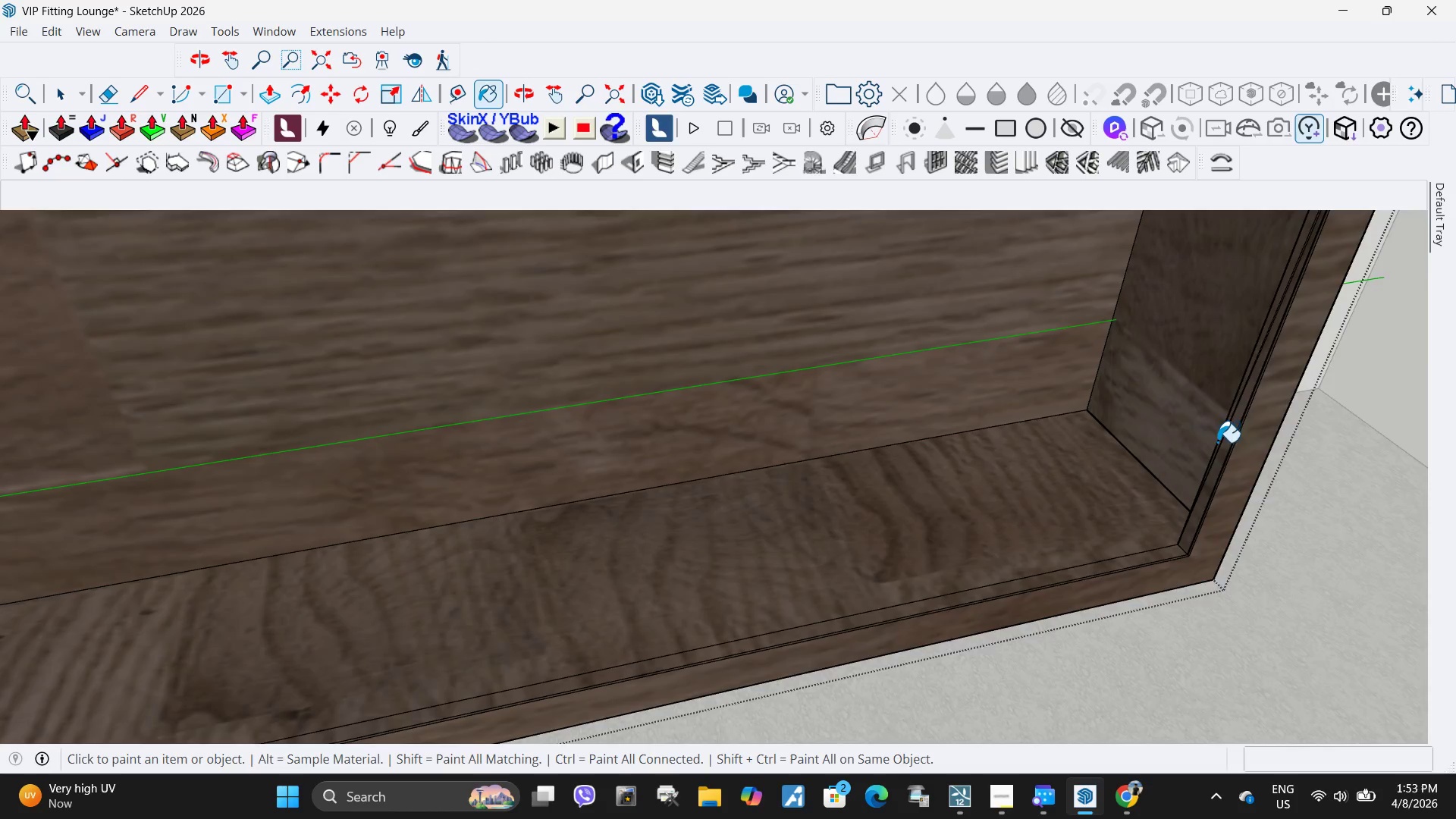 
key(Space)
 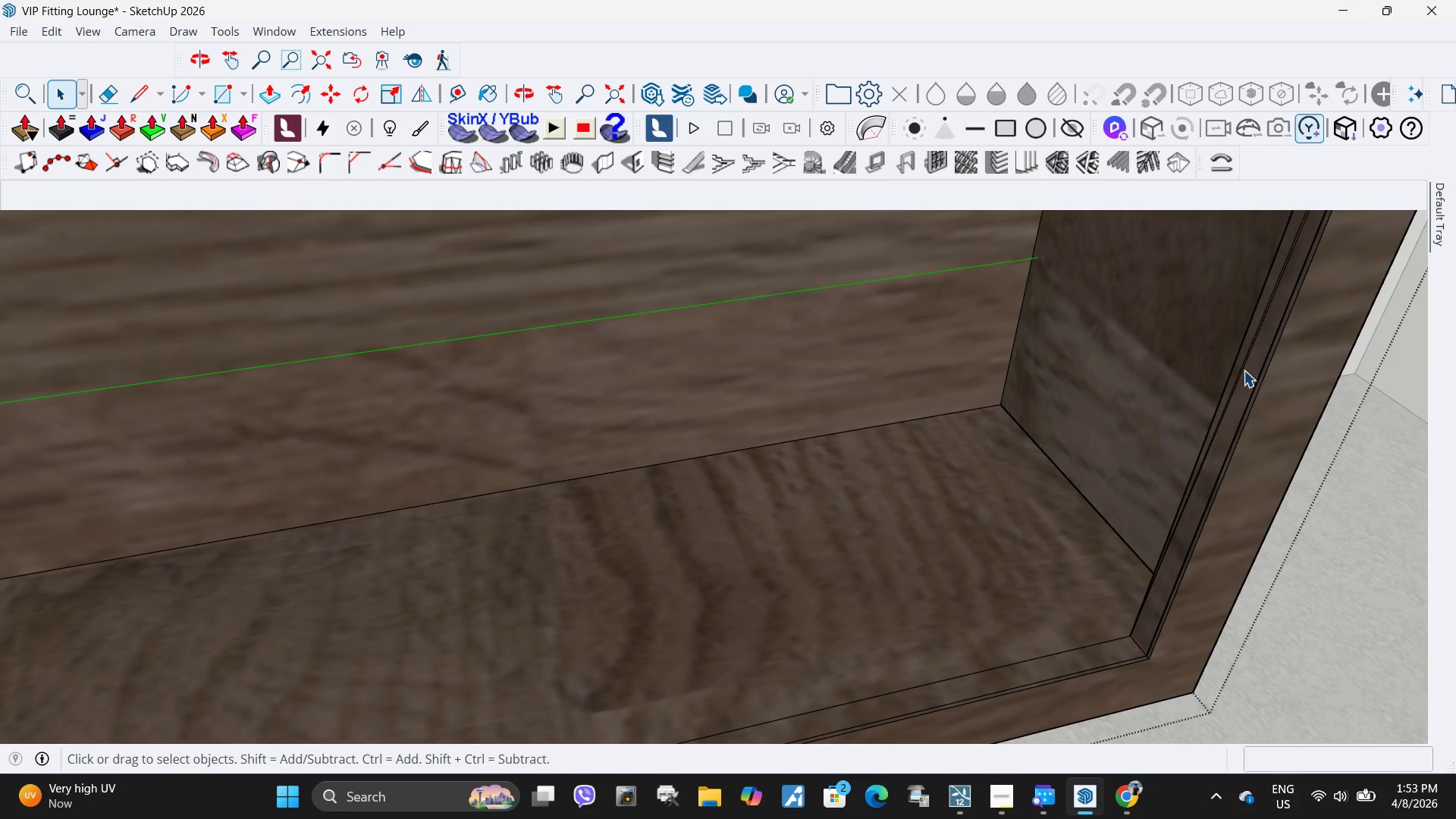 
scroll: coordinate [1258, 410], scroll_direction: up, amount: 7.0
 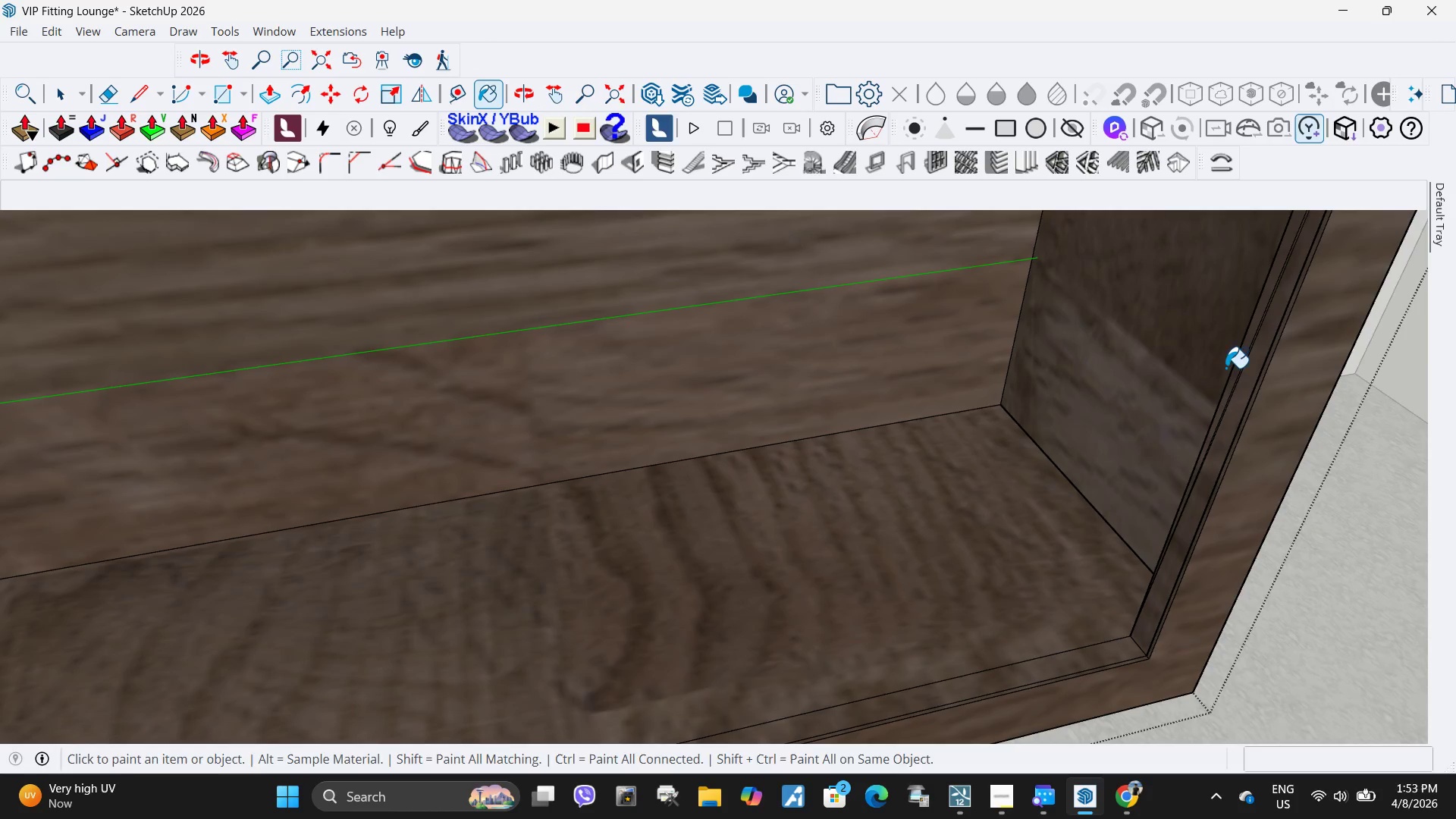 
left_click([1244, 370])
 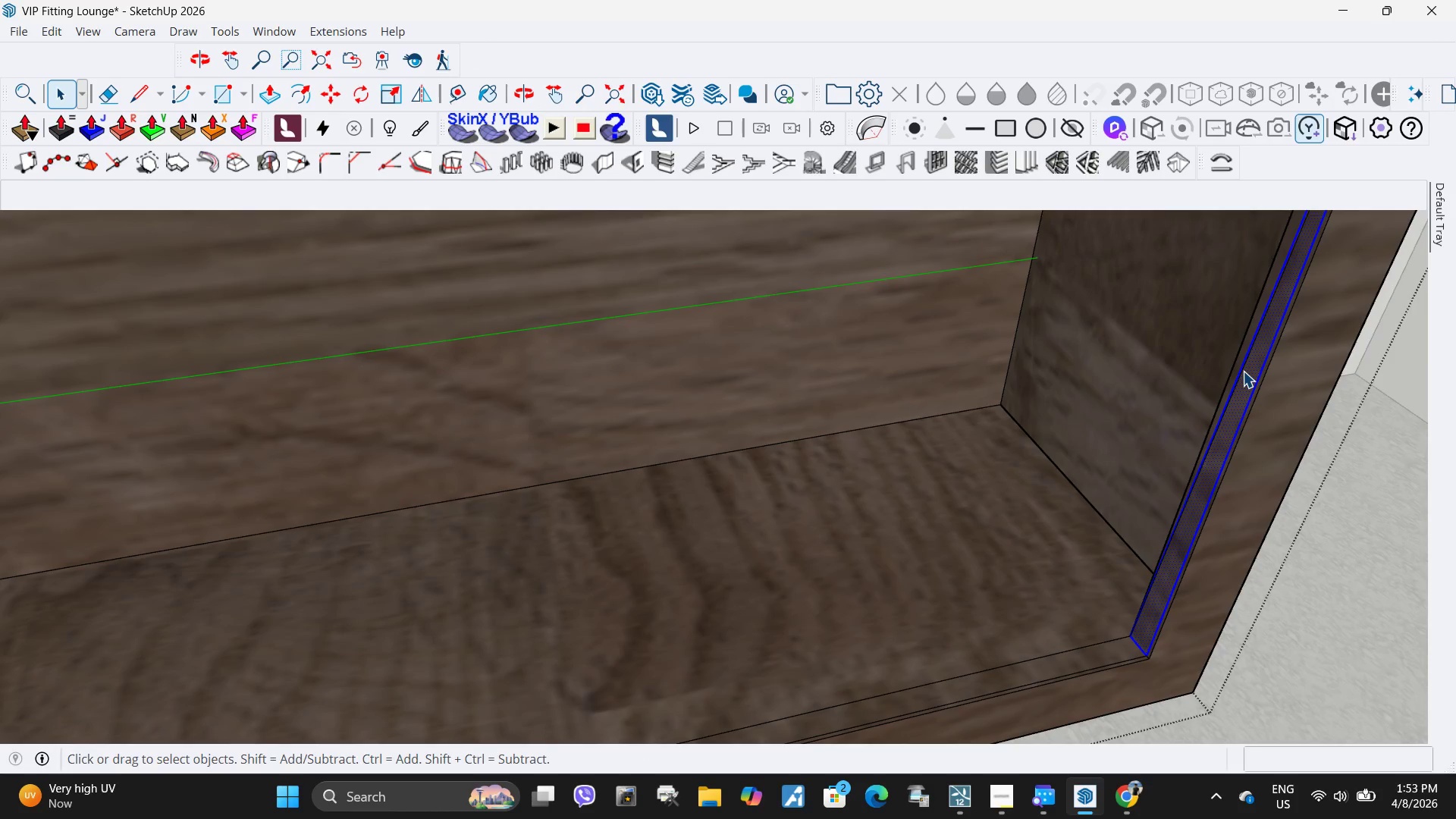 
double_click([1243, 371])
 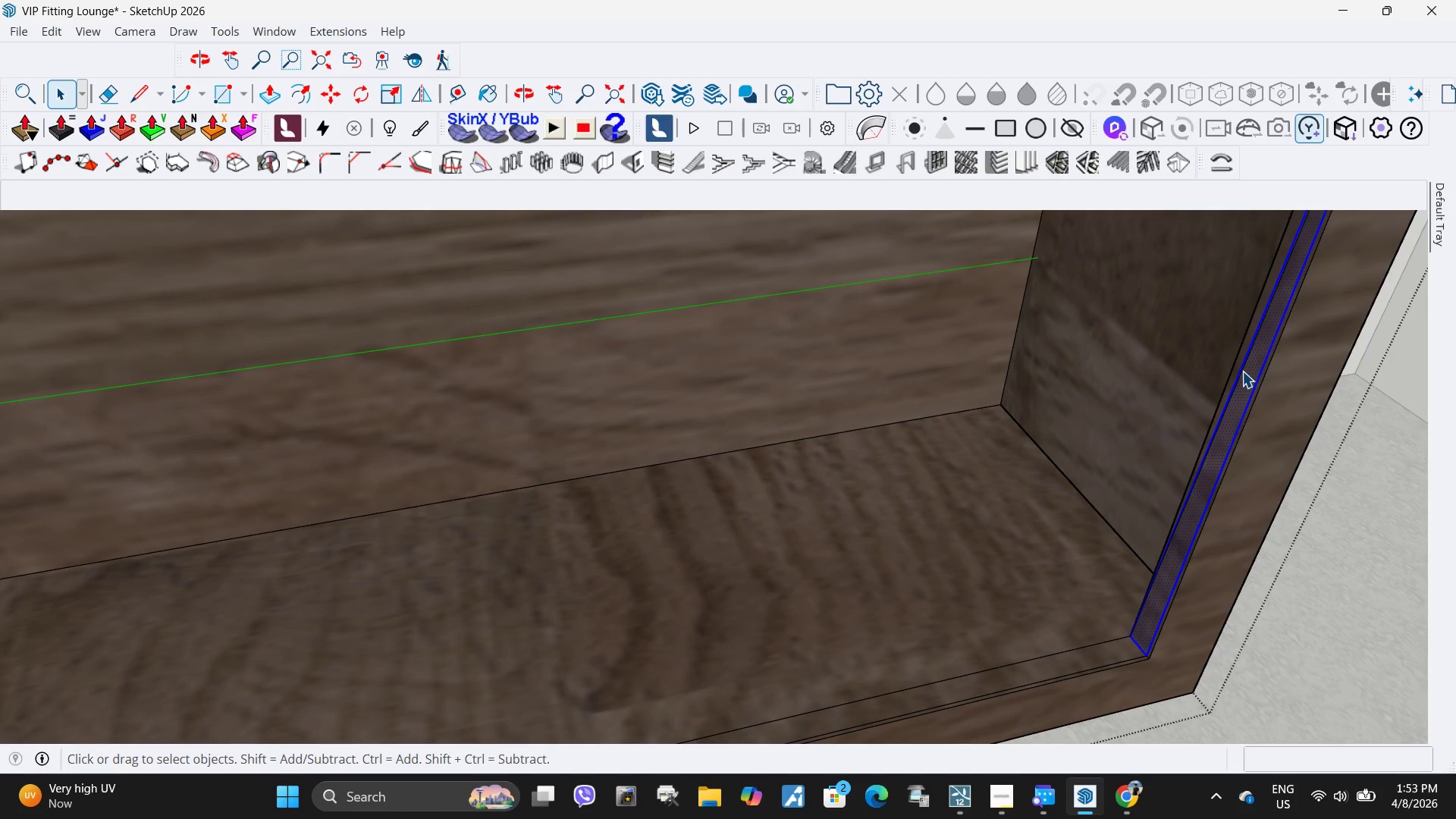 
left_click([1242, 371])
 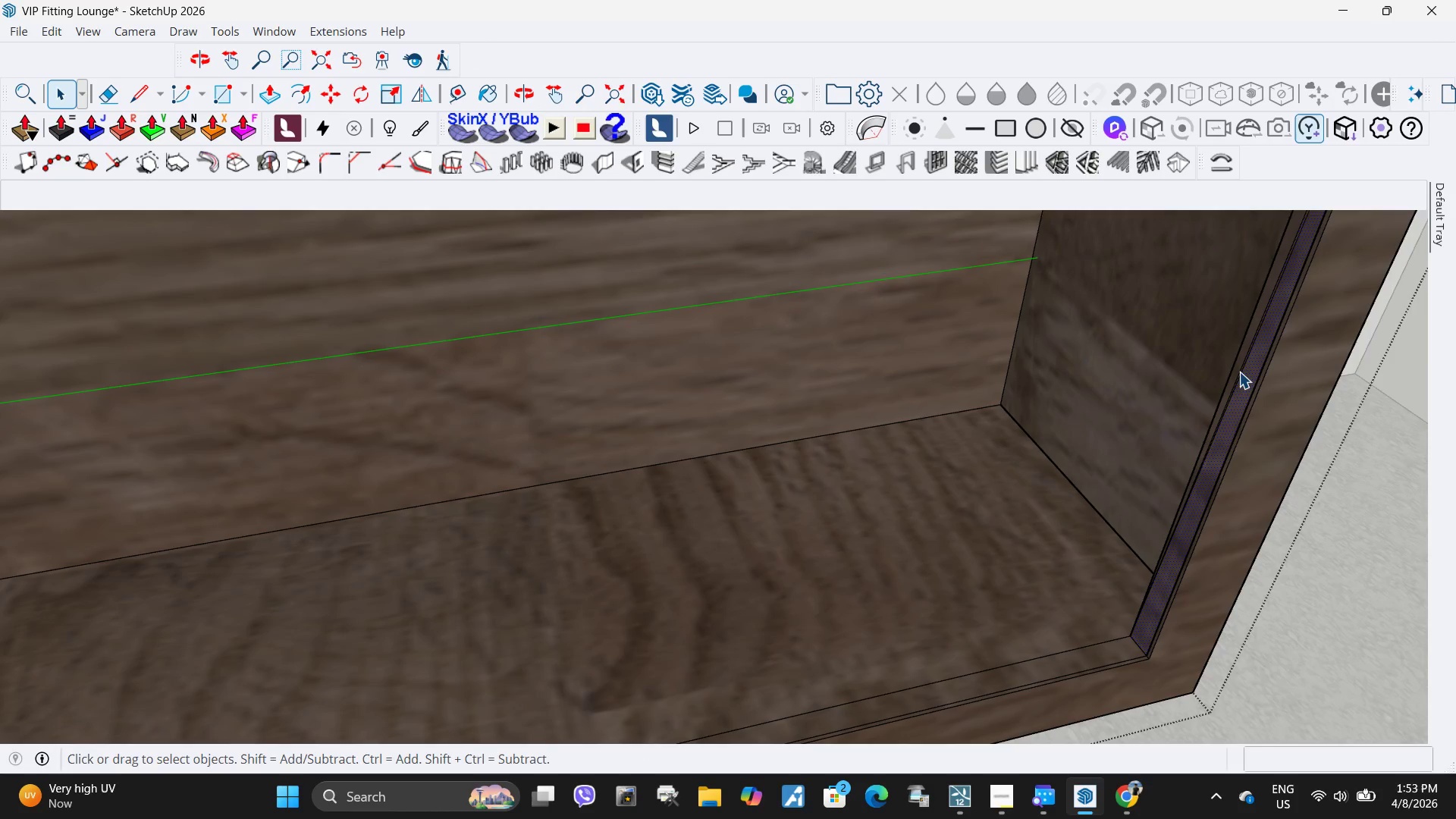 
left_click([1237, 372])
 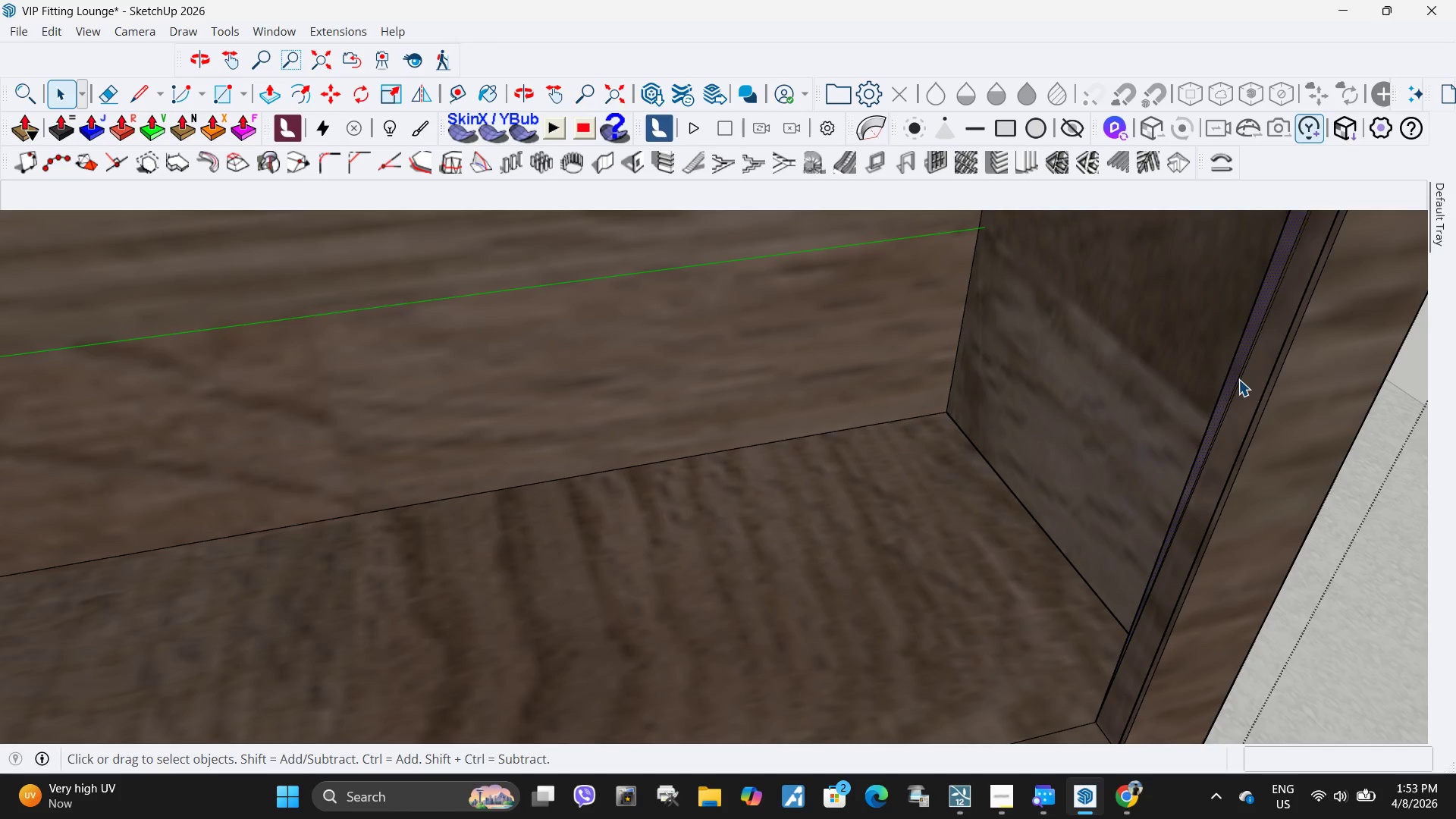 
scroll: coordinate [1237, 372], scroll_direction: up, amount: 4.0
 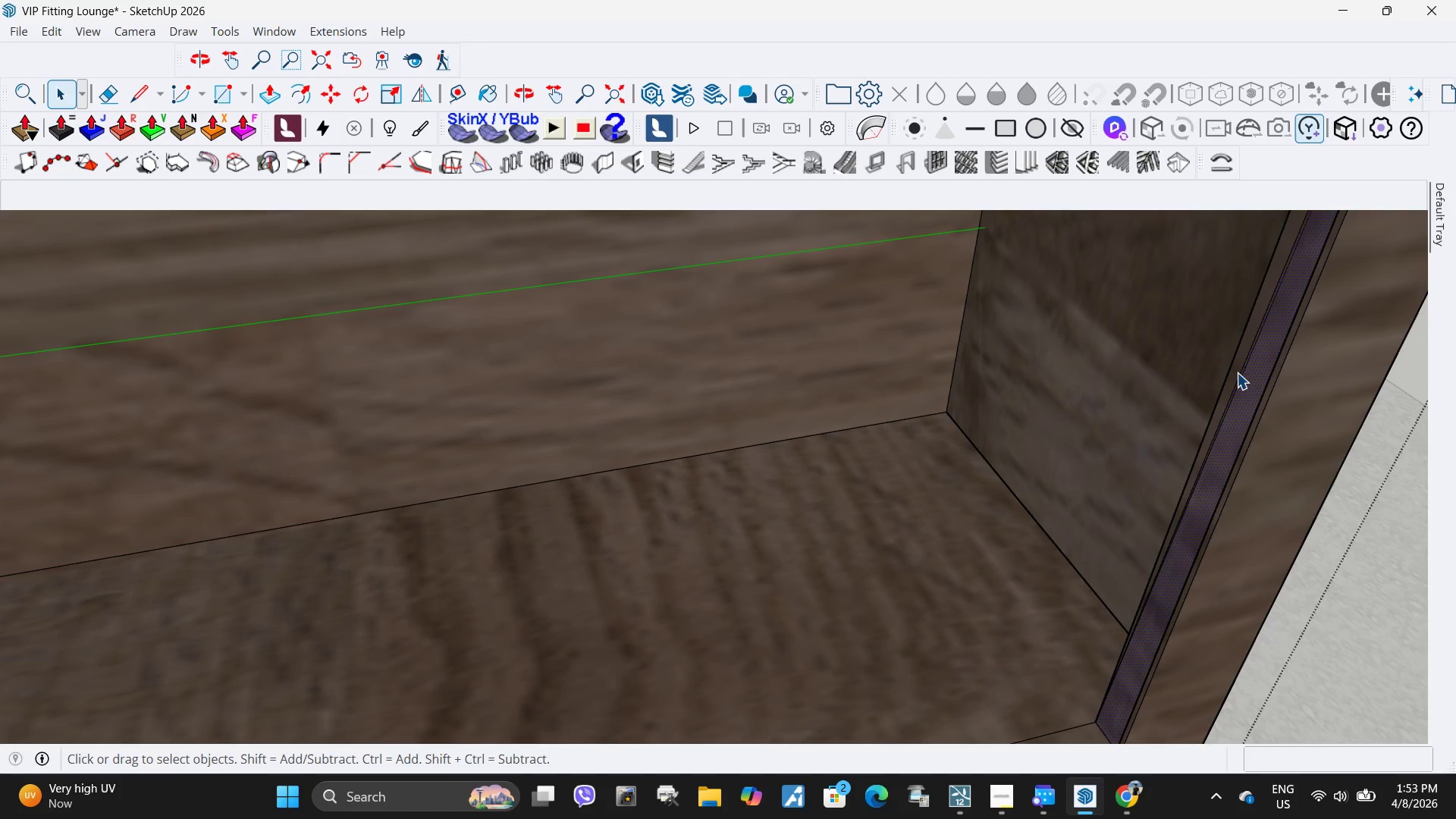 
left_click([1238, 379])
 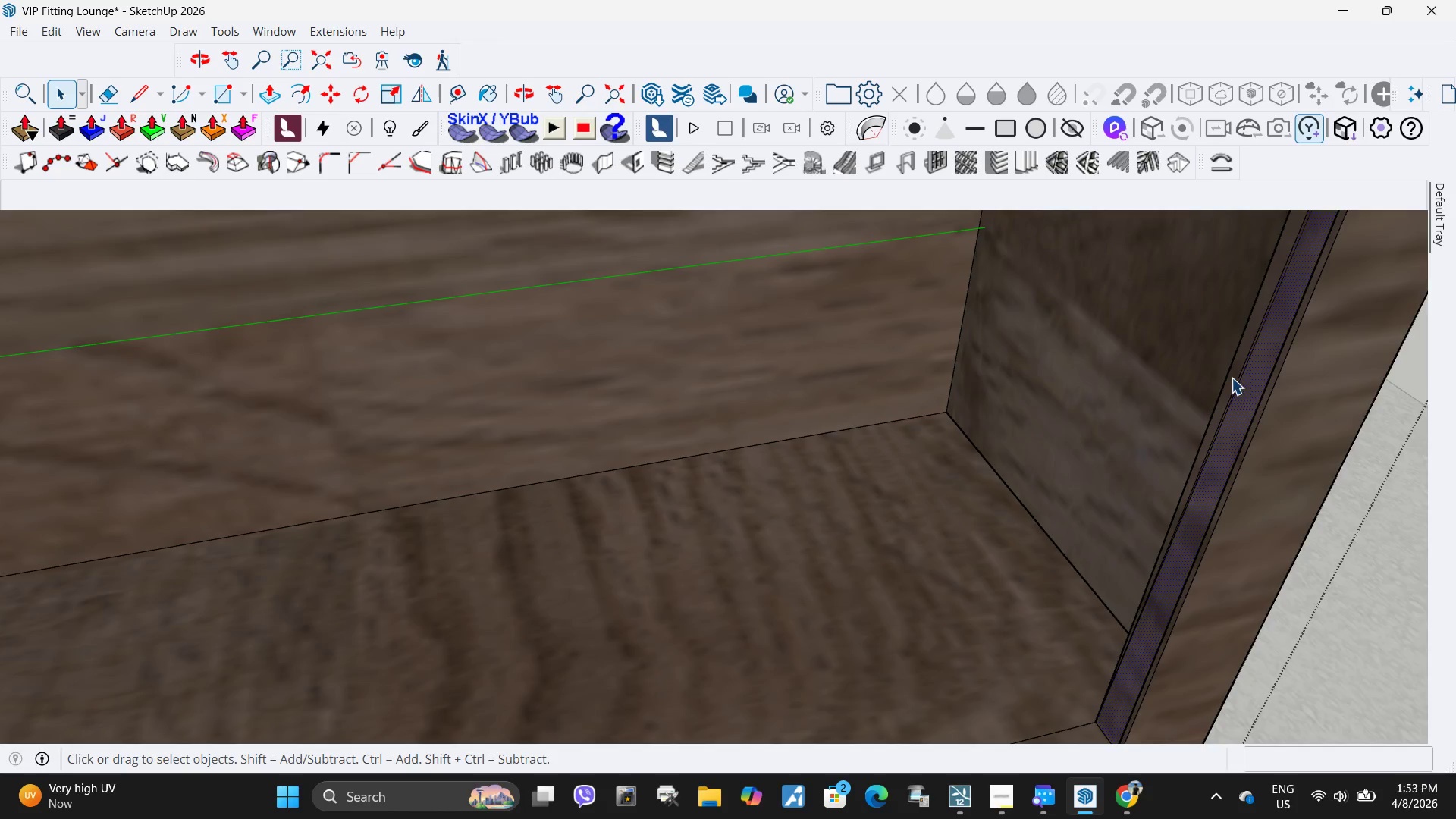 
scroll: coordinate [1241, 386], scroll_direction: up, amount: 8.0
 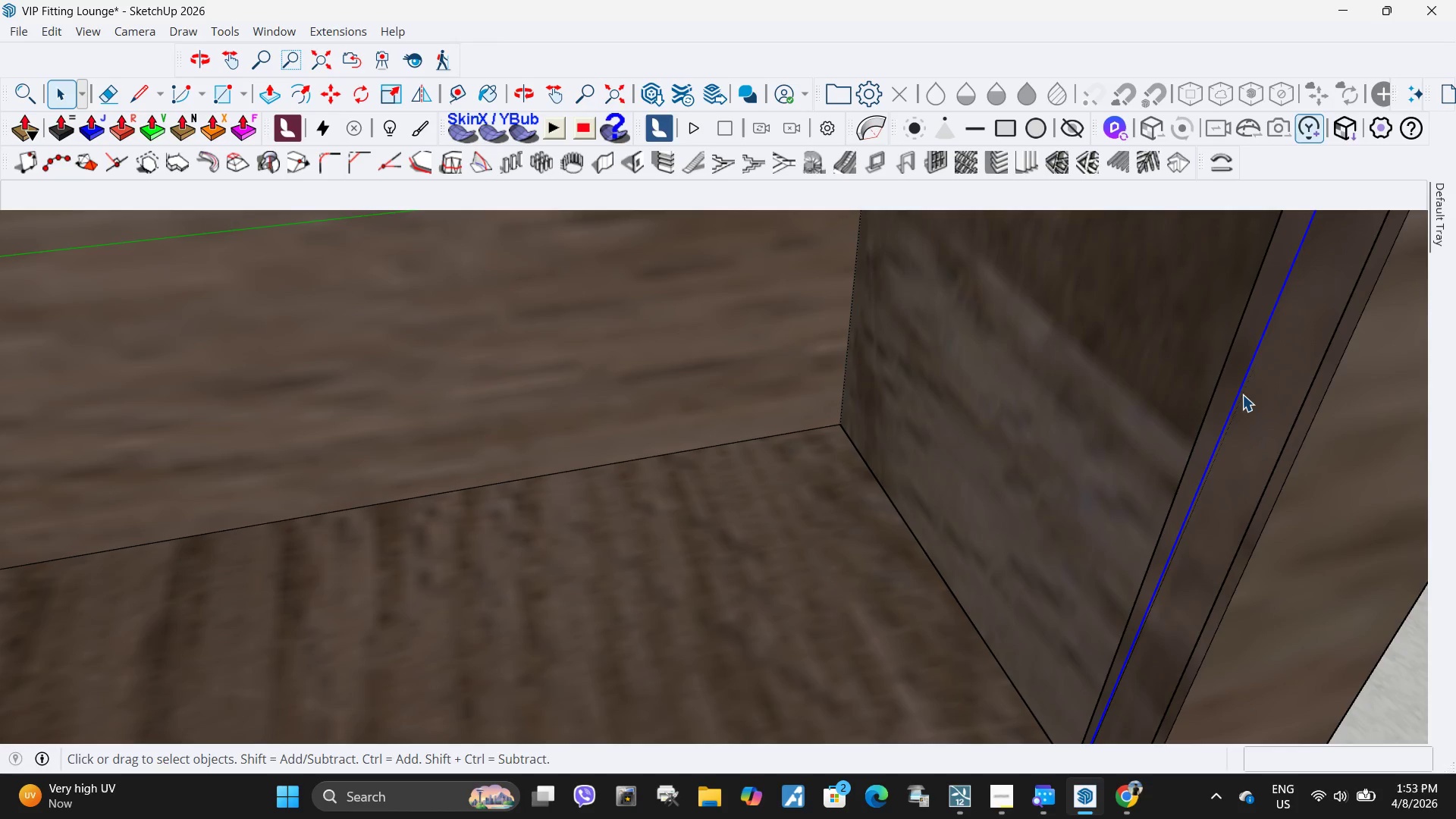 
key(Delete)
 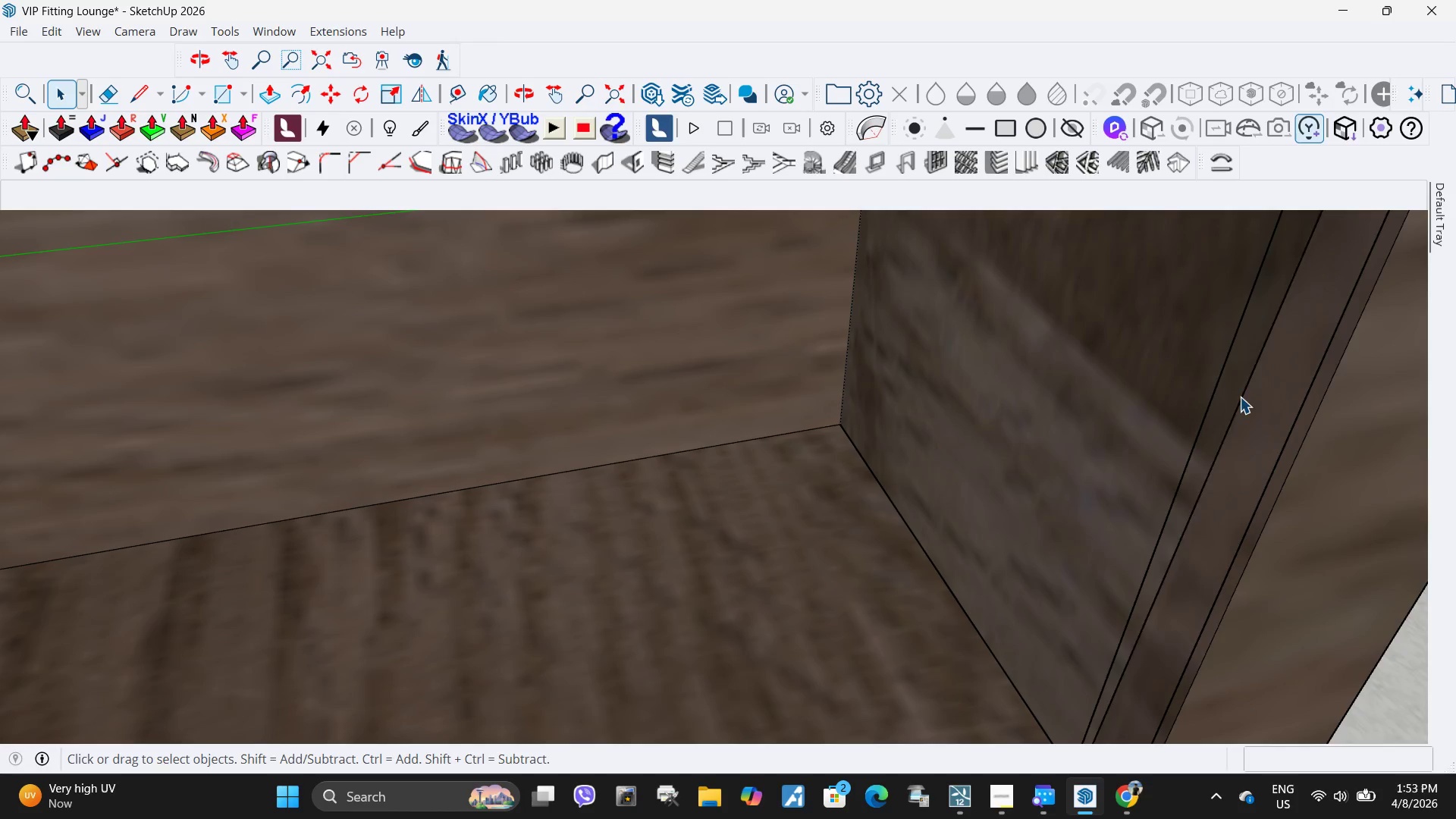 
left_click([1240, 397])
 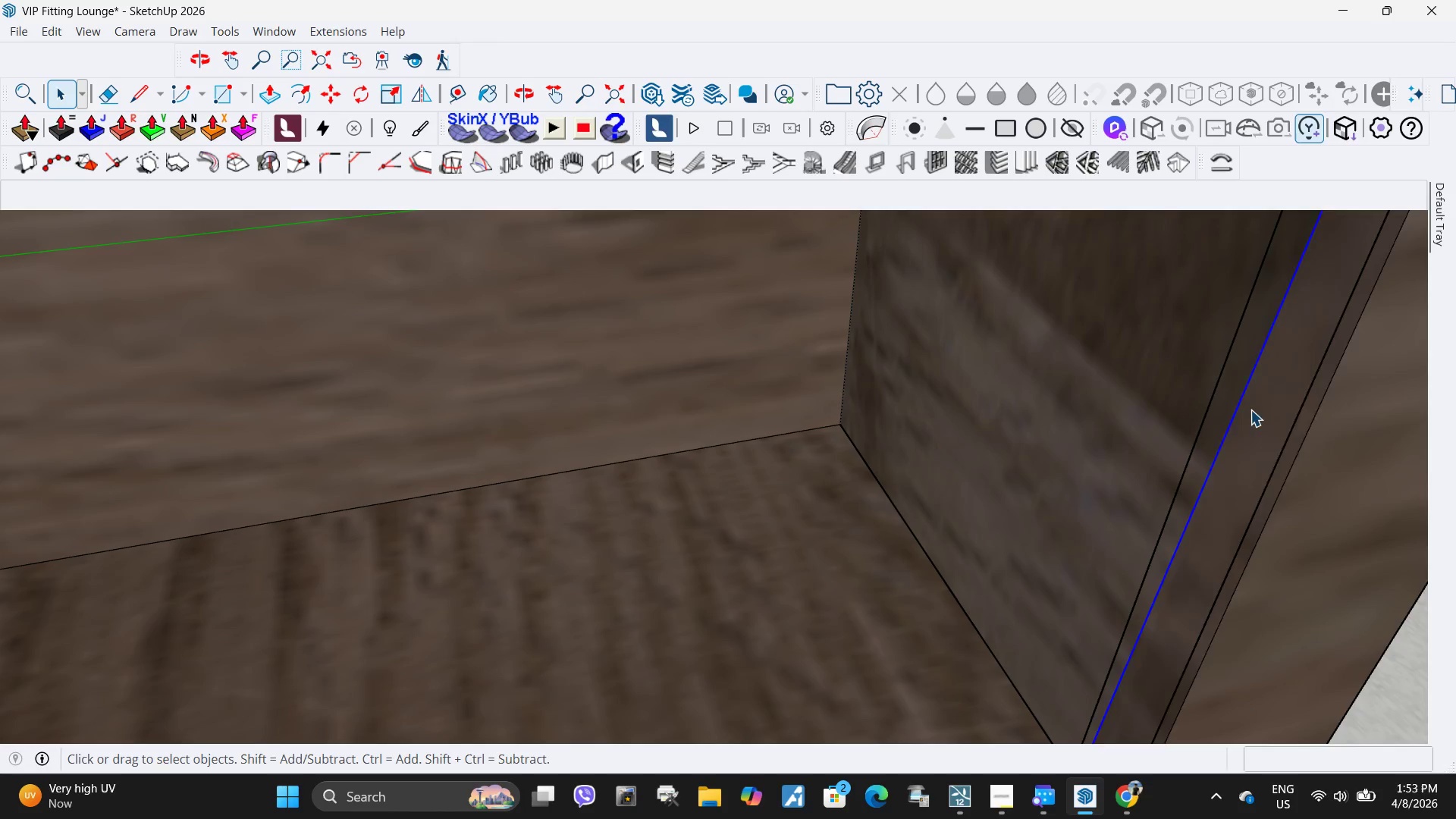 
key(Delete)
 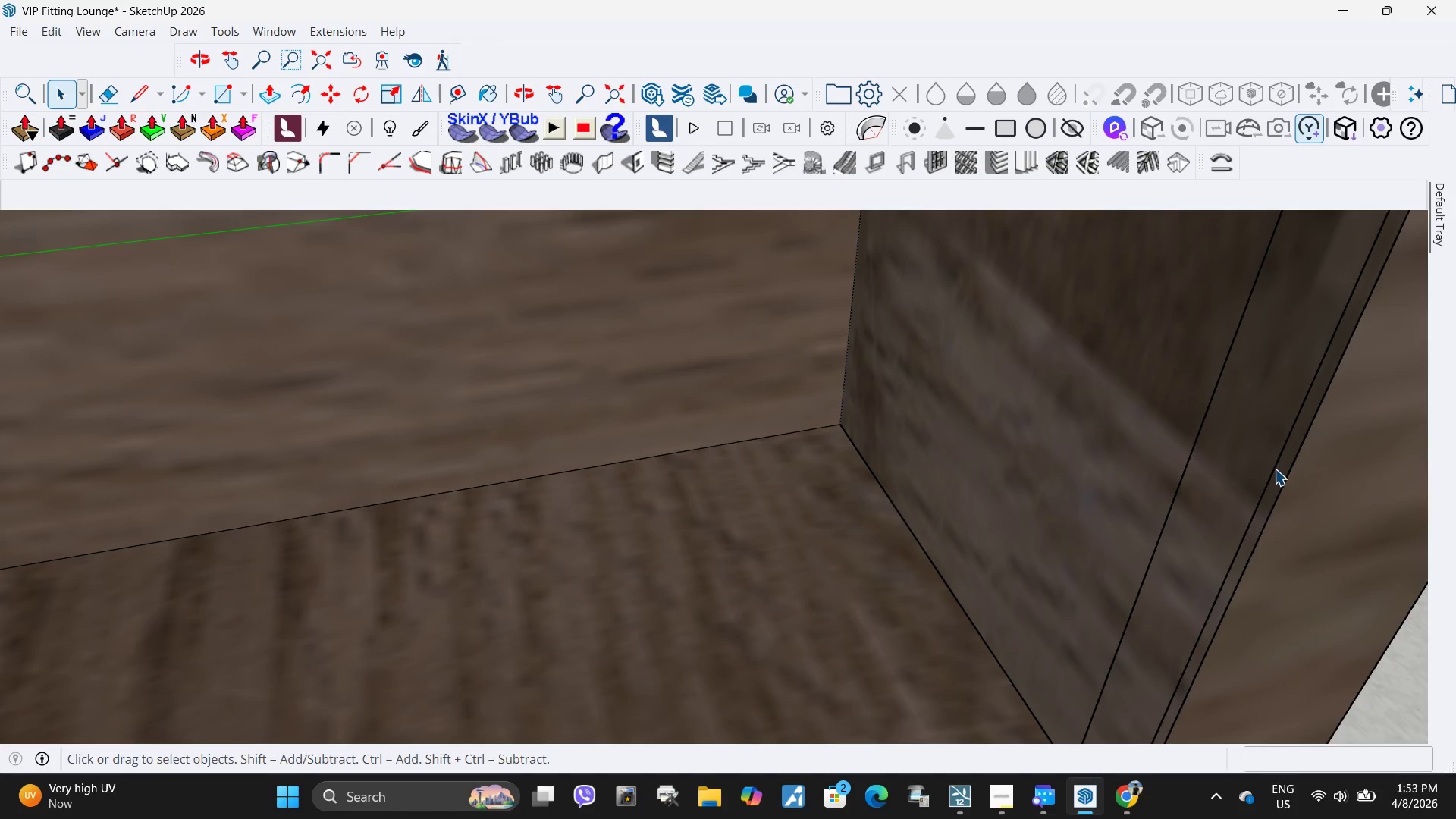 
left_click([1275, 469])
 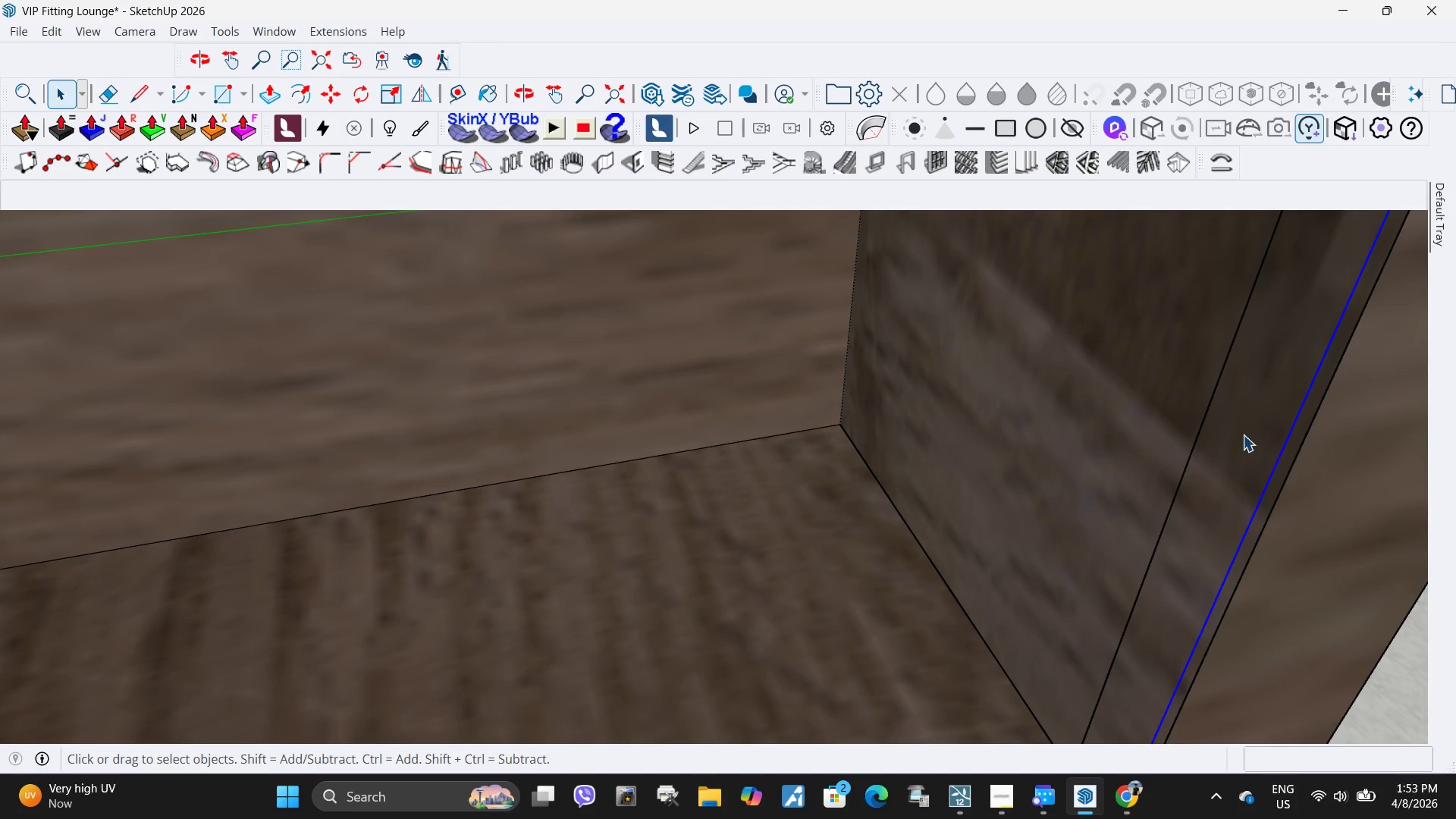 
key(Delete)
 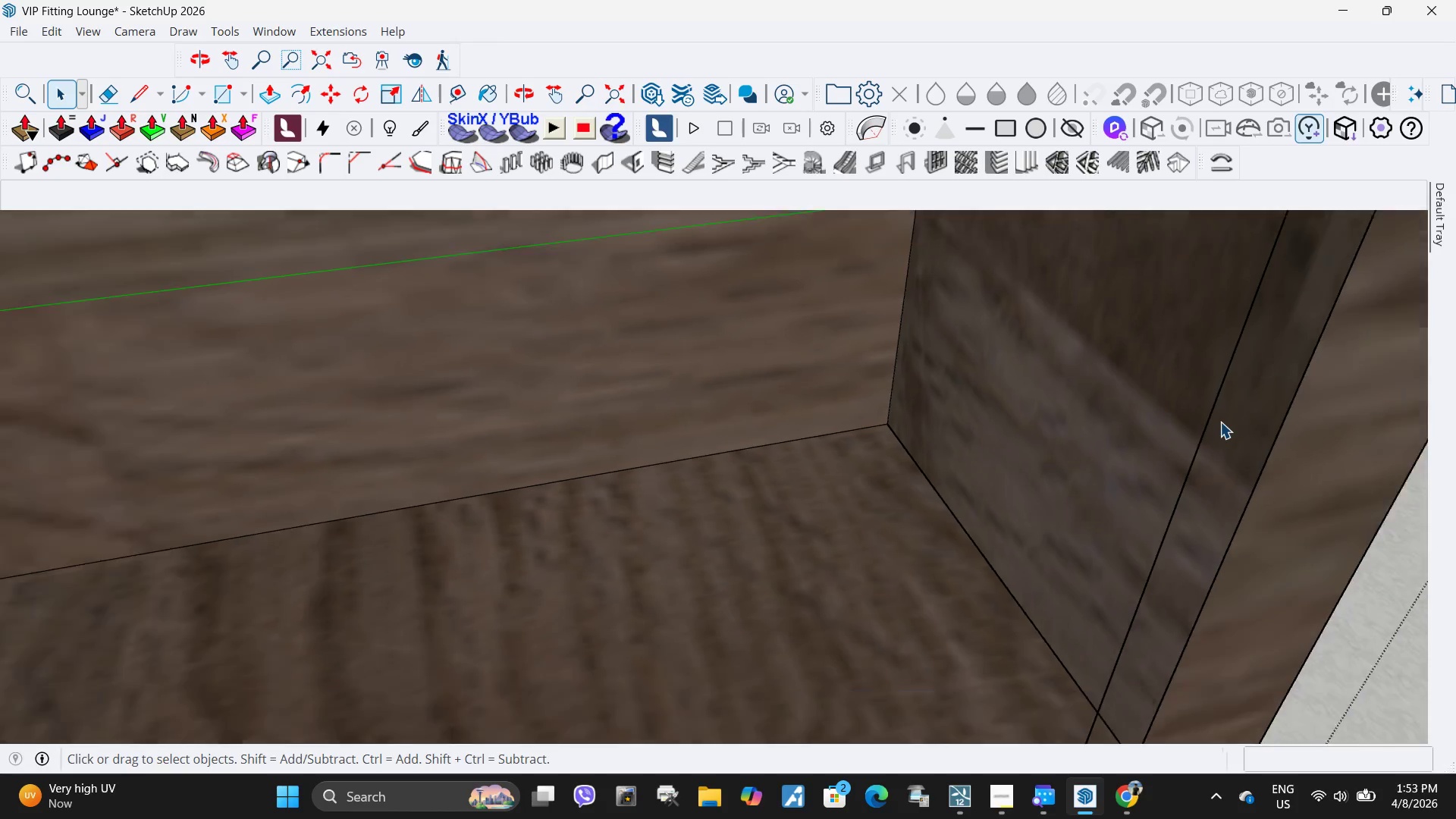 
scroll: coordinate [1239, 425], scroll_direction: down, amount: 13.0
 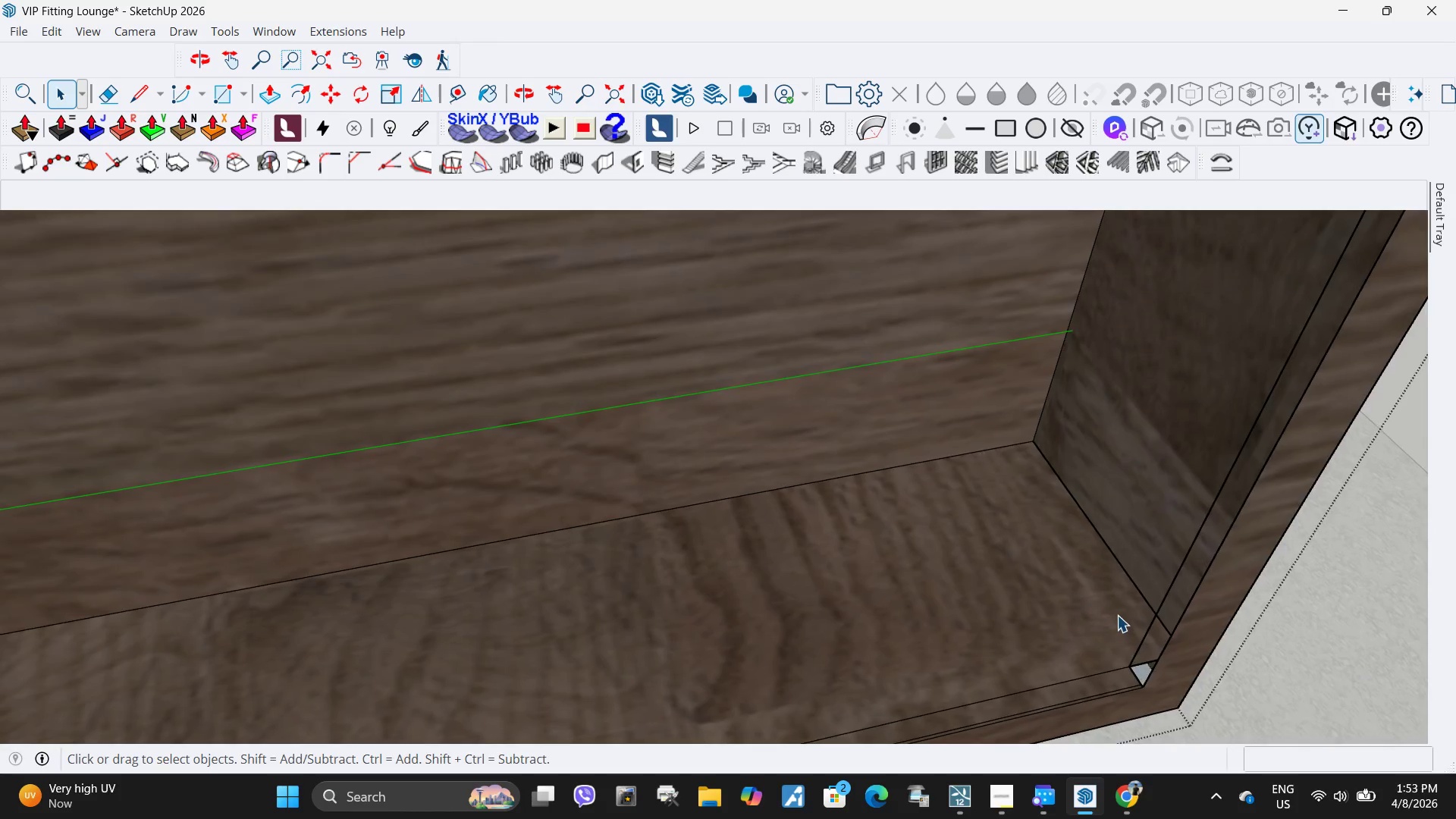 
key(Control+ControlLeft)
 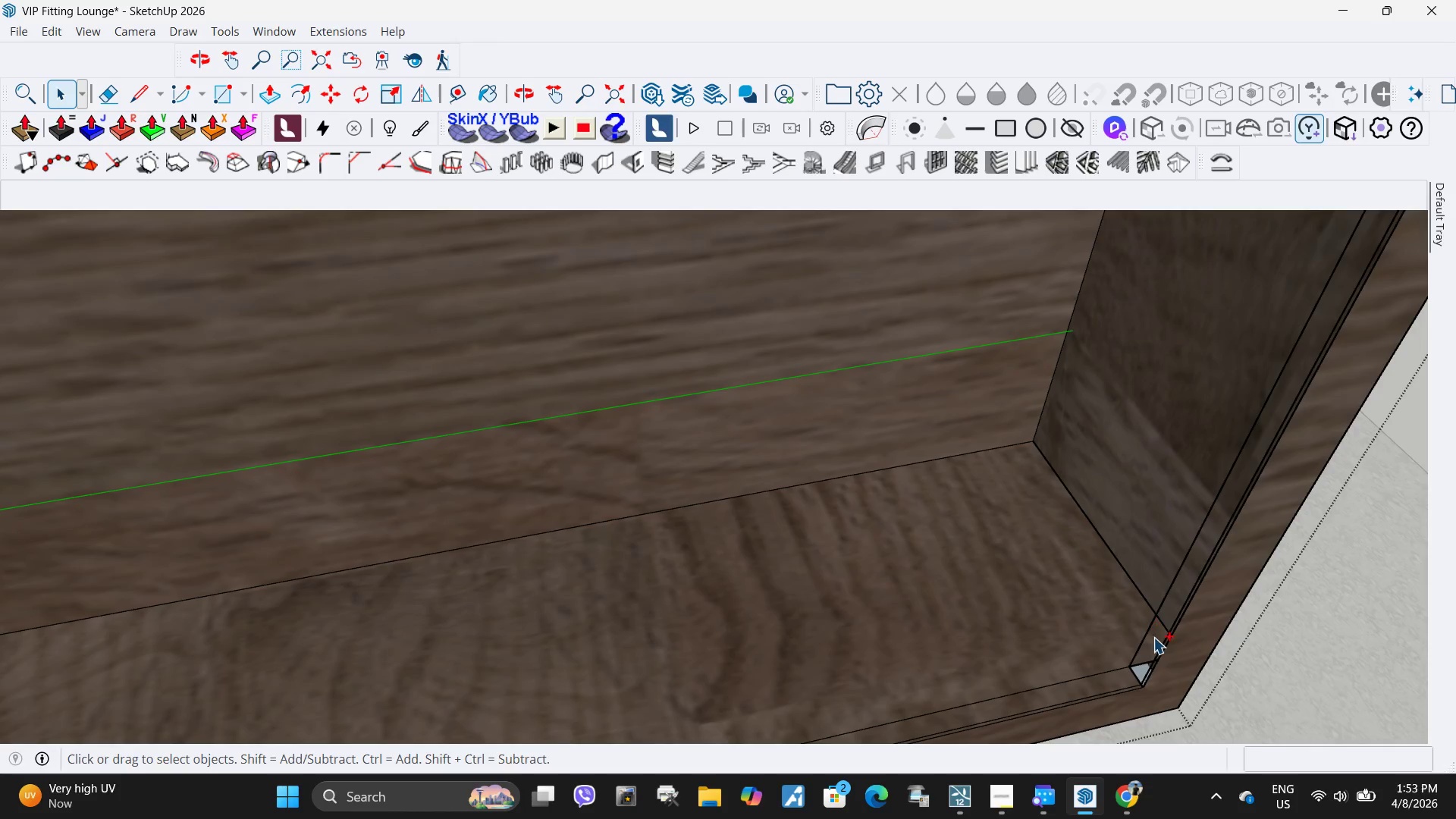 
key(Control+Z)
 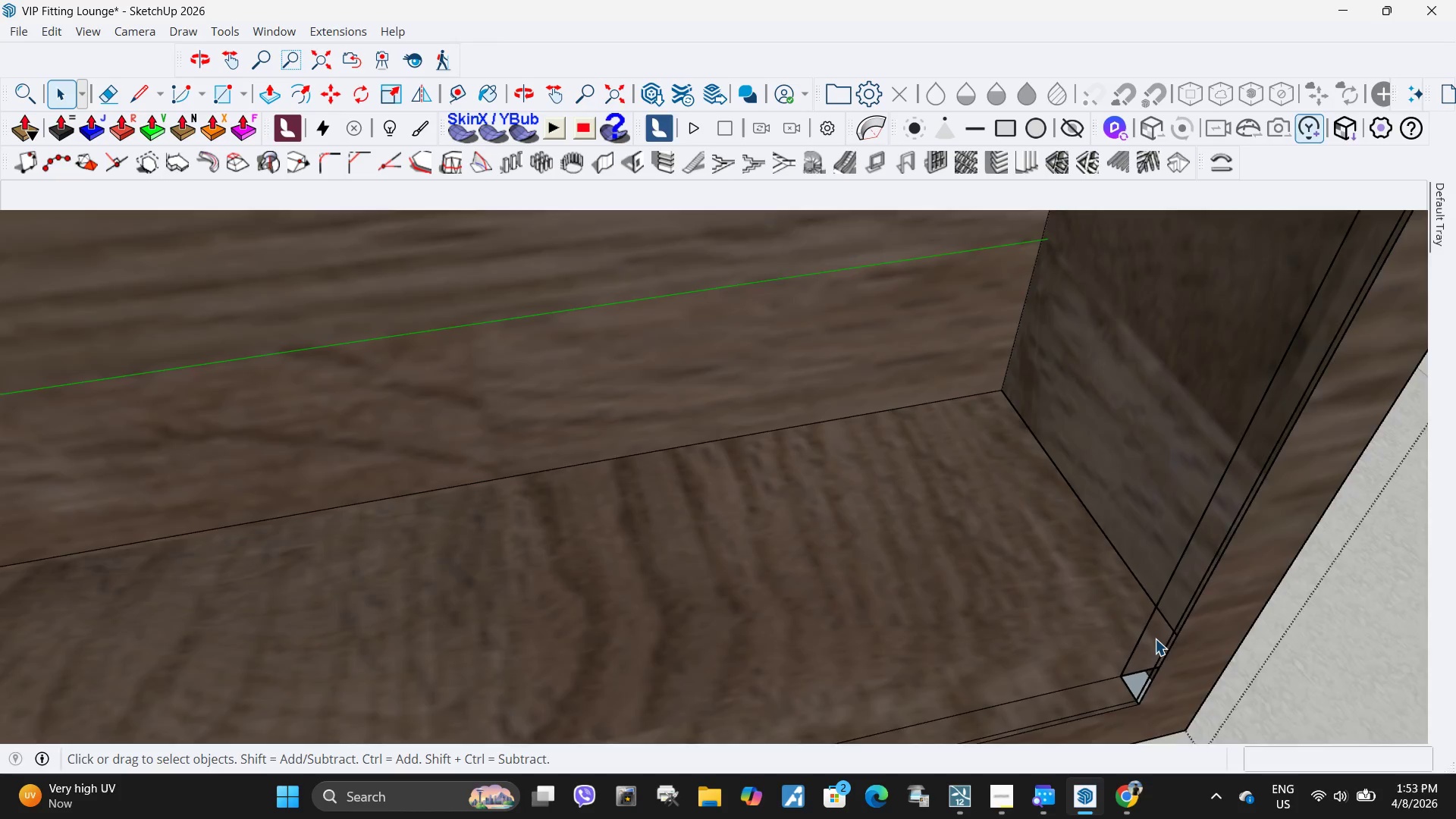 
key(Control+ControlLeft)
 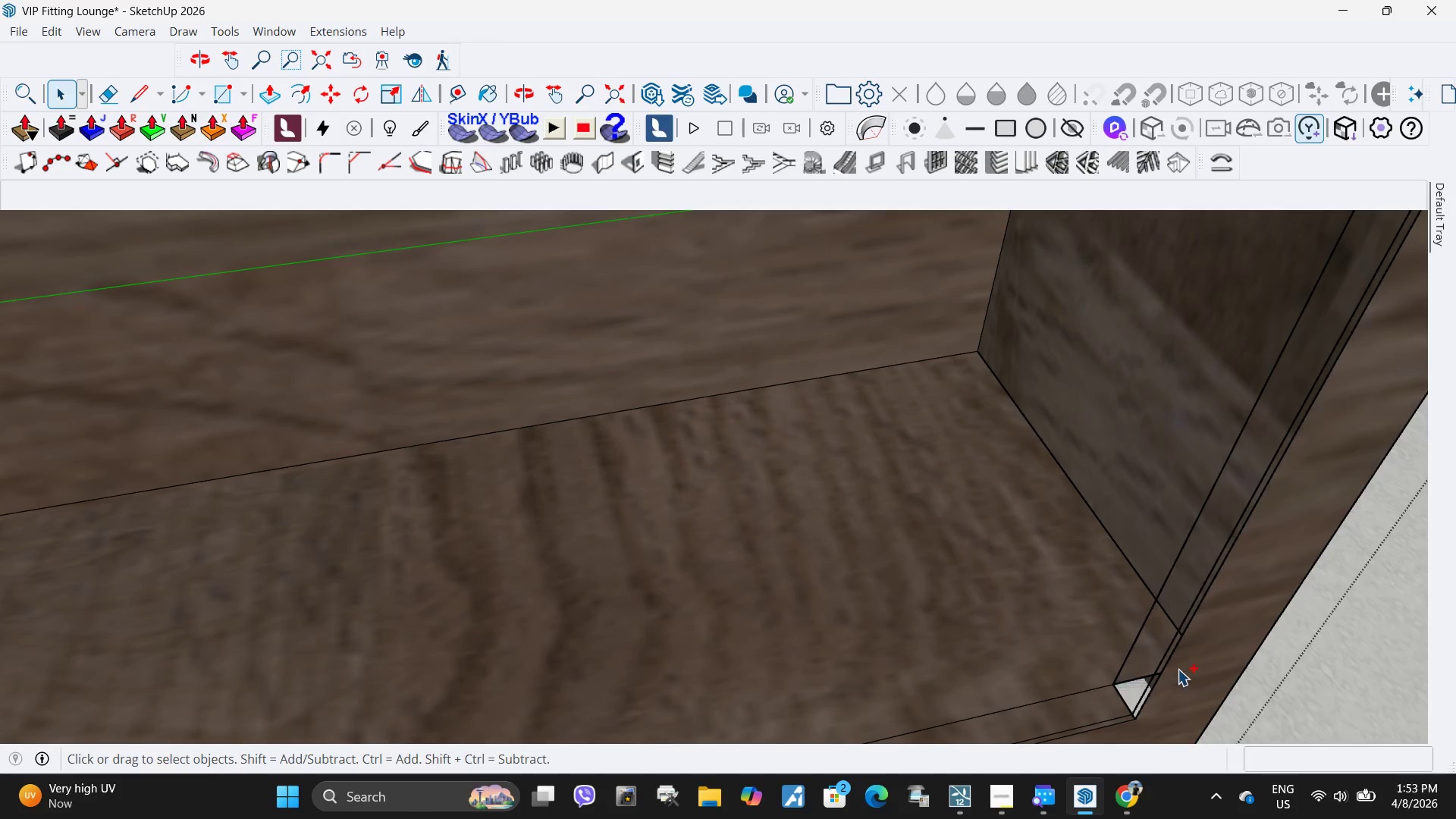 
key(Control+Z)
 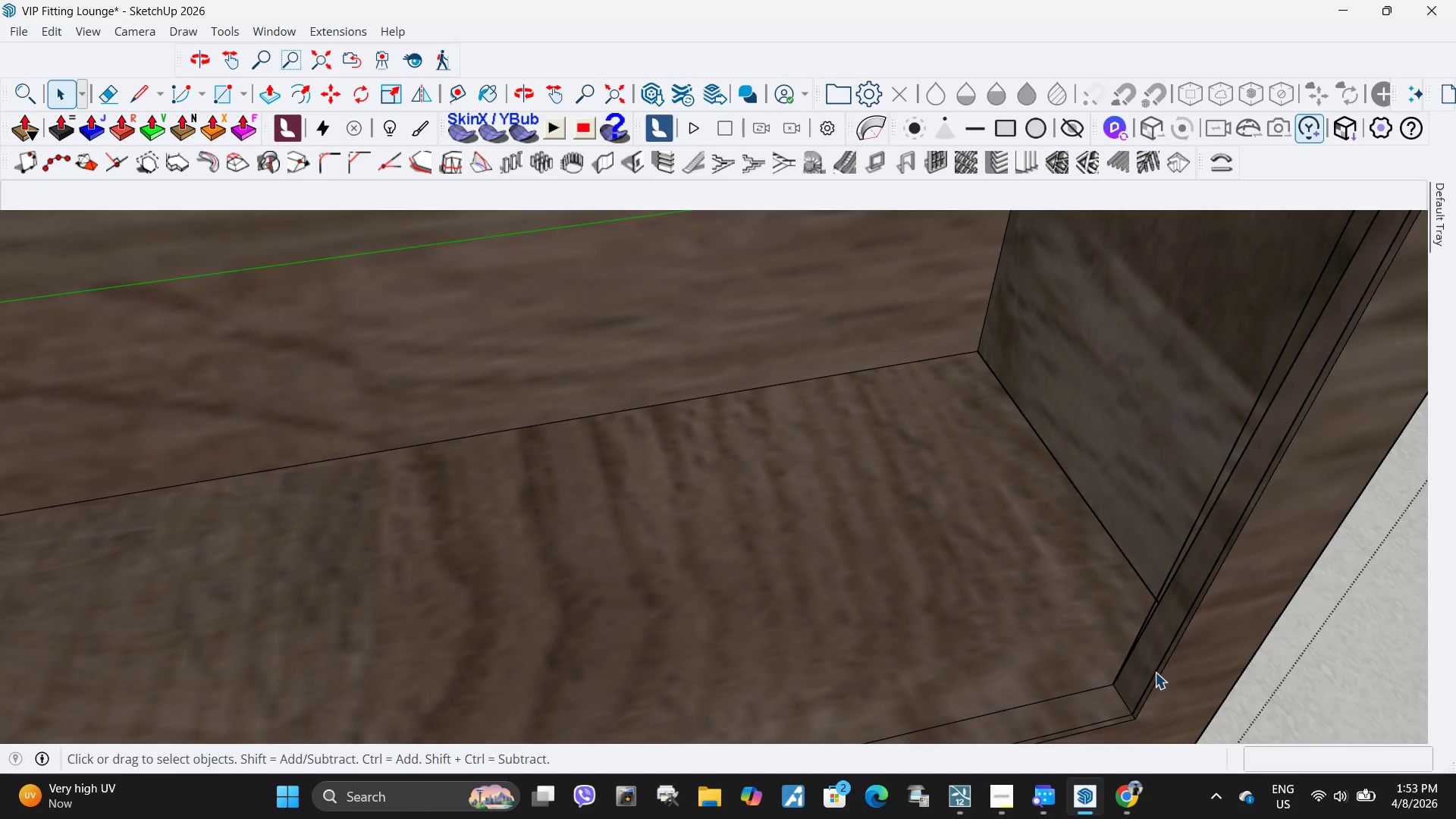 
scroll: coordinate [1155, 639], scroll_direction: up, amount: 5.0
 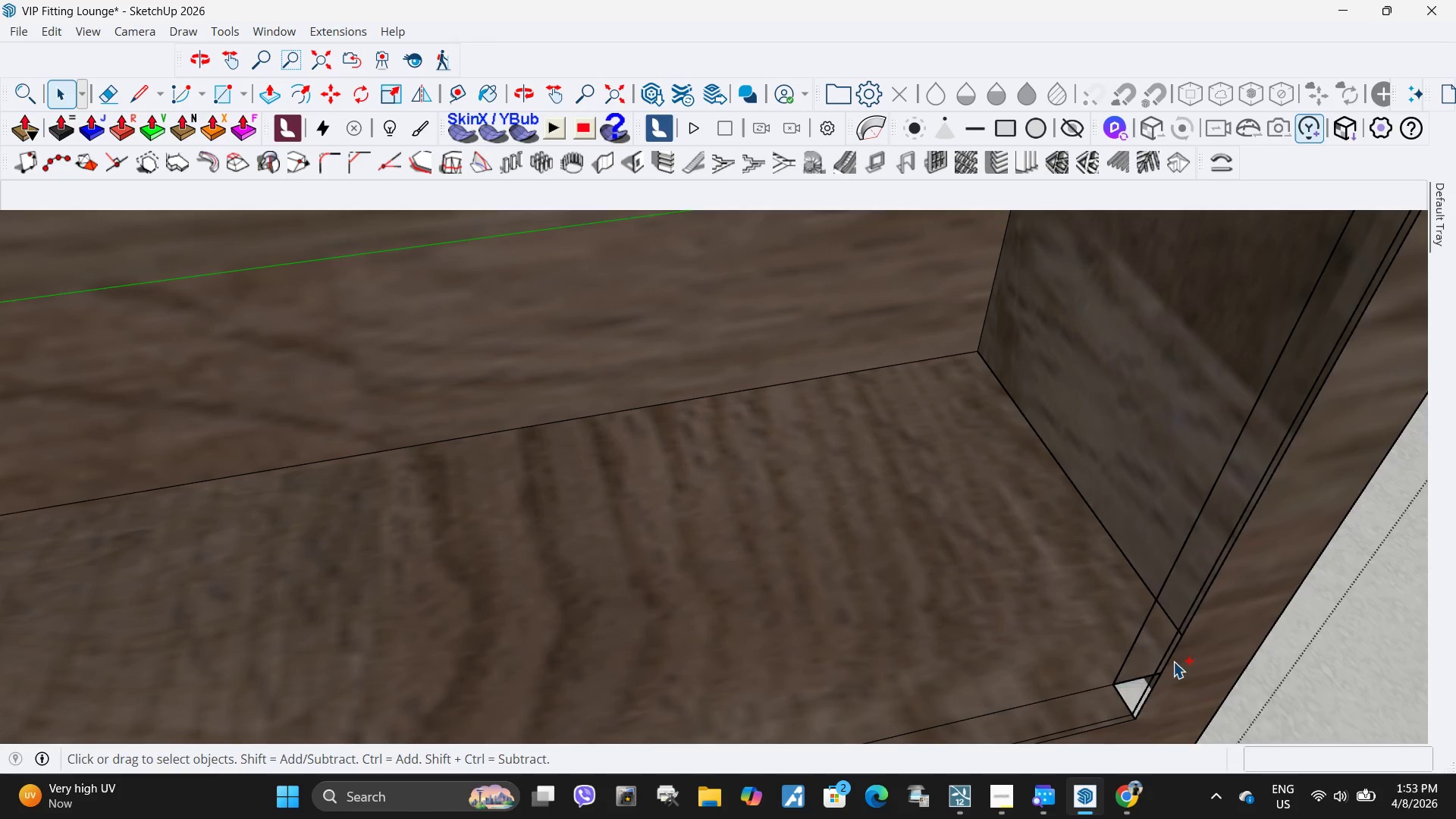 
left_click([1155, 672])
 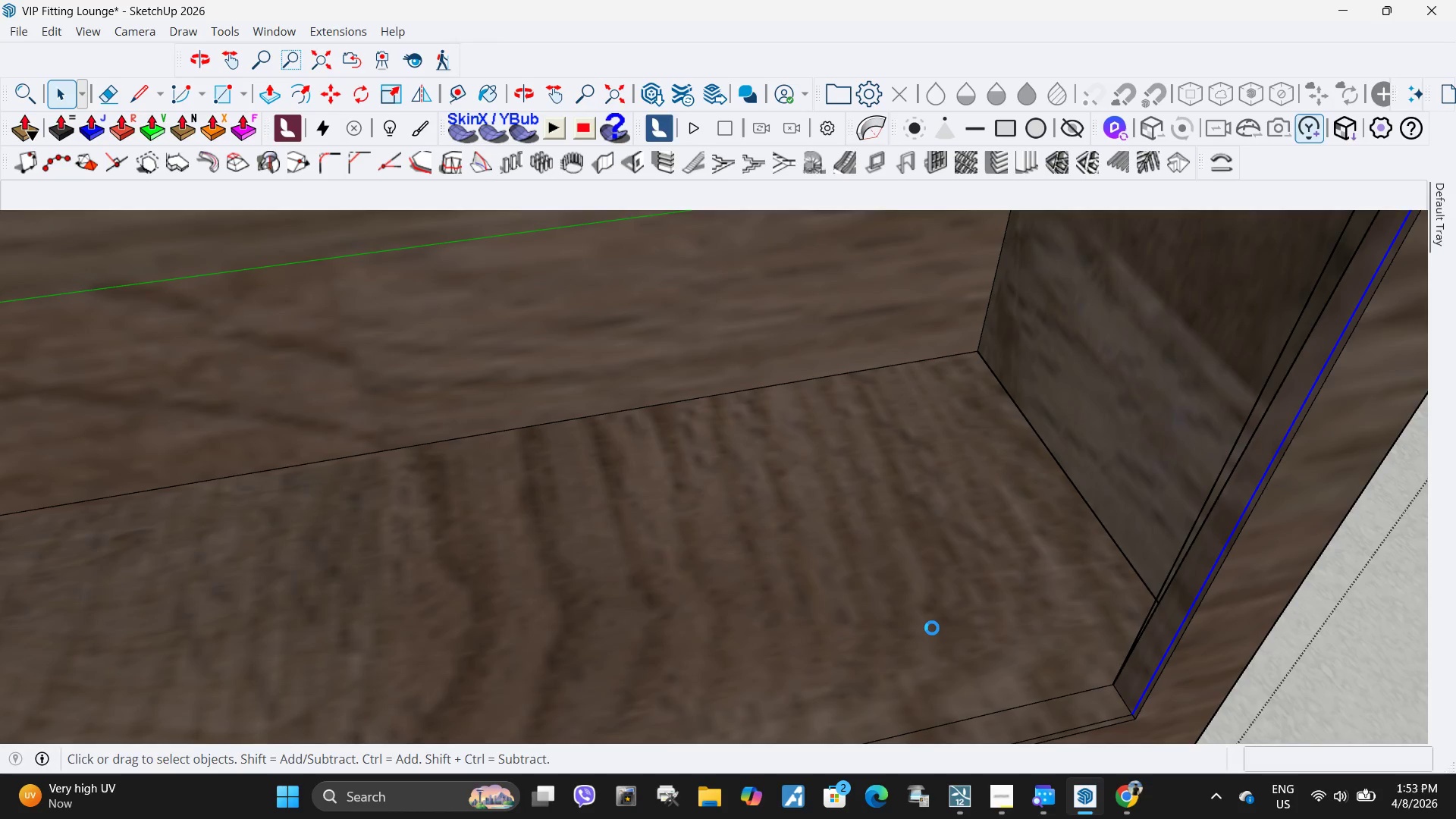 
key(Delete)
 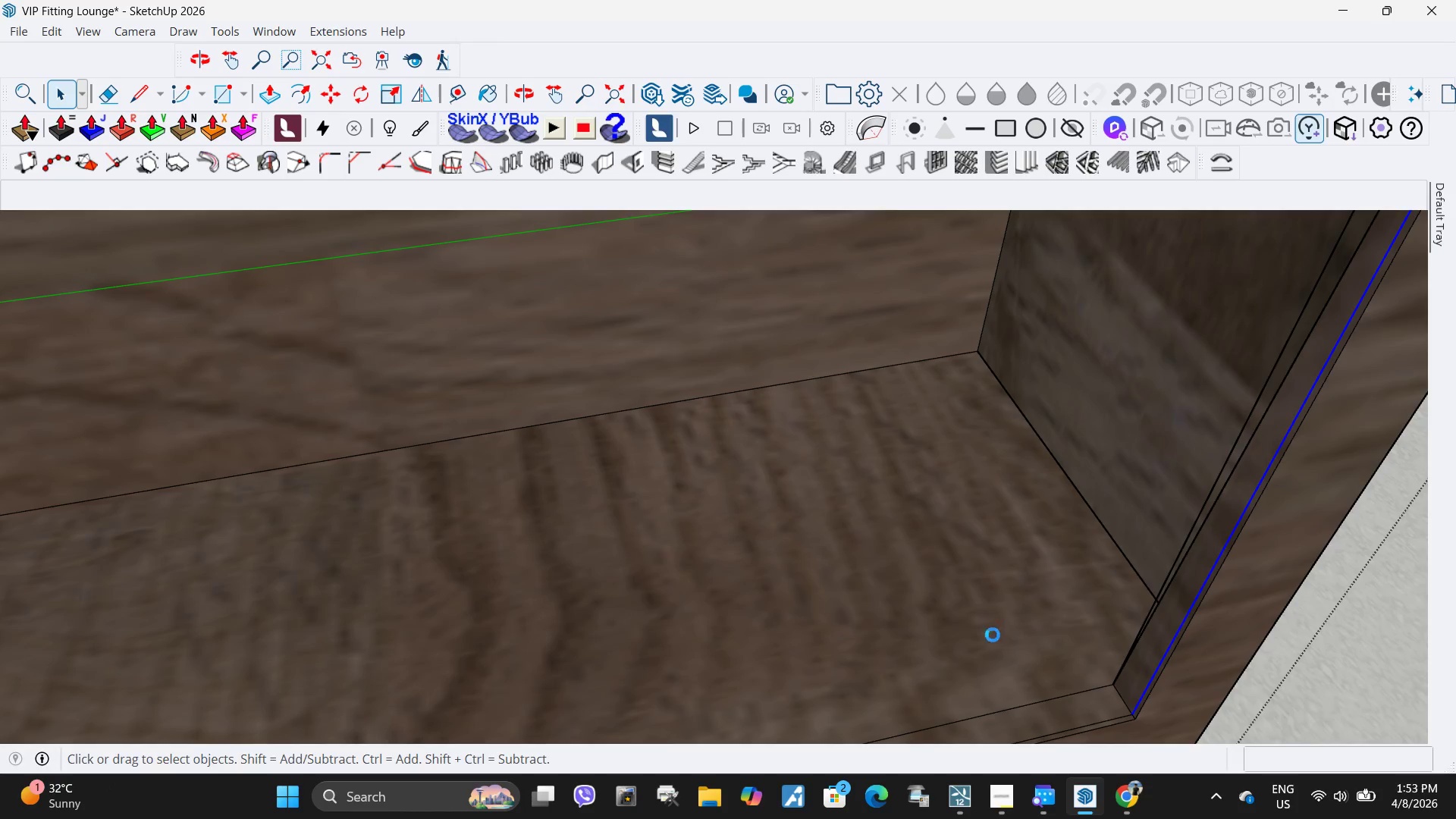 
scroll: coordinate [820, 580], scroll_direction: down, amount: 20.0
 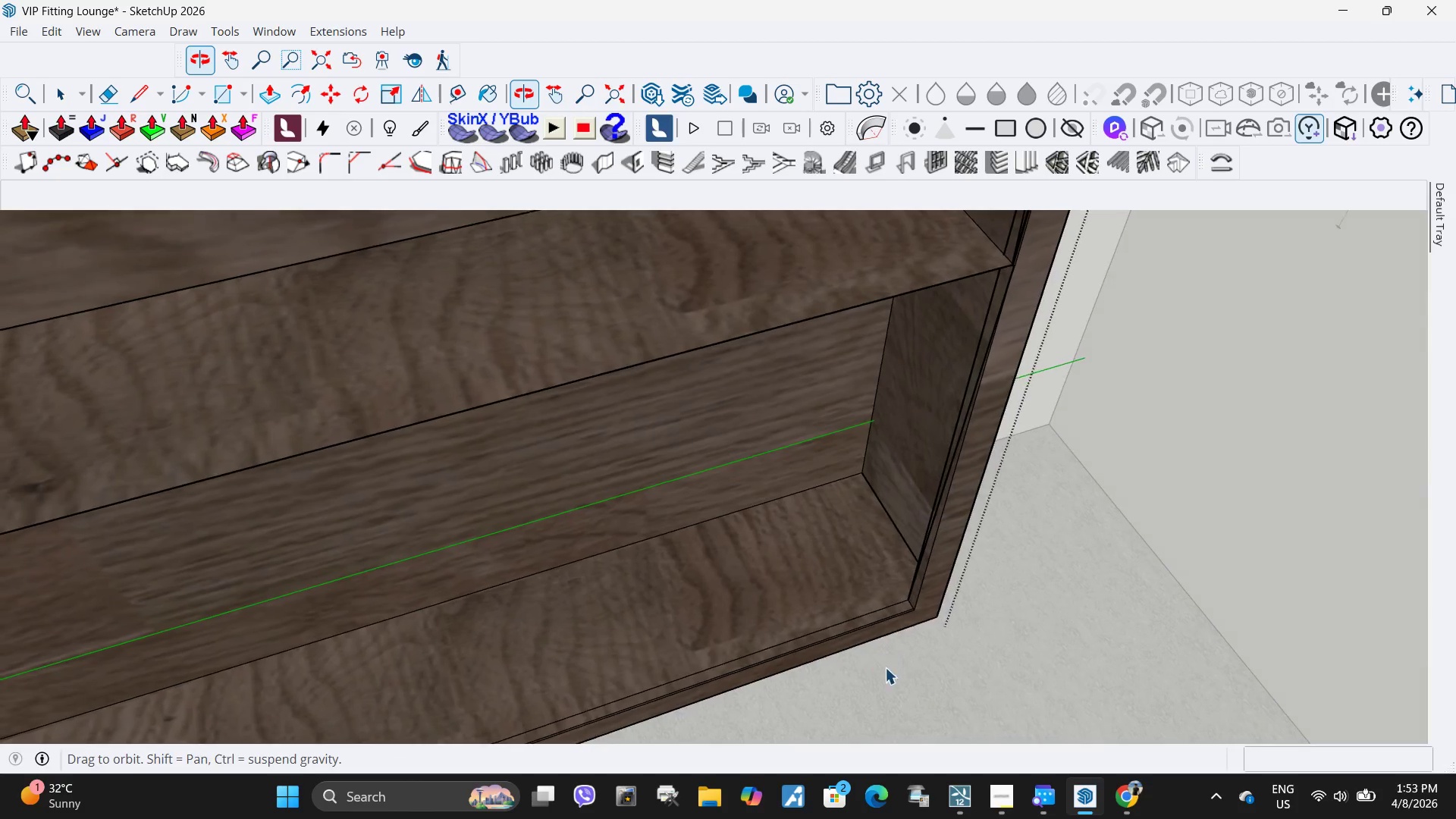 
scroll: coordinate [1019, 419], scroll_direction: up, amount: 4.0
 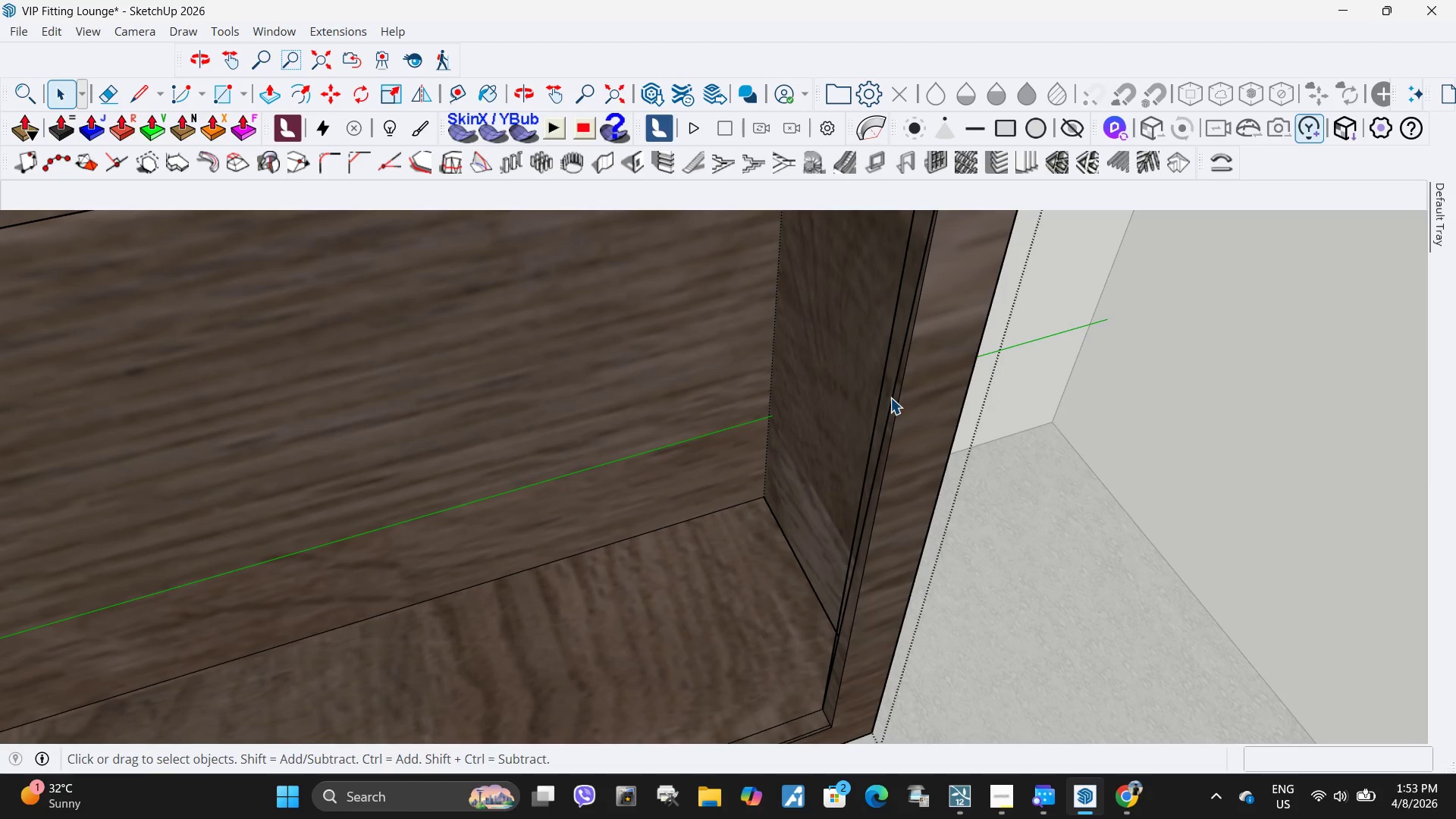 
left_click([890, 397])
 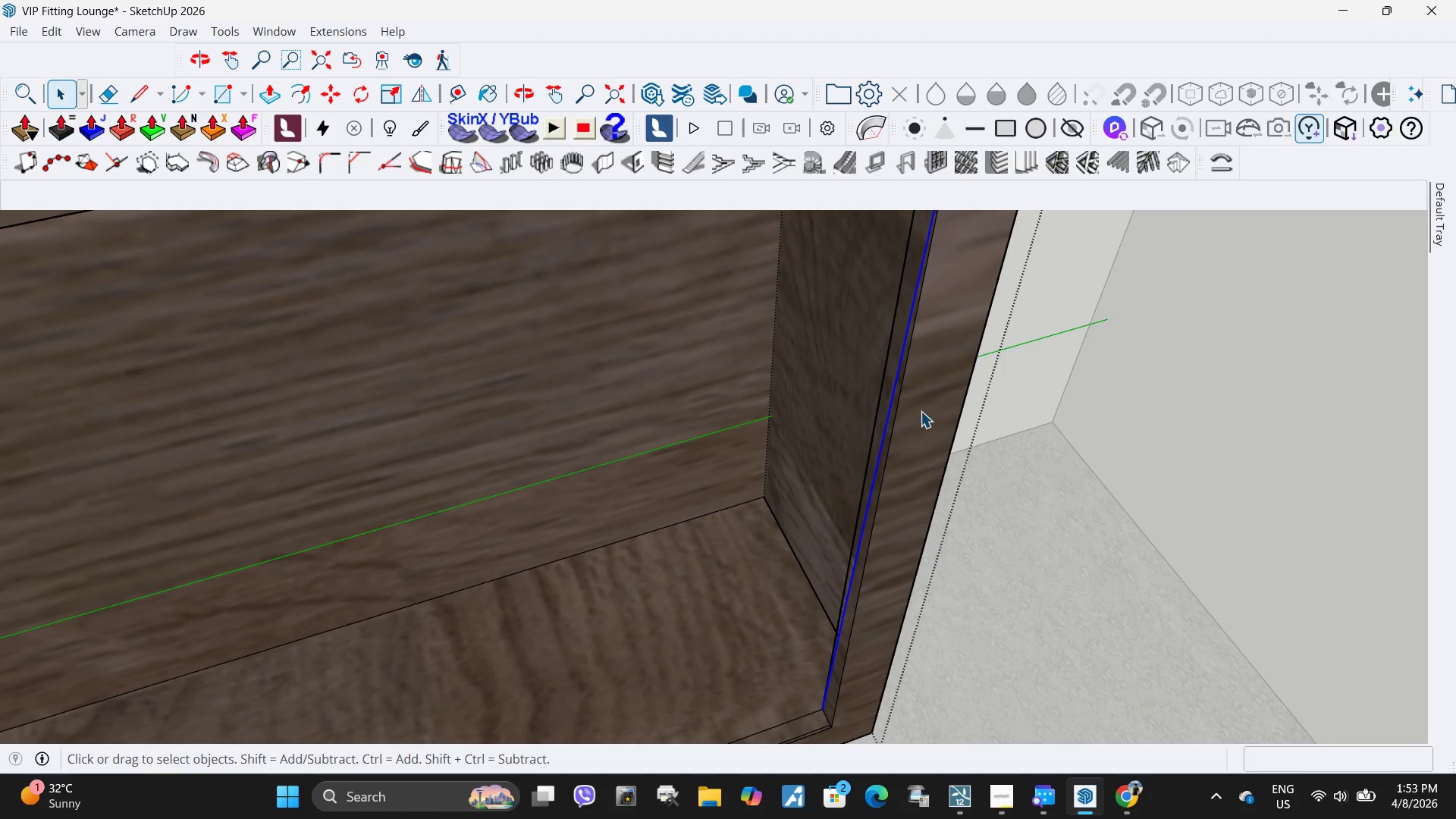 
key(Delete)
 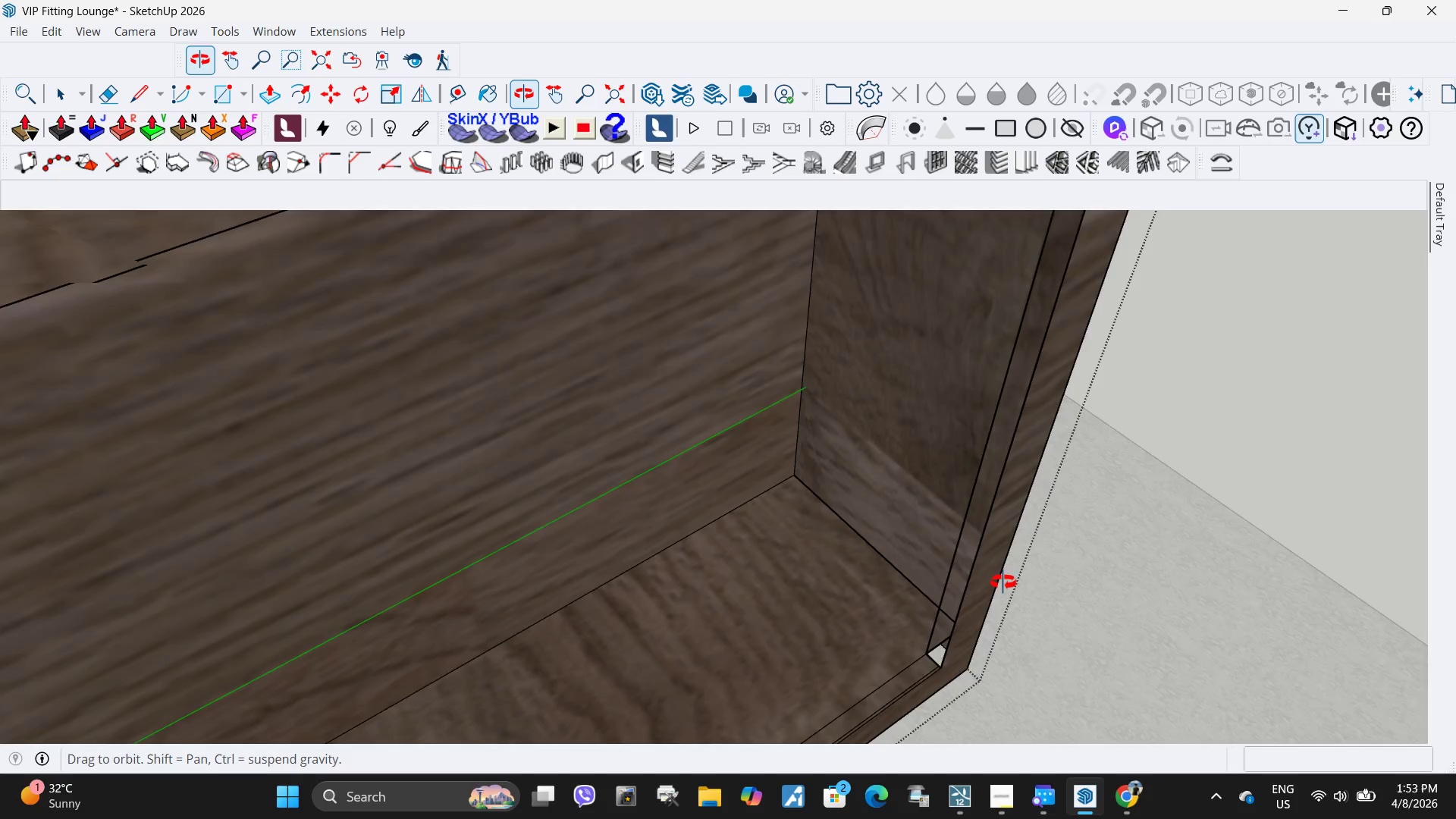 
key(Control+ControlLeft)
 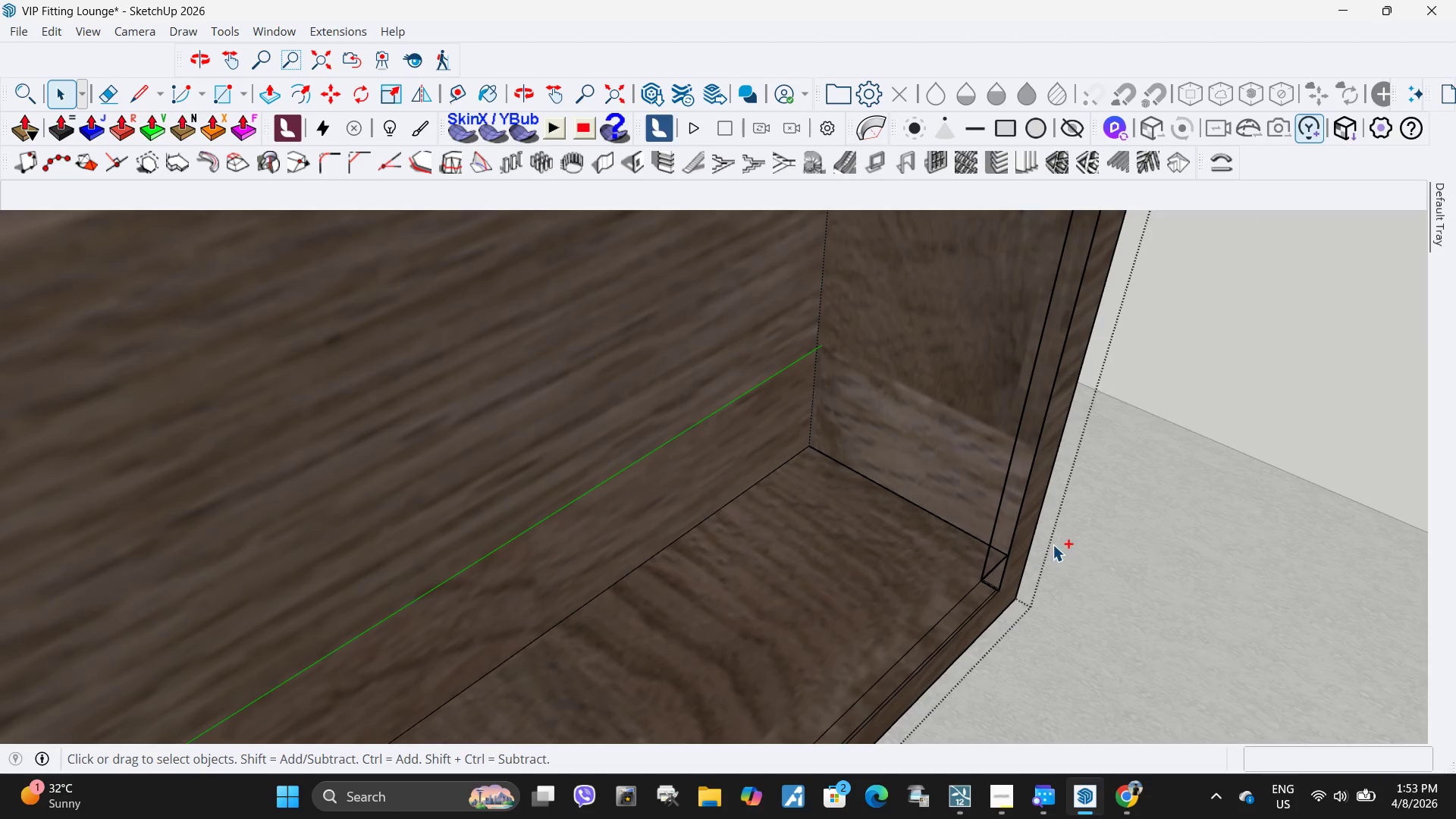 
key(Control+Z)
 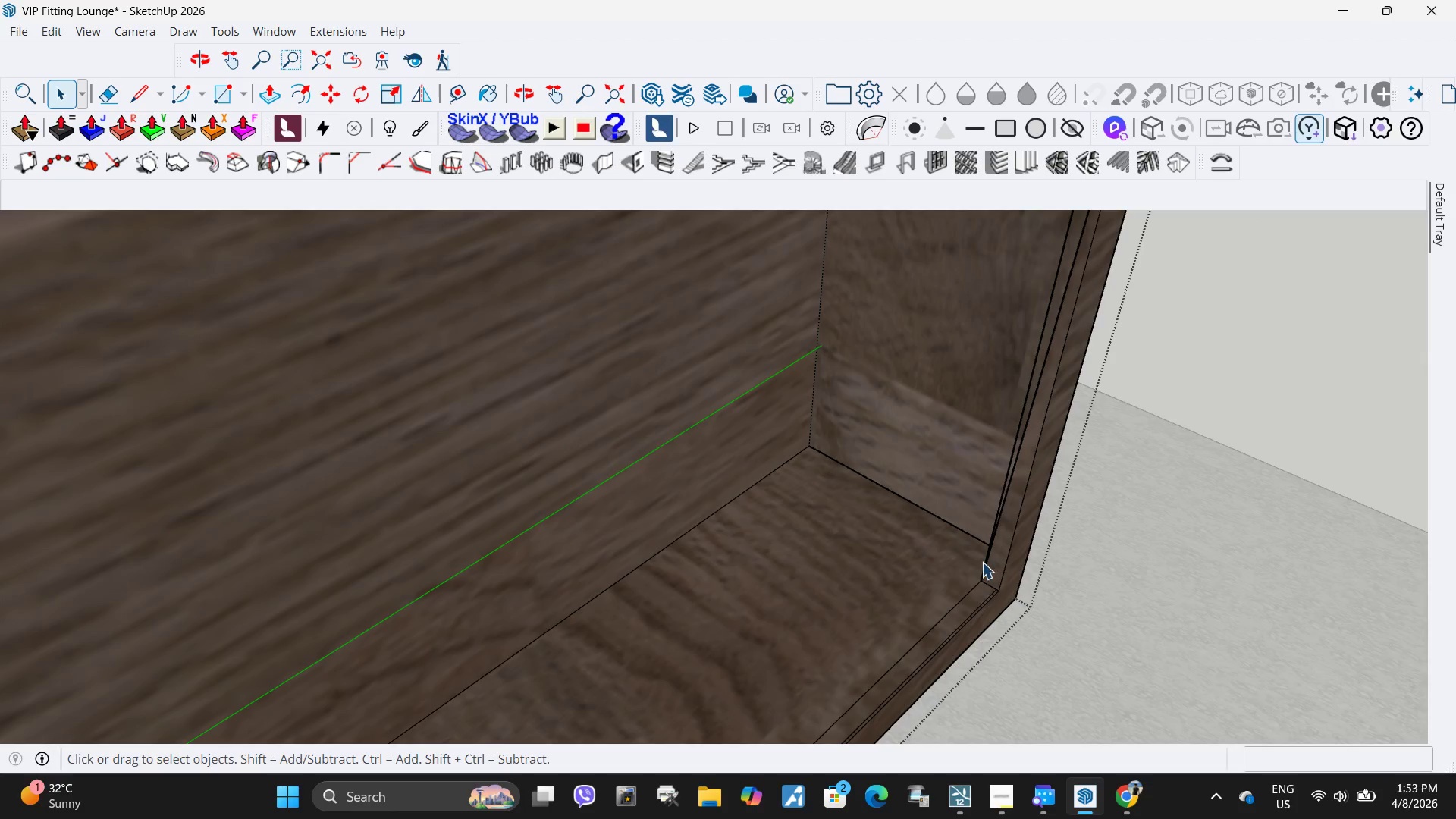 
scroll: coordinate [1040, 613], scroll_direction: down, amount: 12.0
 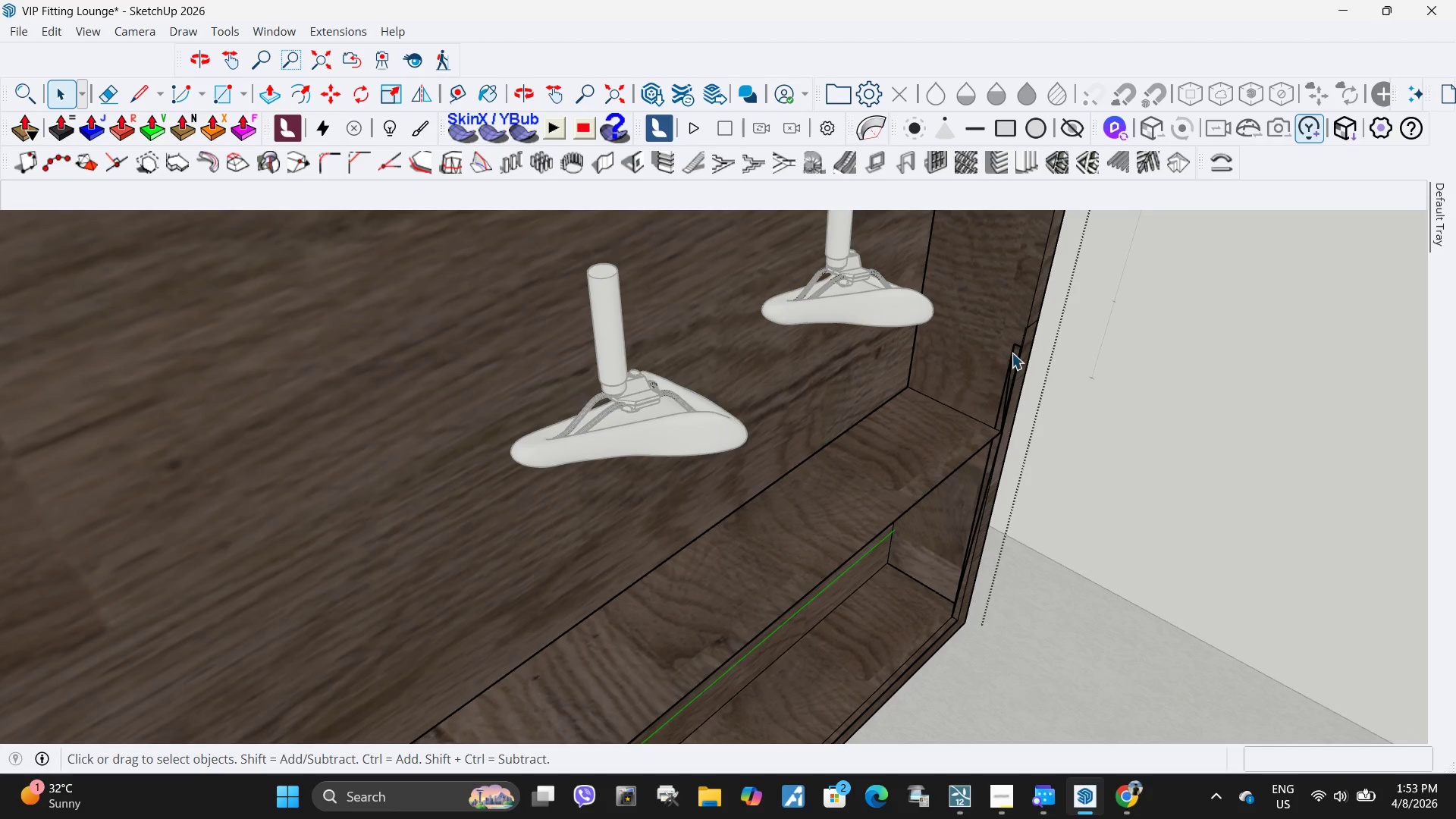 
left_click([1019, 337])
 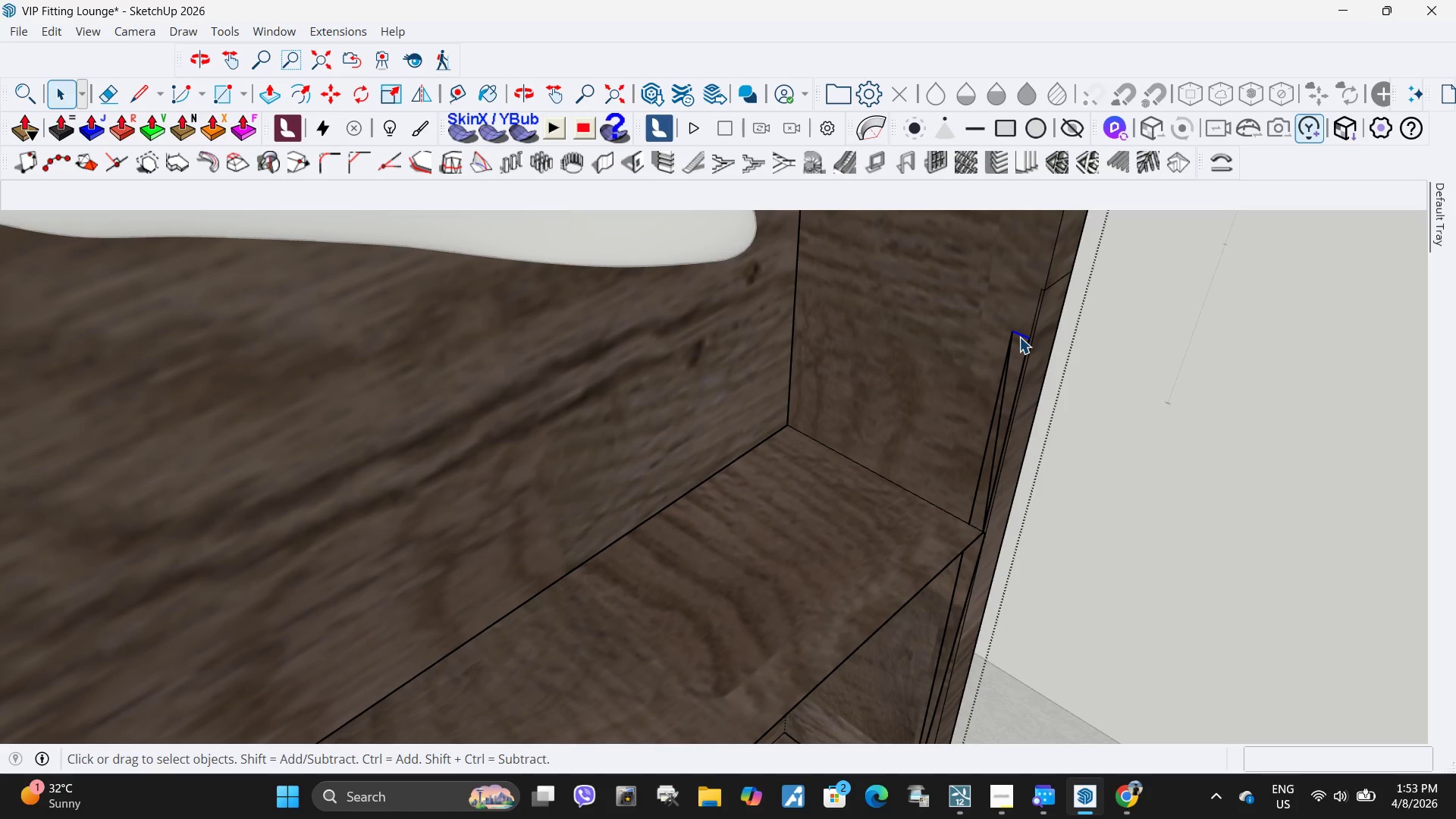 
scroll: coordinate [1015, 352], scroll_direction: up, amount: 9.0
 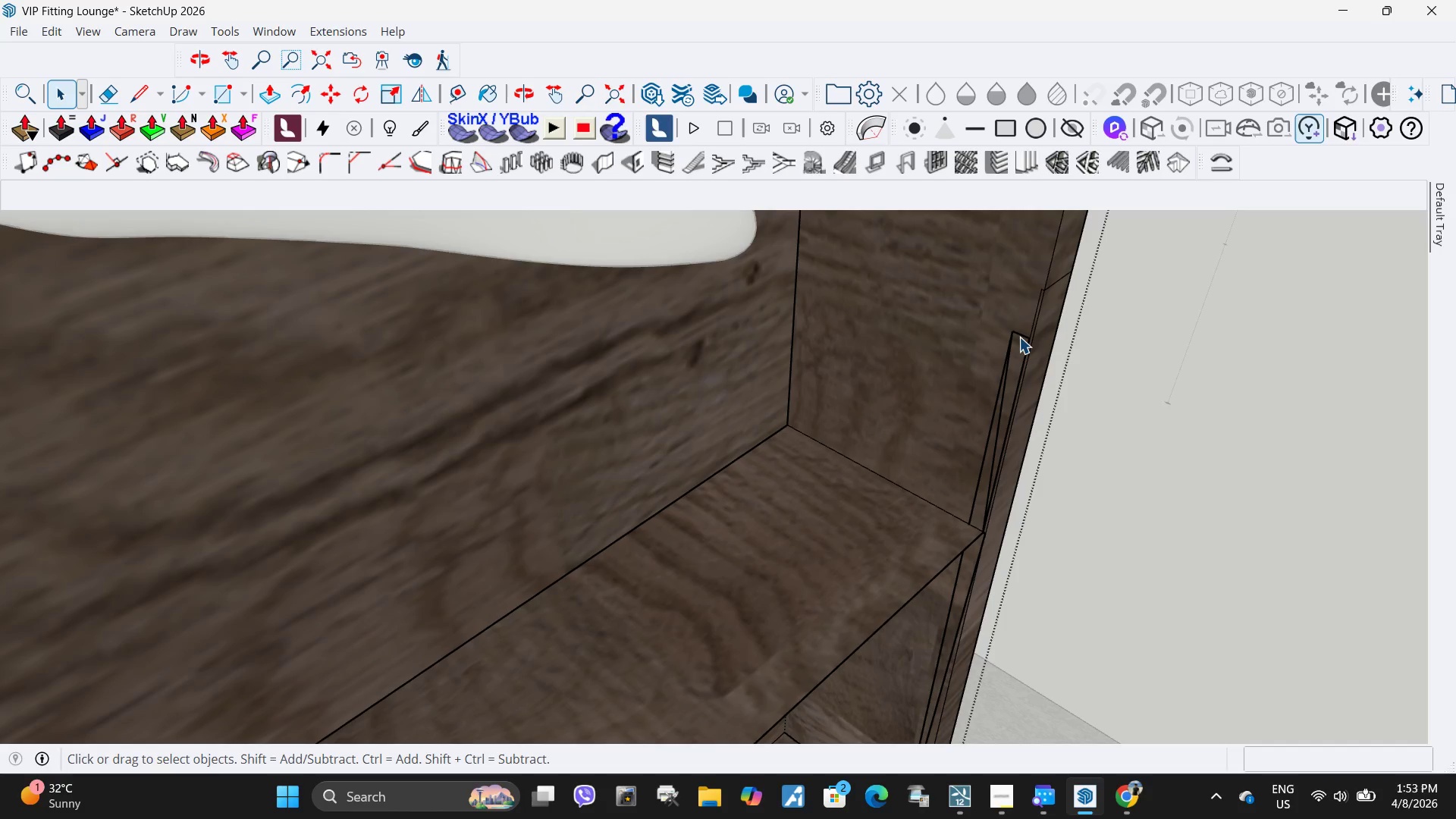 
key(Delete)
 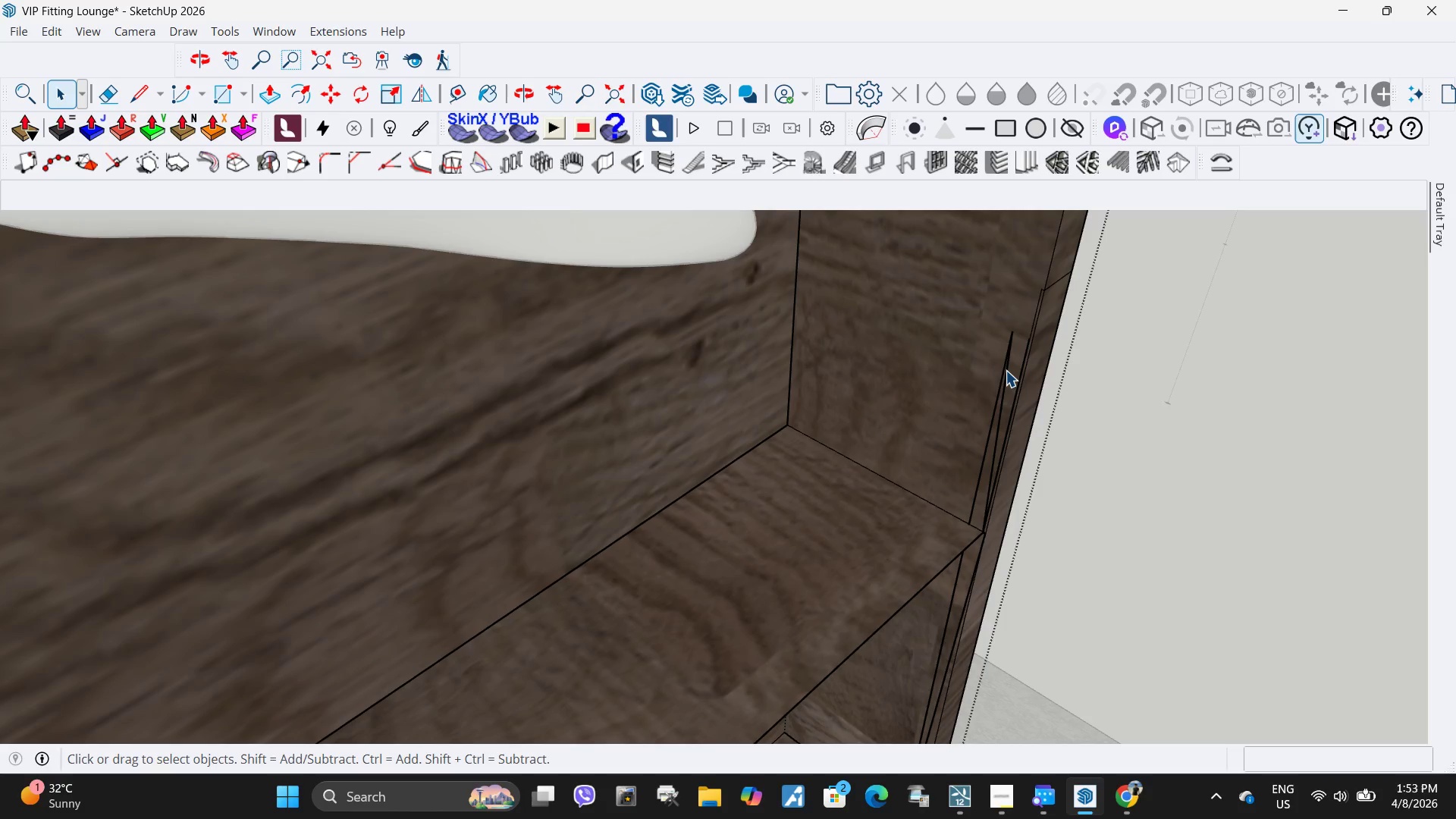 
left_click([1006, 370])
 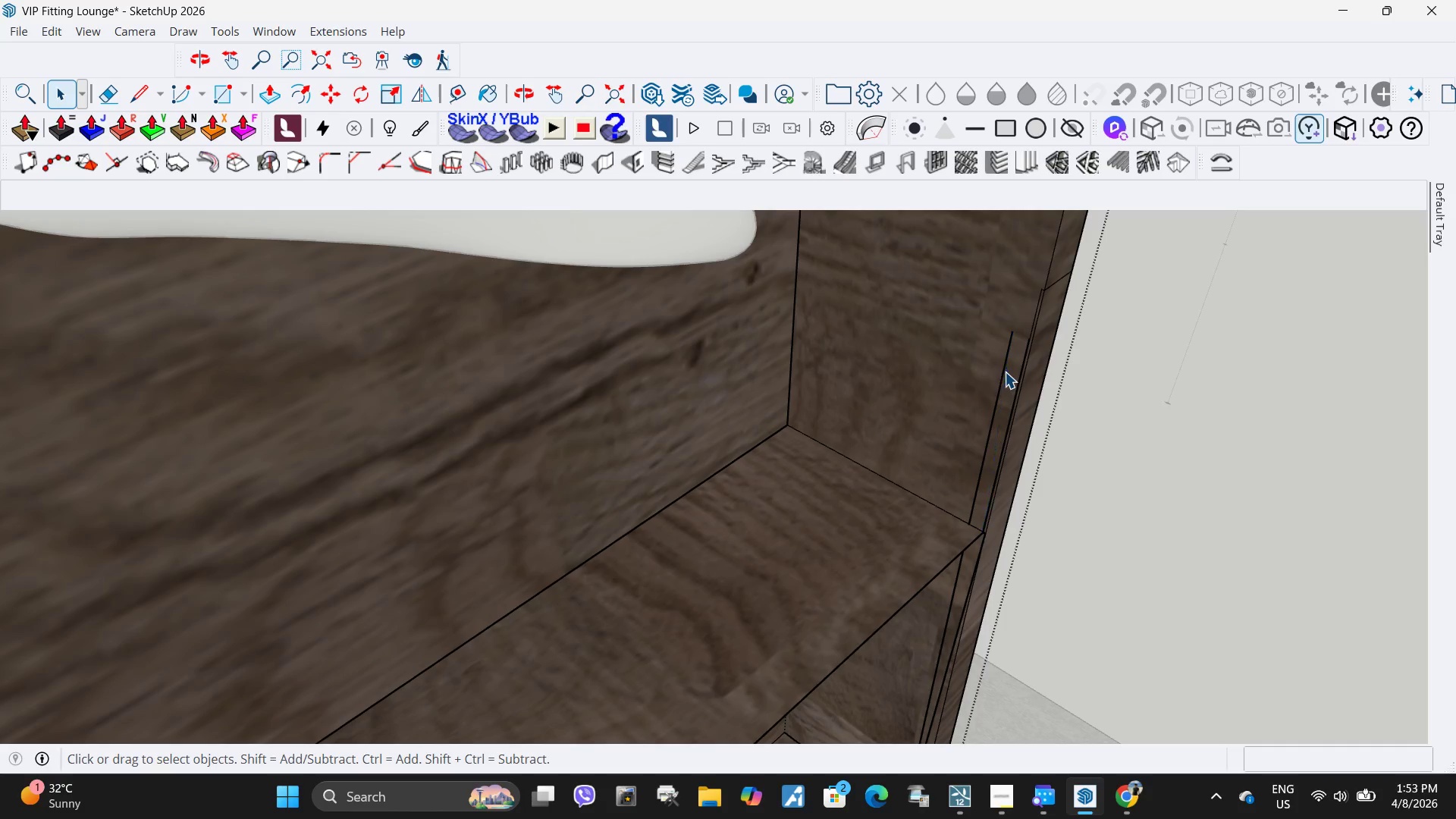 
key(Delete)
 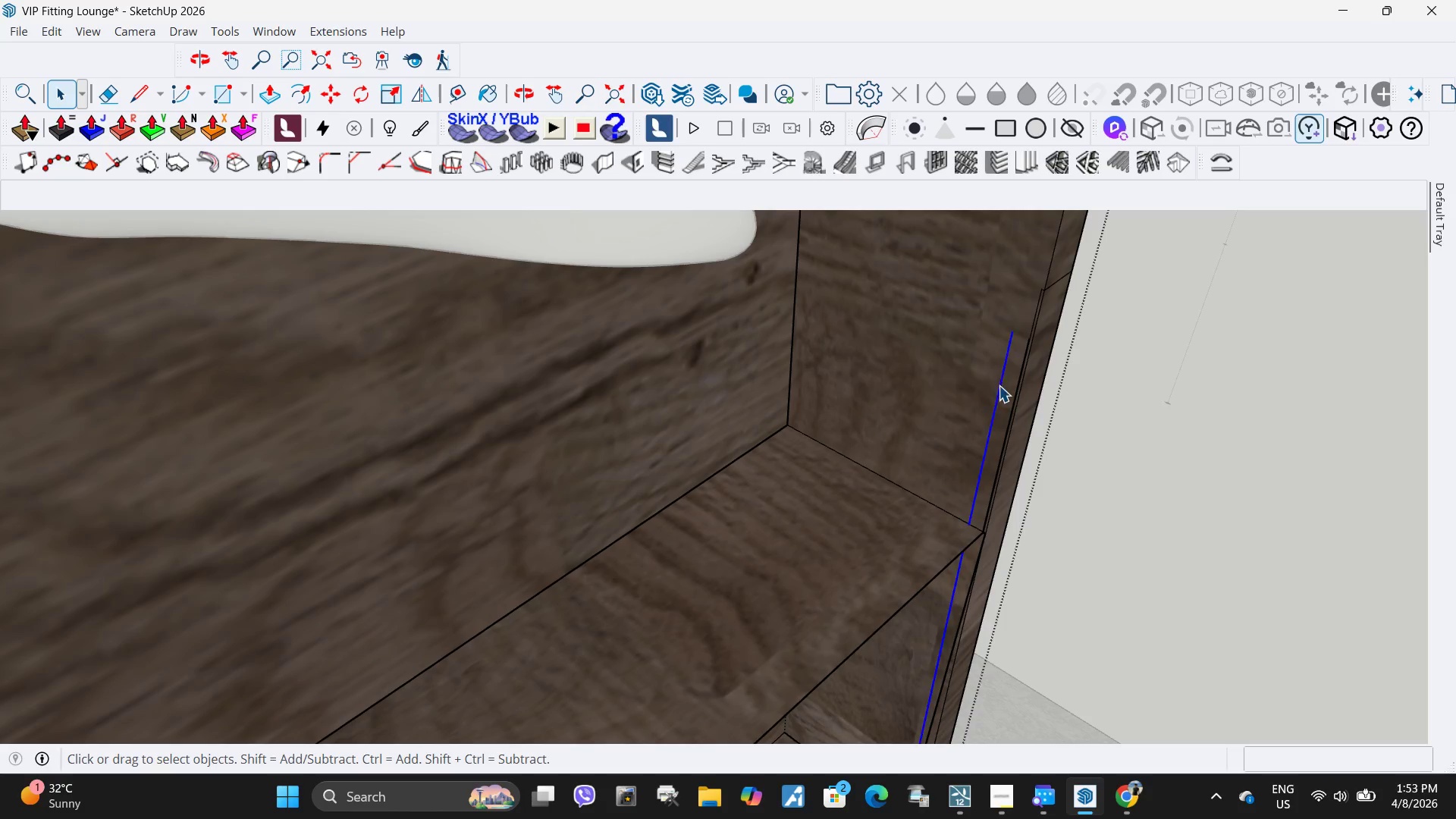 
left_click([999, 383])
 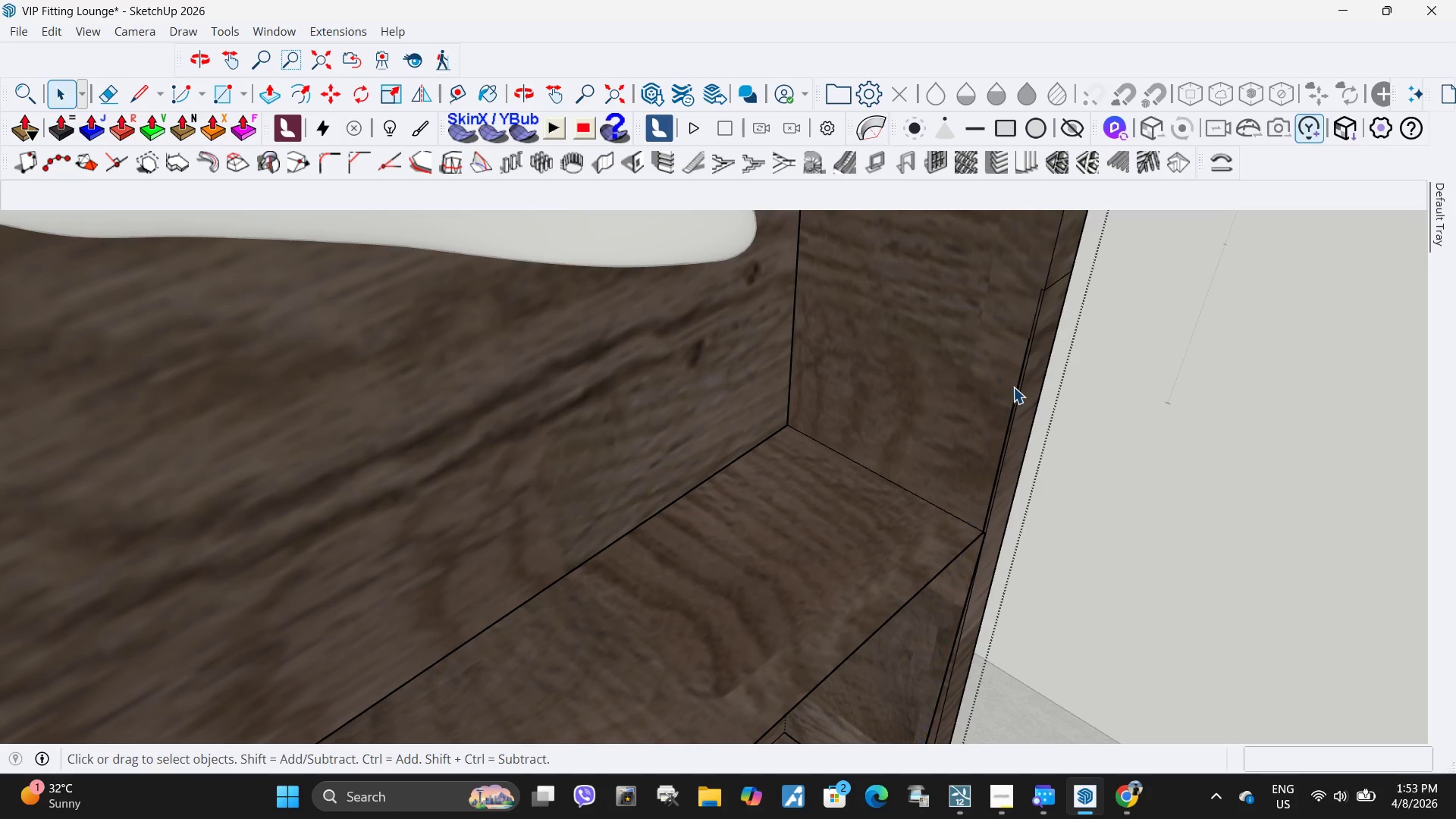 
key(Delete)
 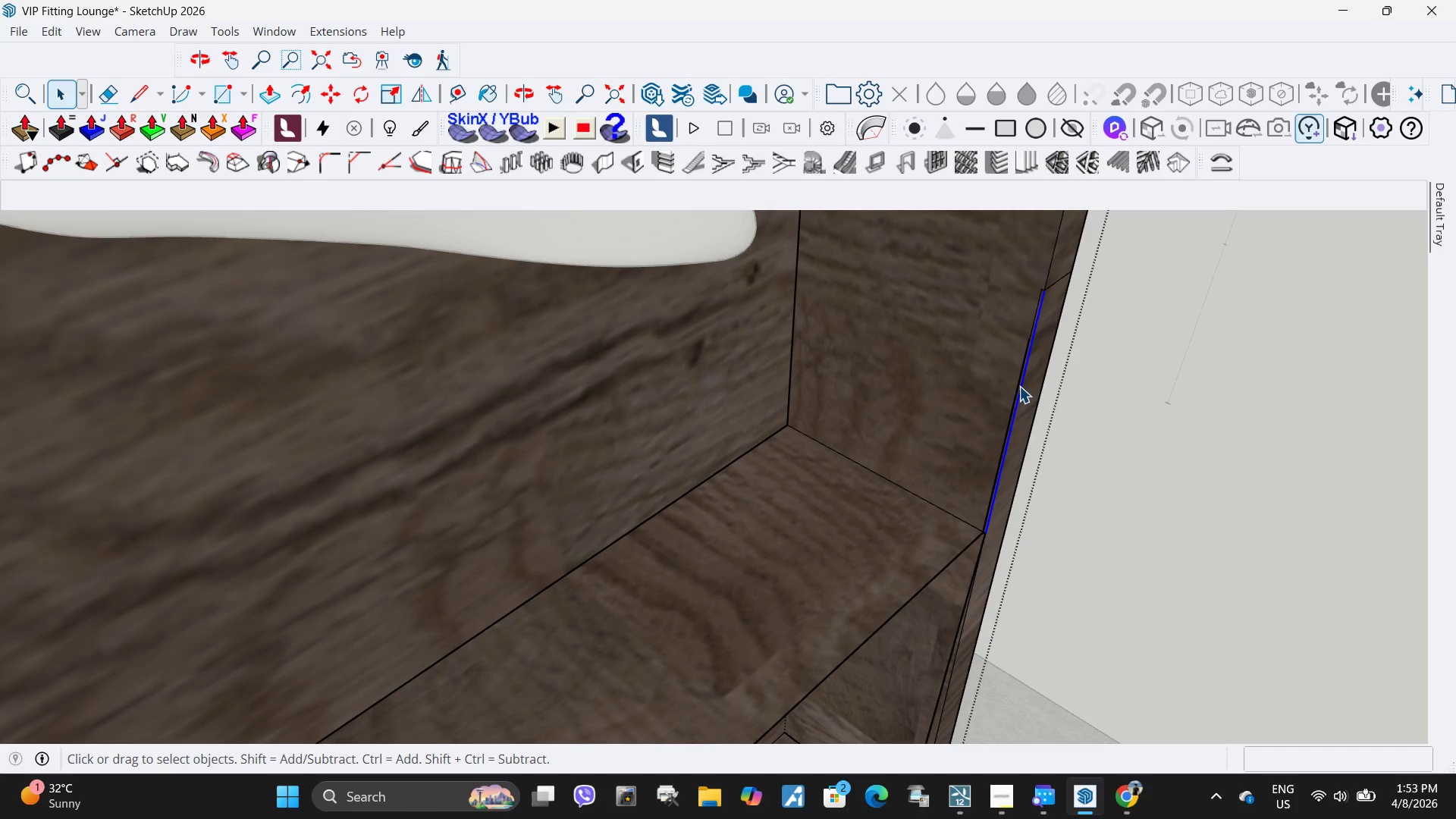 
scroll: coordinate [1013, 385], scroll_direction: up, amount: 5.0
 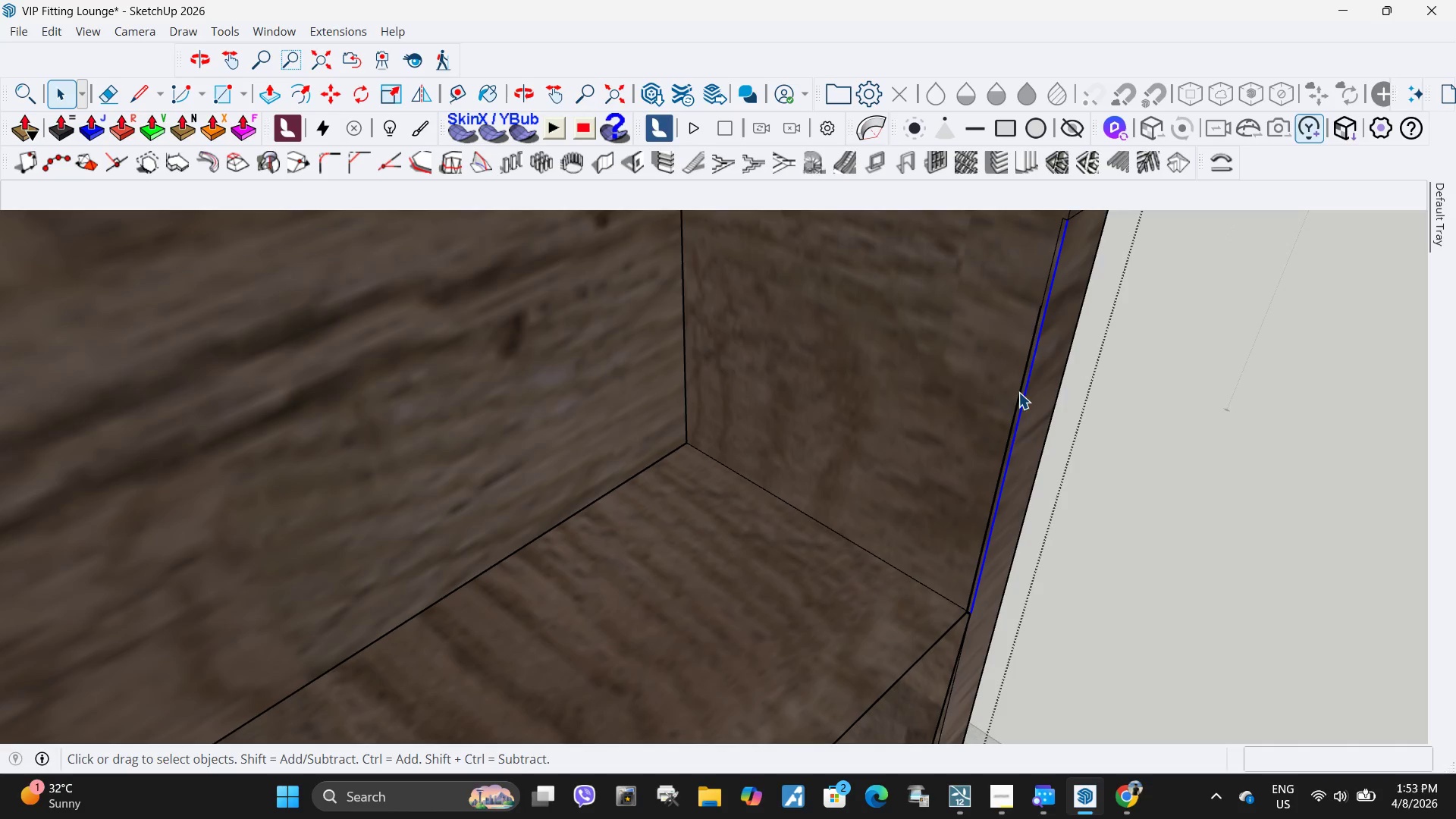 
left_click([1018, 392])
 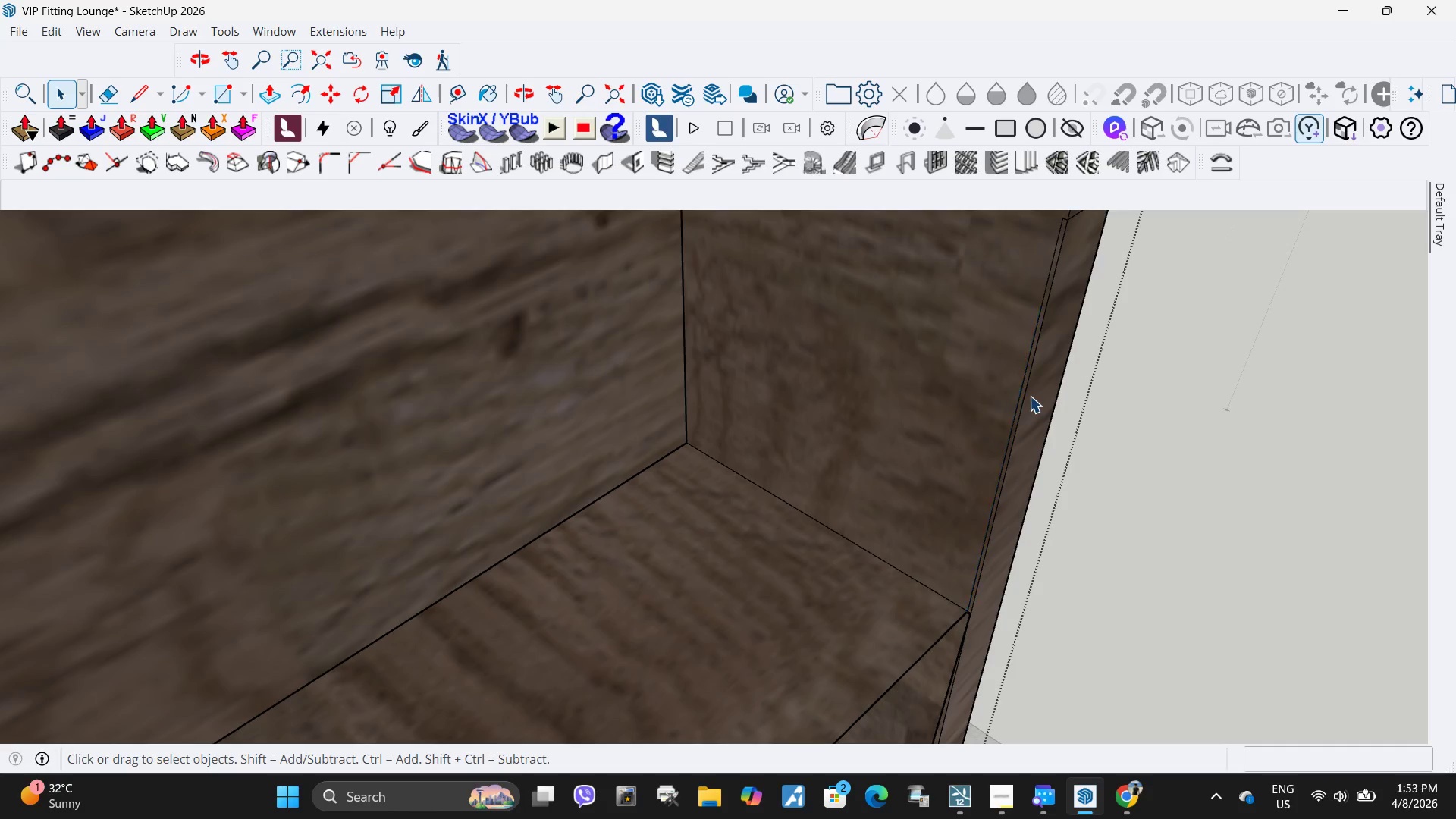 
key(Delete)
 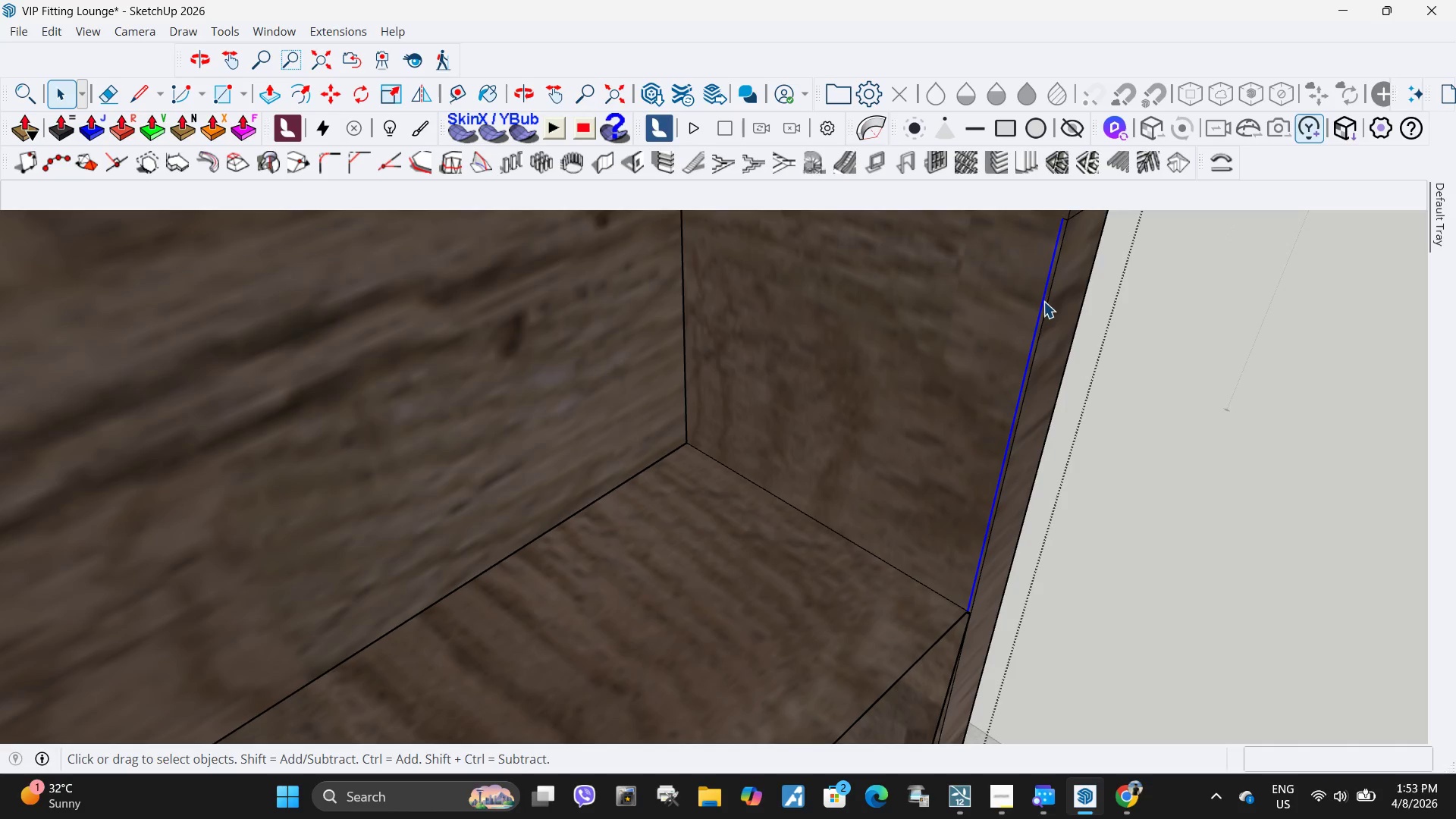 
key(Delete)
 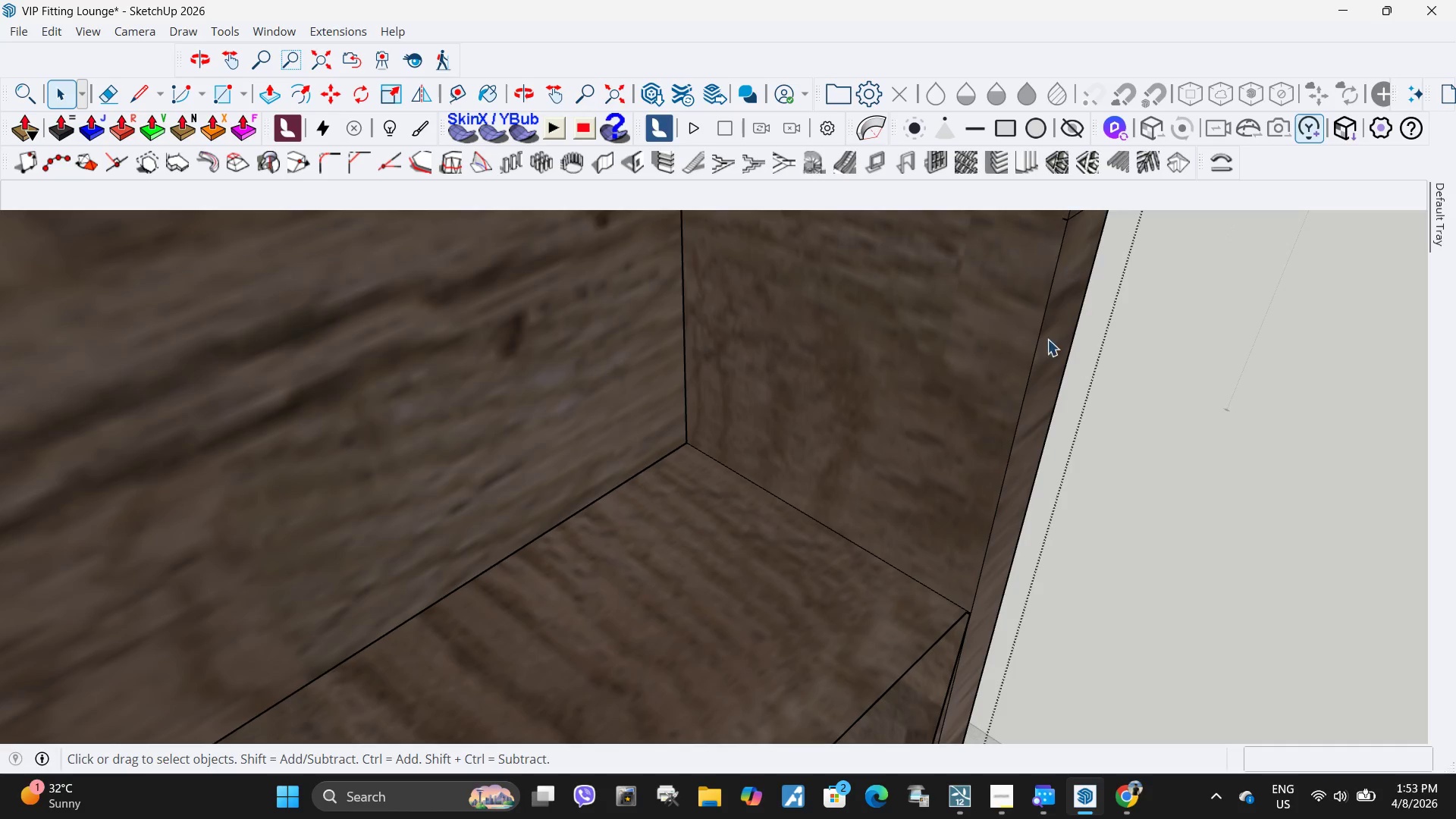 
scroll: coordinate [954, 616], scroll_direction: down, amount: 3.0
 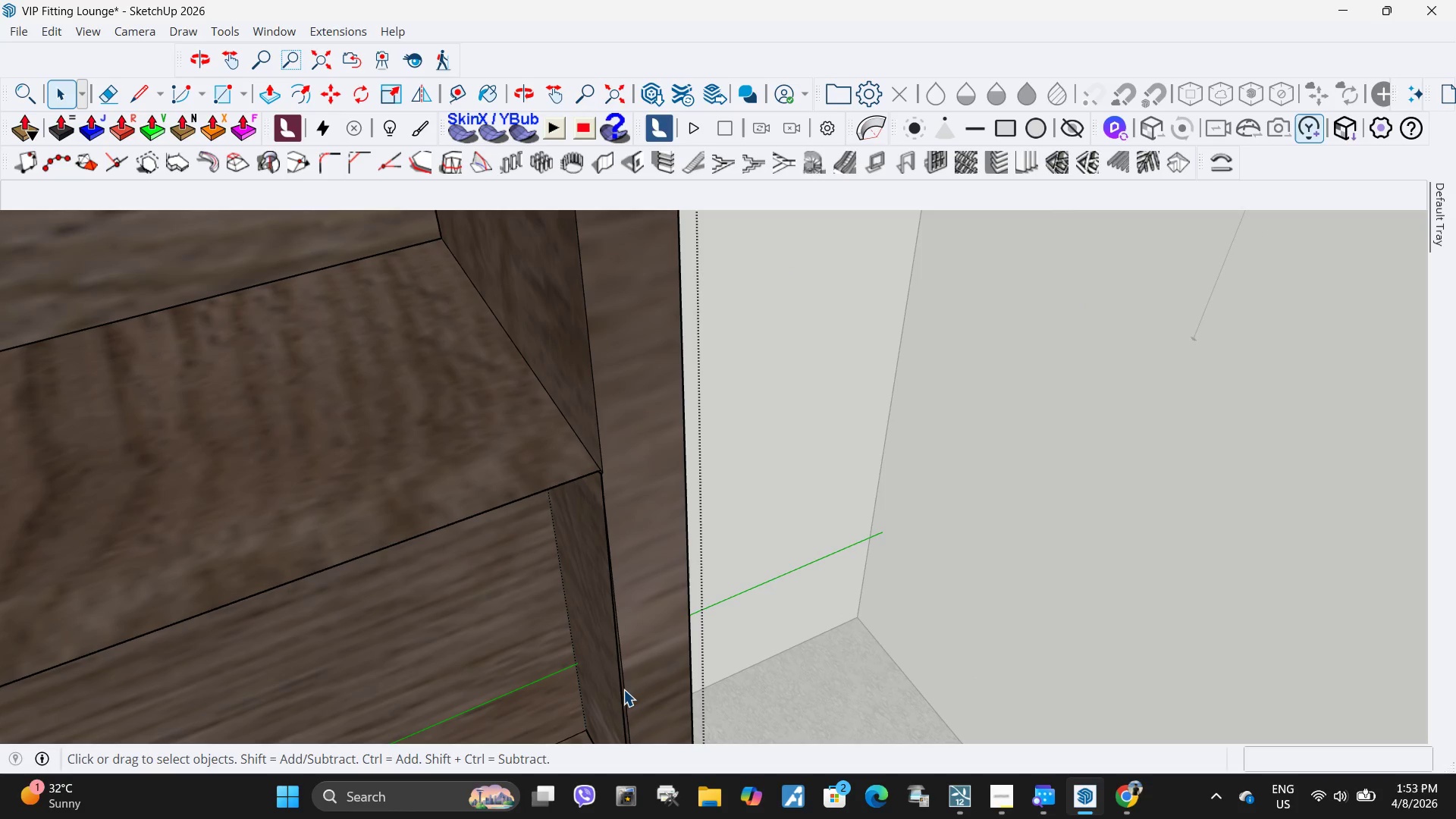 
key(Delete)
 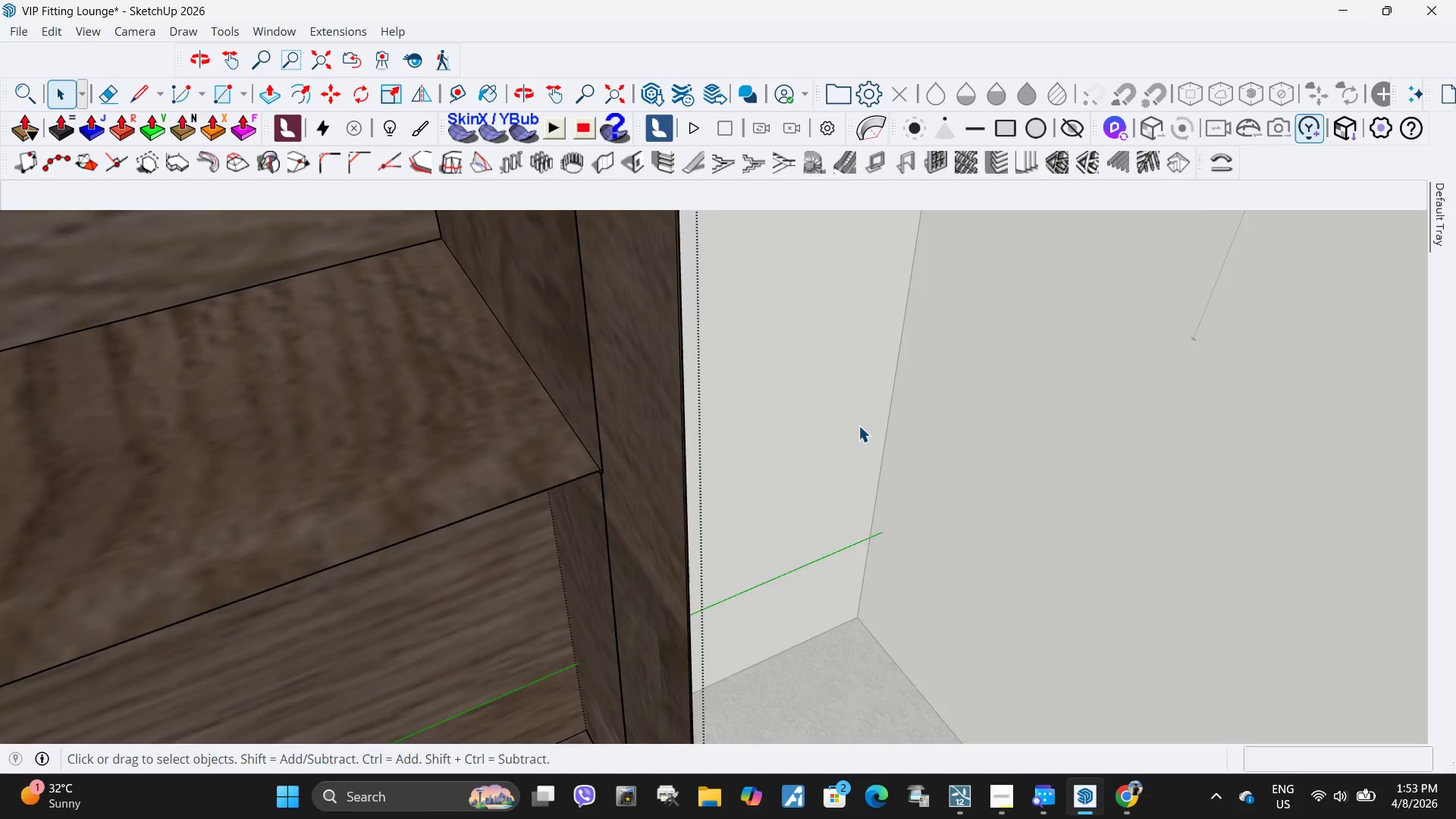 
key(Control+ControlLeft)
 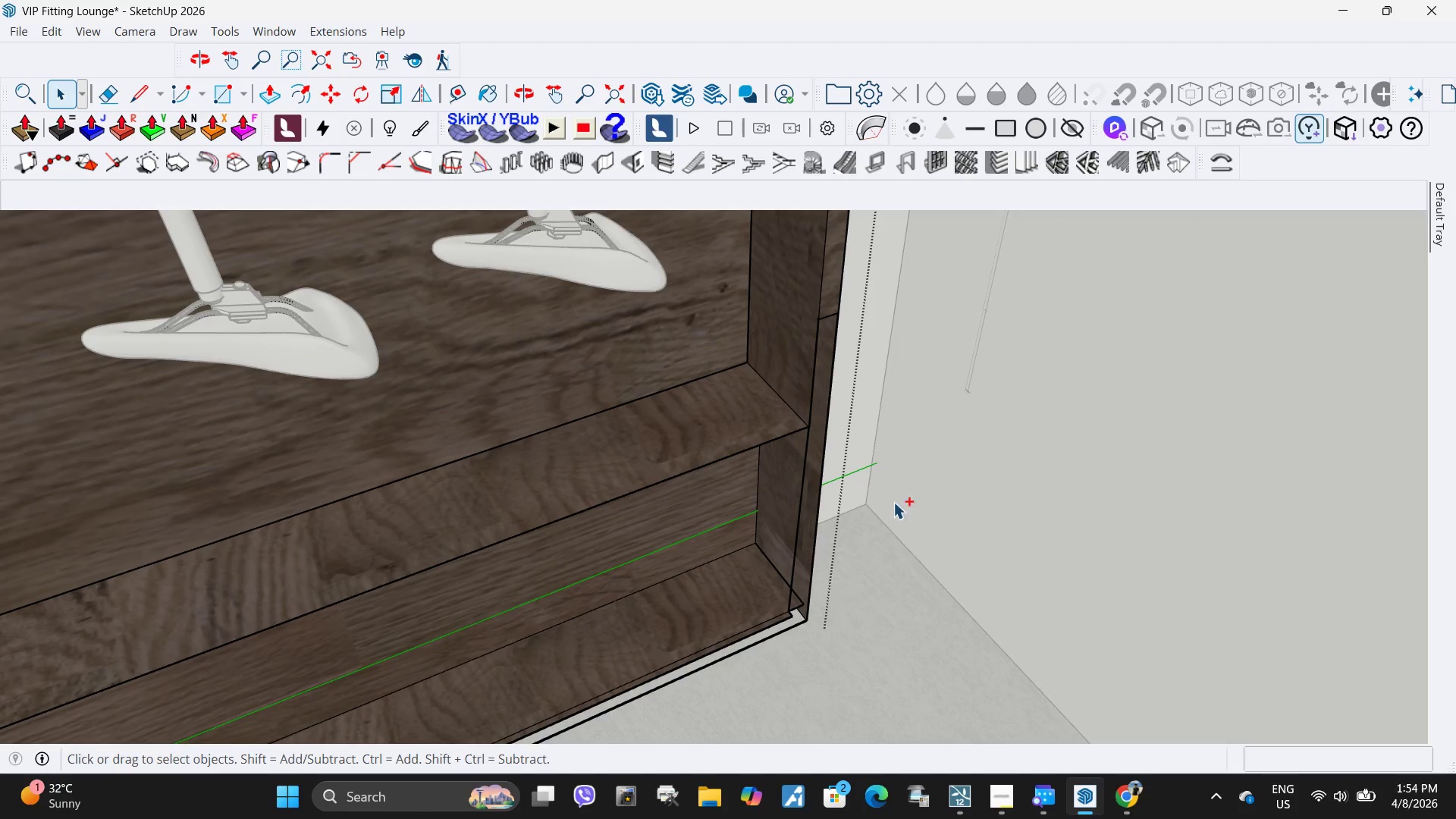 
key(Control+Z)
 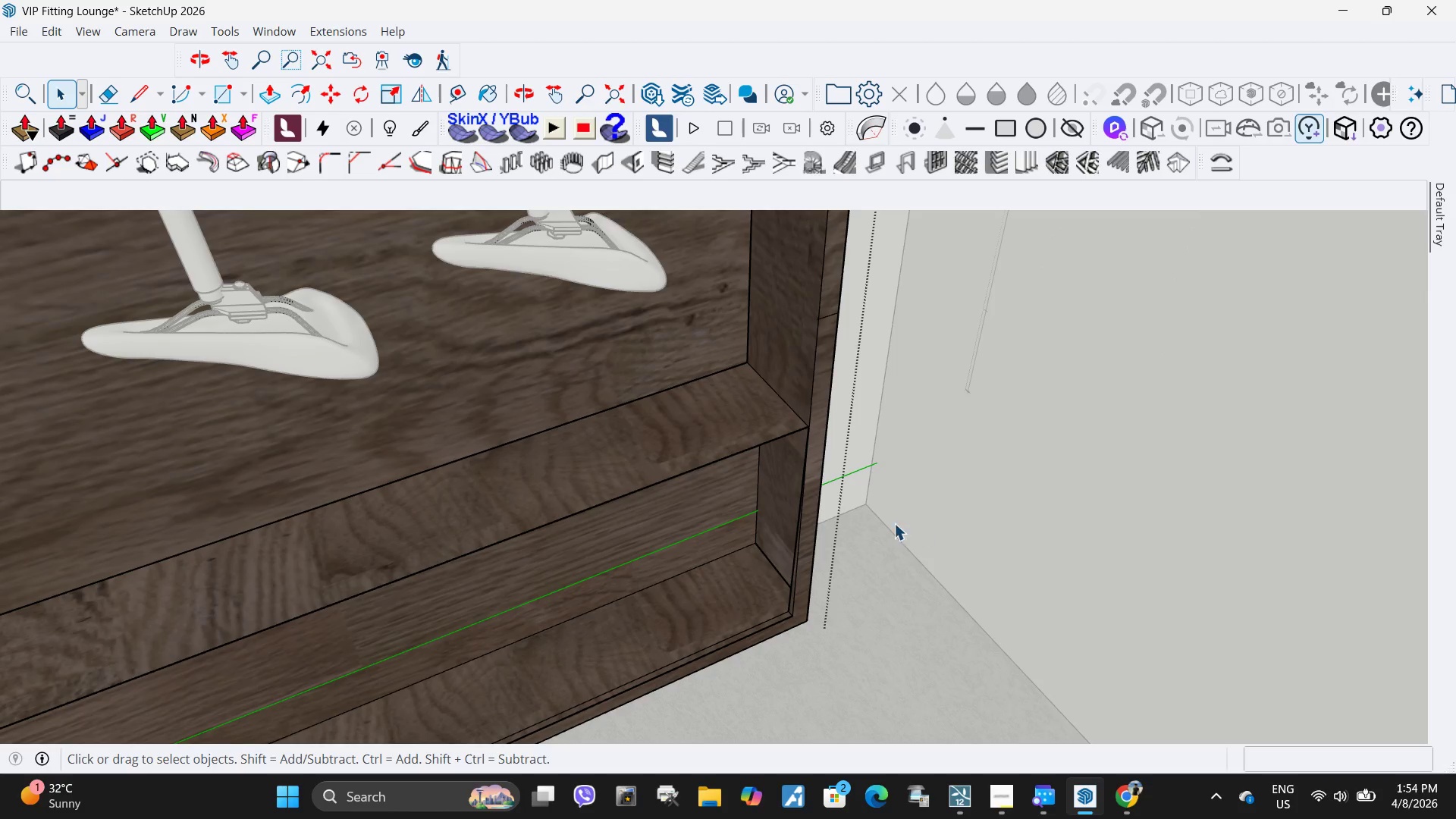 
scroll: coordinate [885, 401], scroll_direction: down, amount: 10.0
 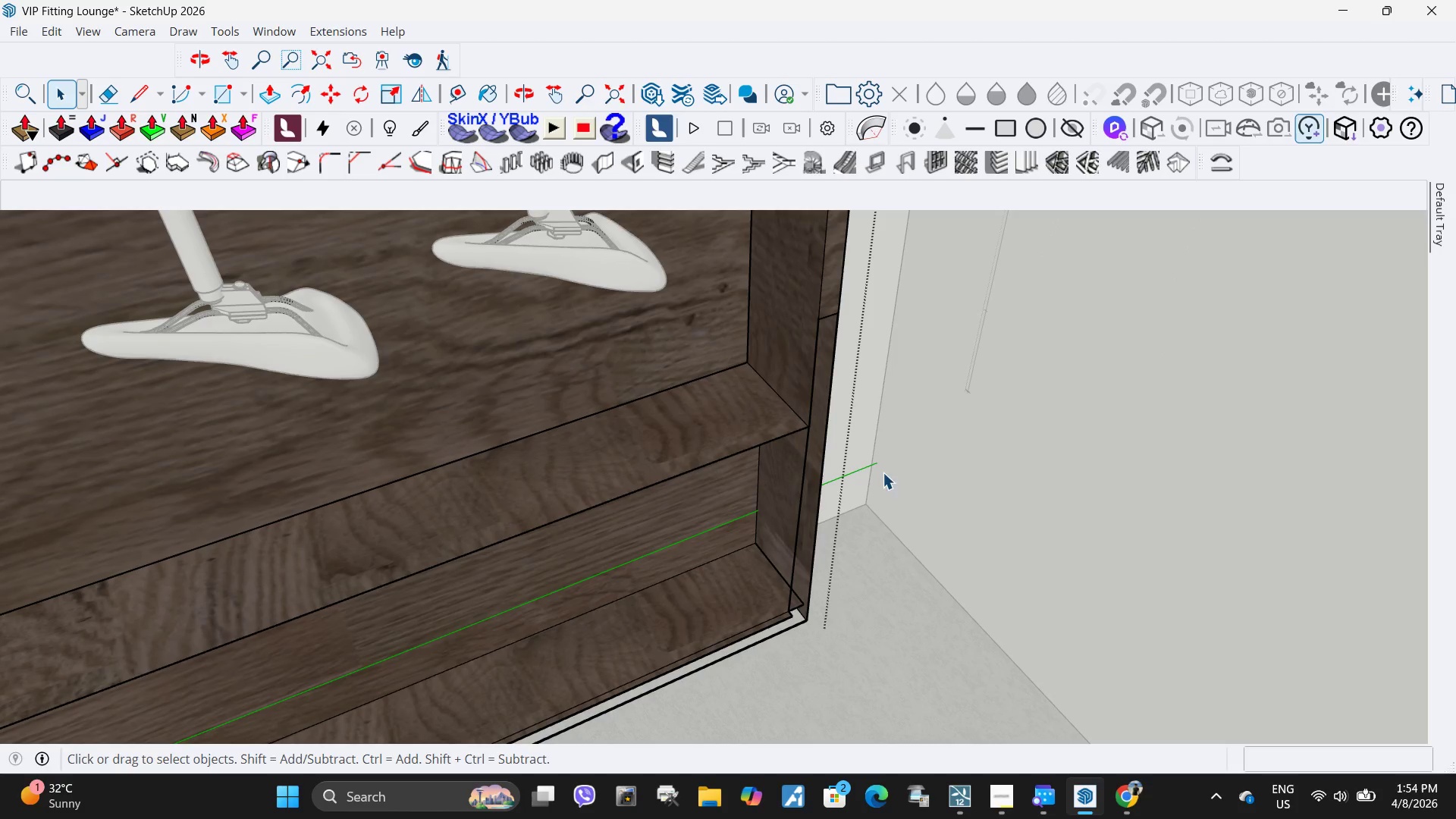 
scroll: coordinate [836, 538], scroll_direction: up, amount: 12.0
 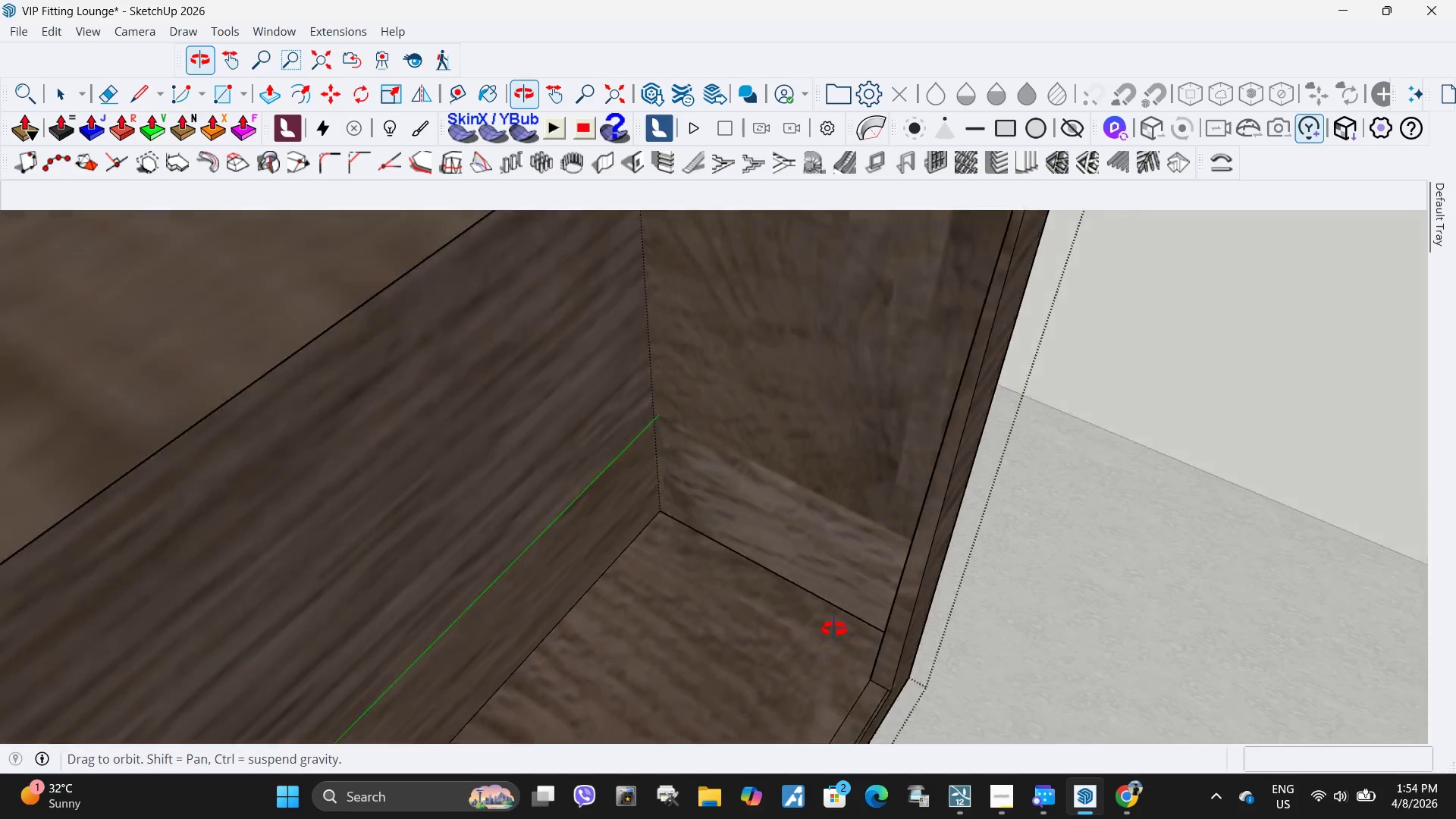 
scroll: coordinate [895, 562], scroll_direction: down, amount: 23.0
 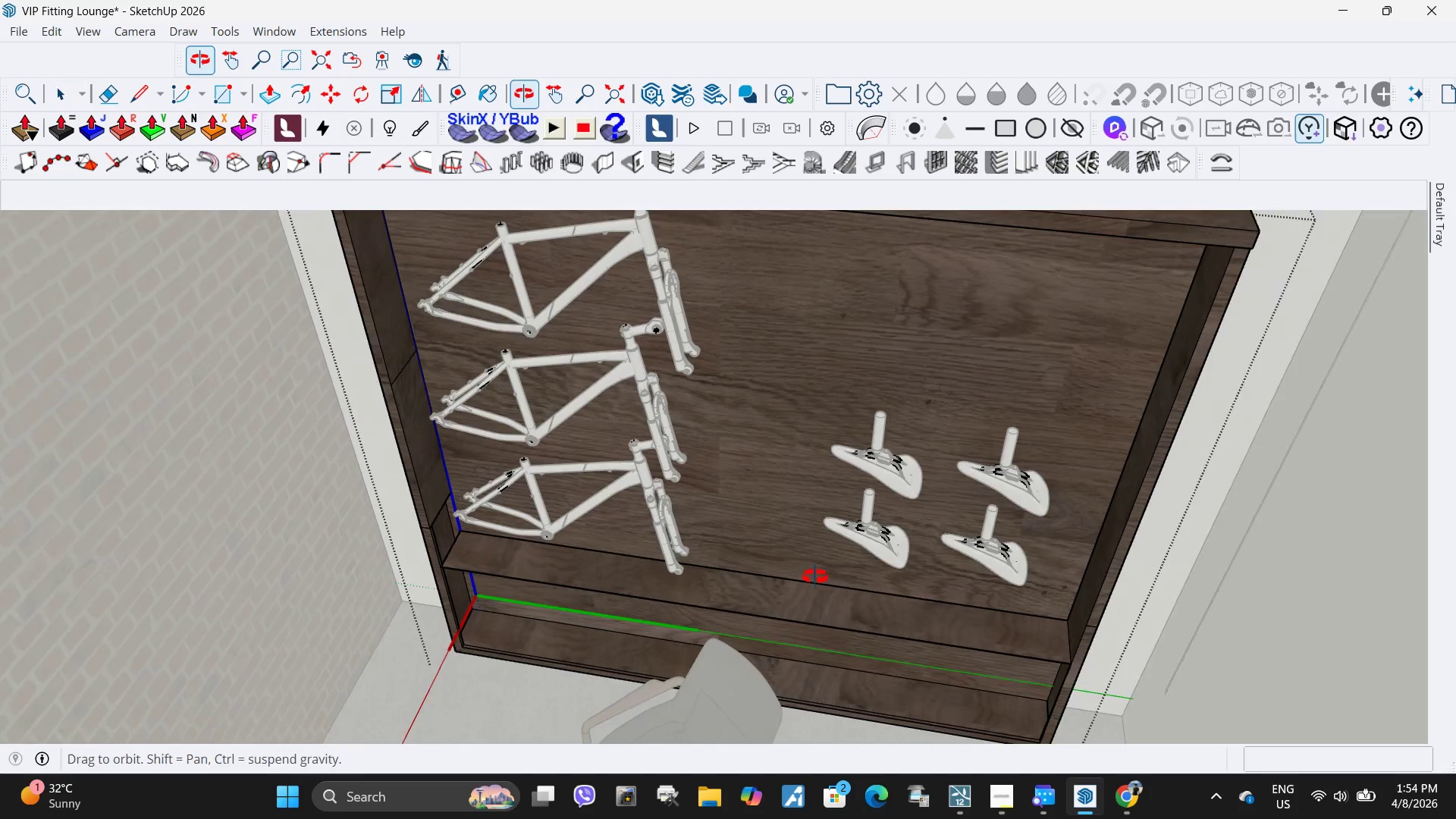 
scroll: coordinate [420, 535], scroll_direction: up, amount: 17.0
 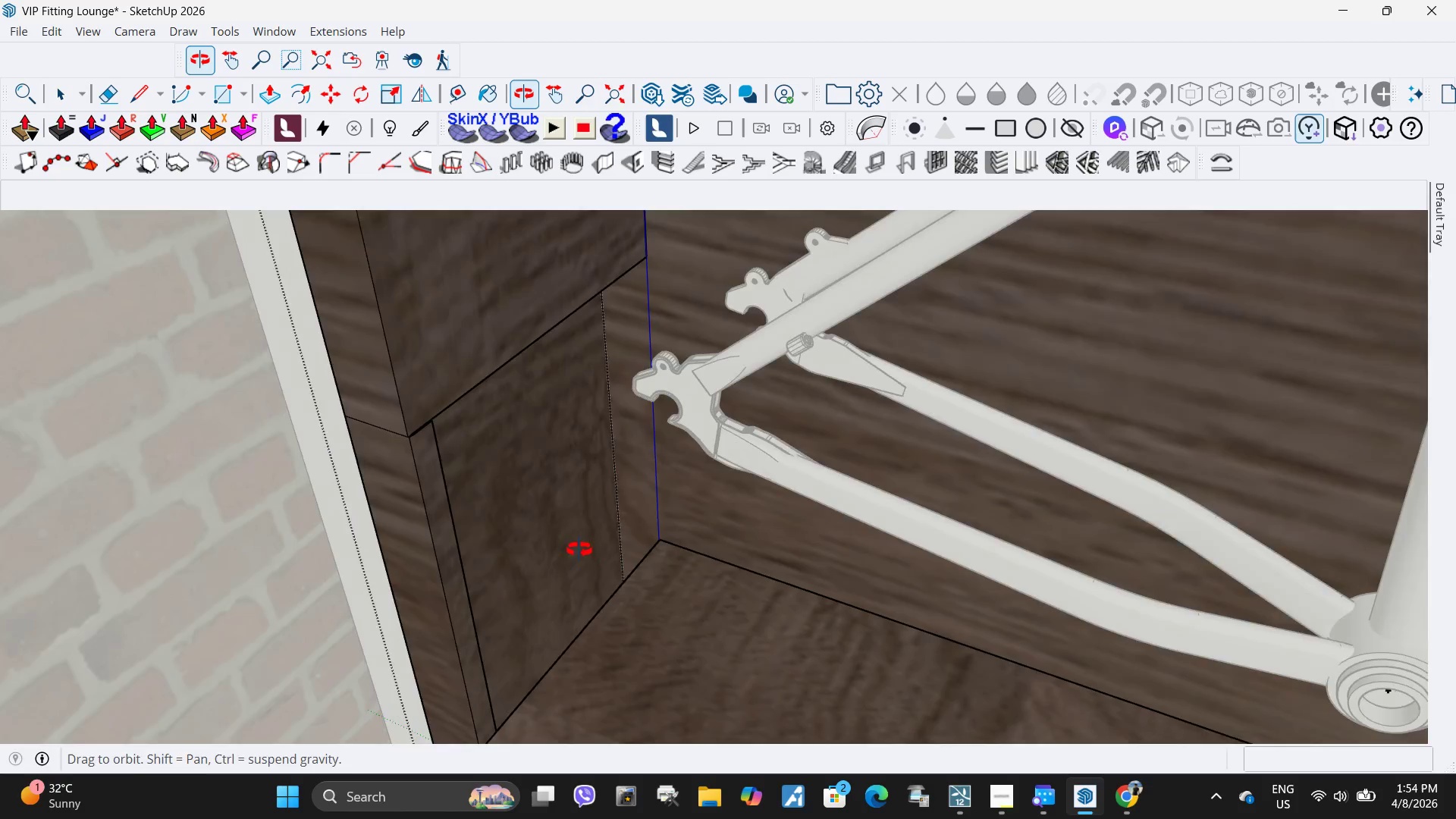 
left_click([457, 406])
 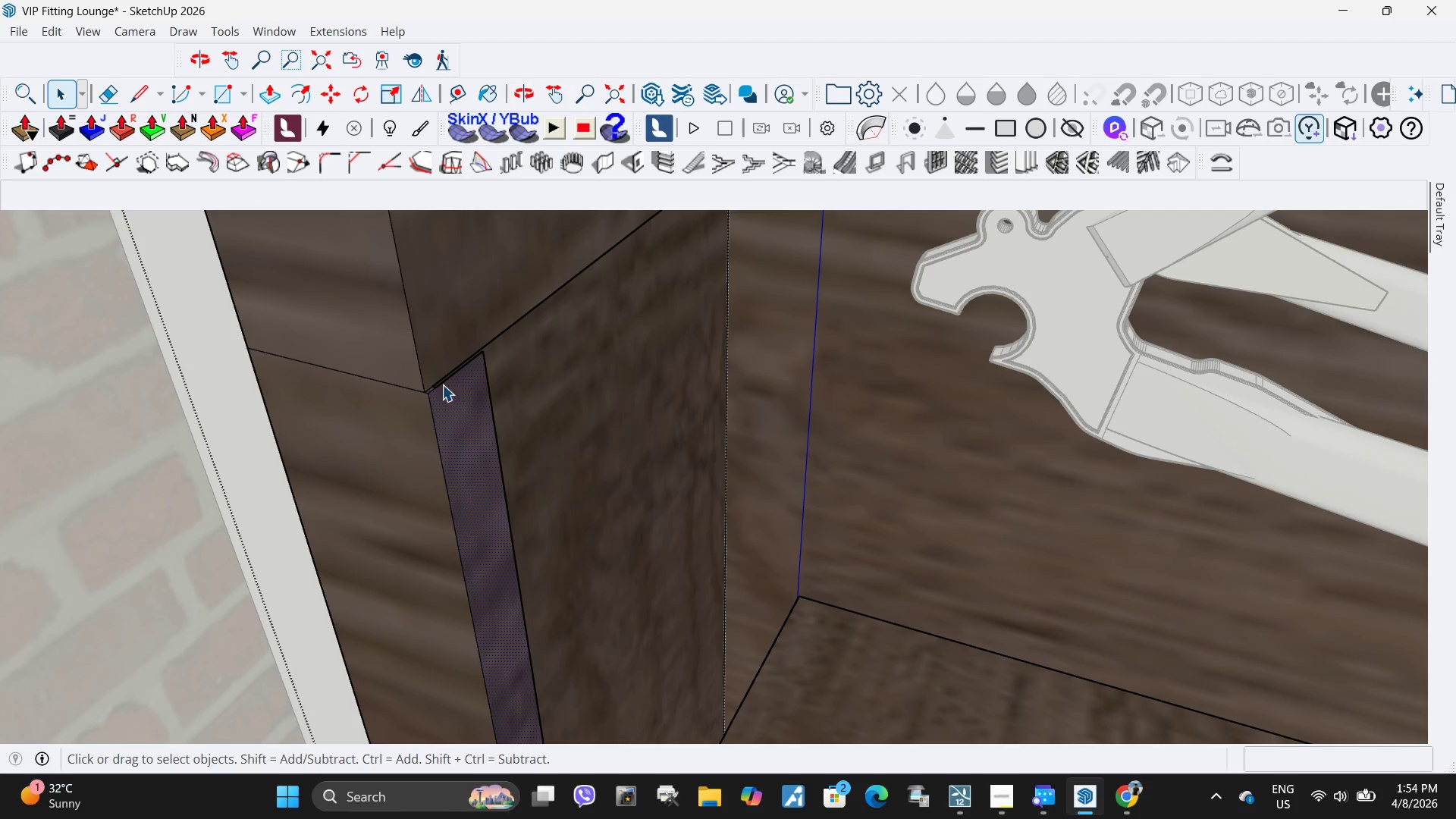 
scroll: coordinate [497, 391], scroll_direction: up, amount: 8.0
 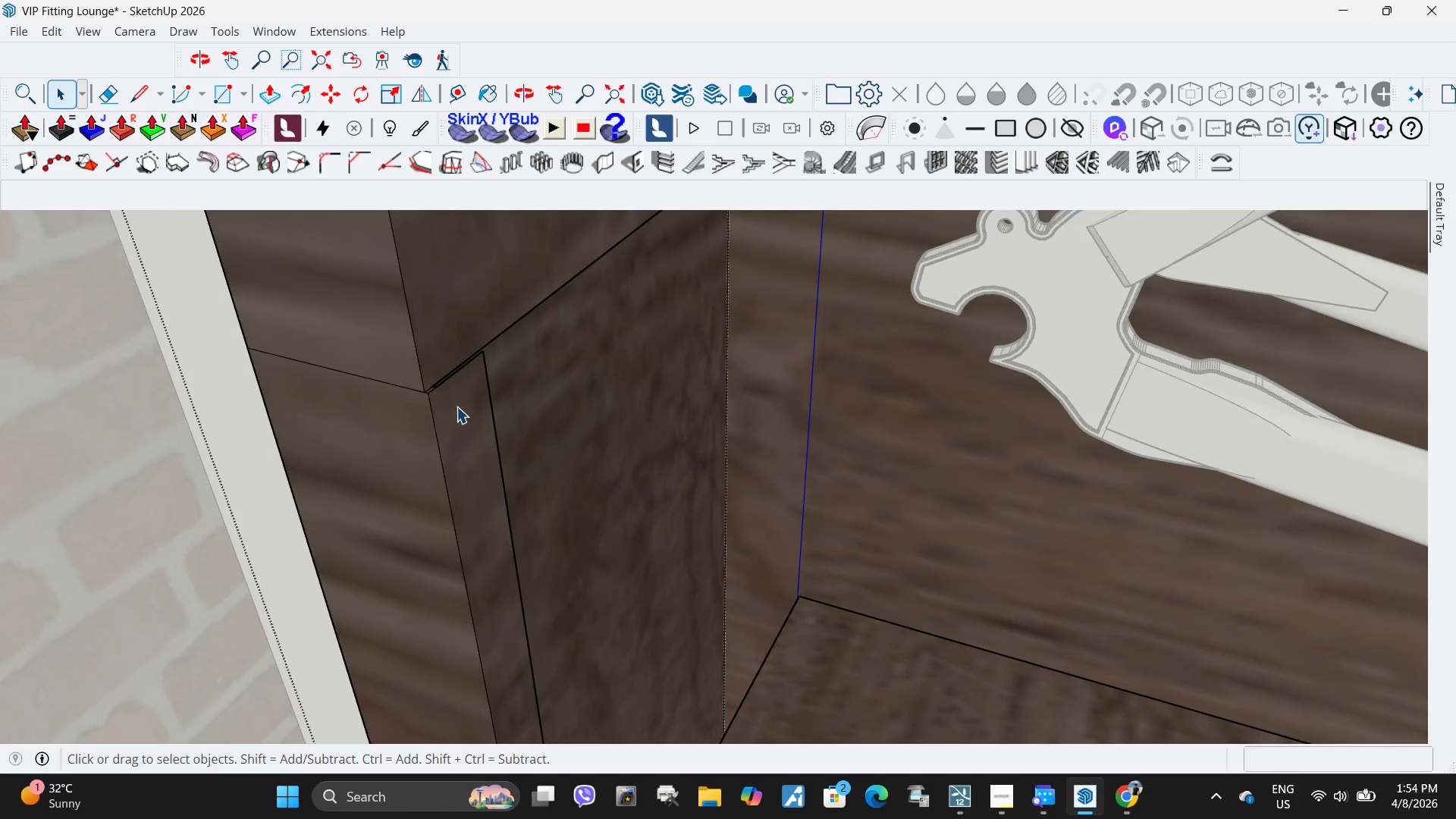 
key(R)
 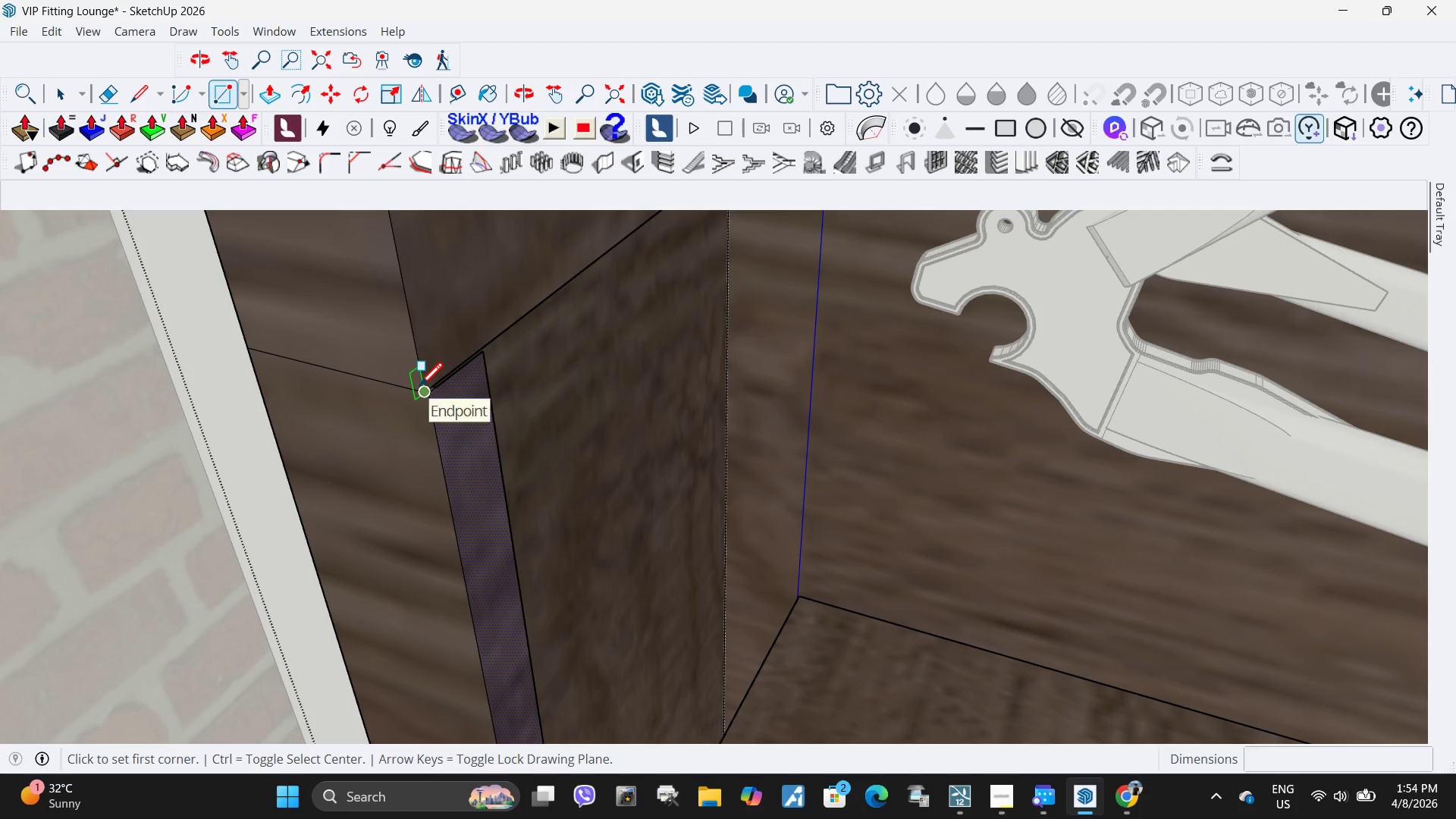 
left_click([419, 388])
 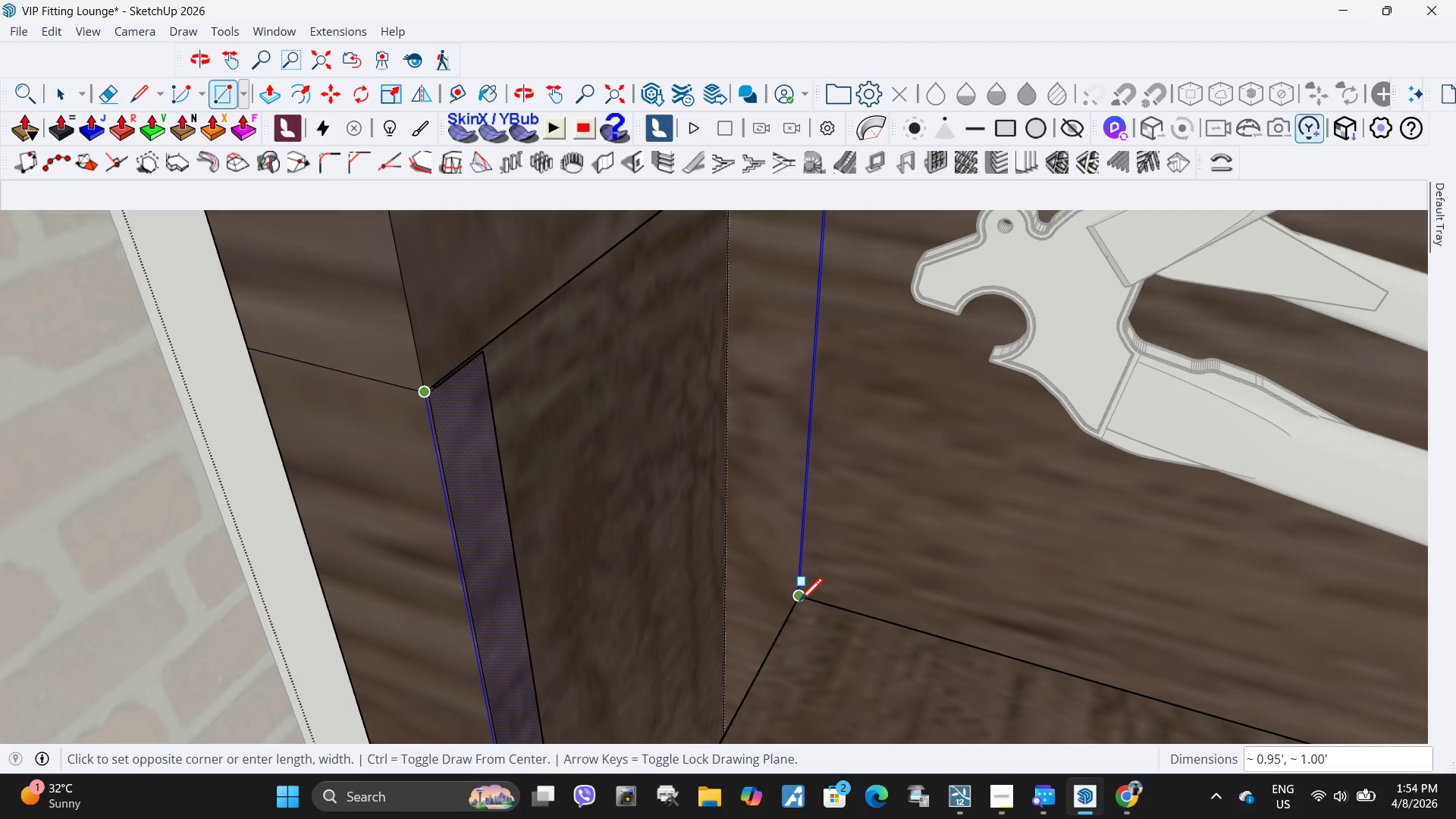 
left_click([799, 604])
 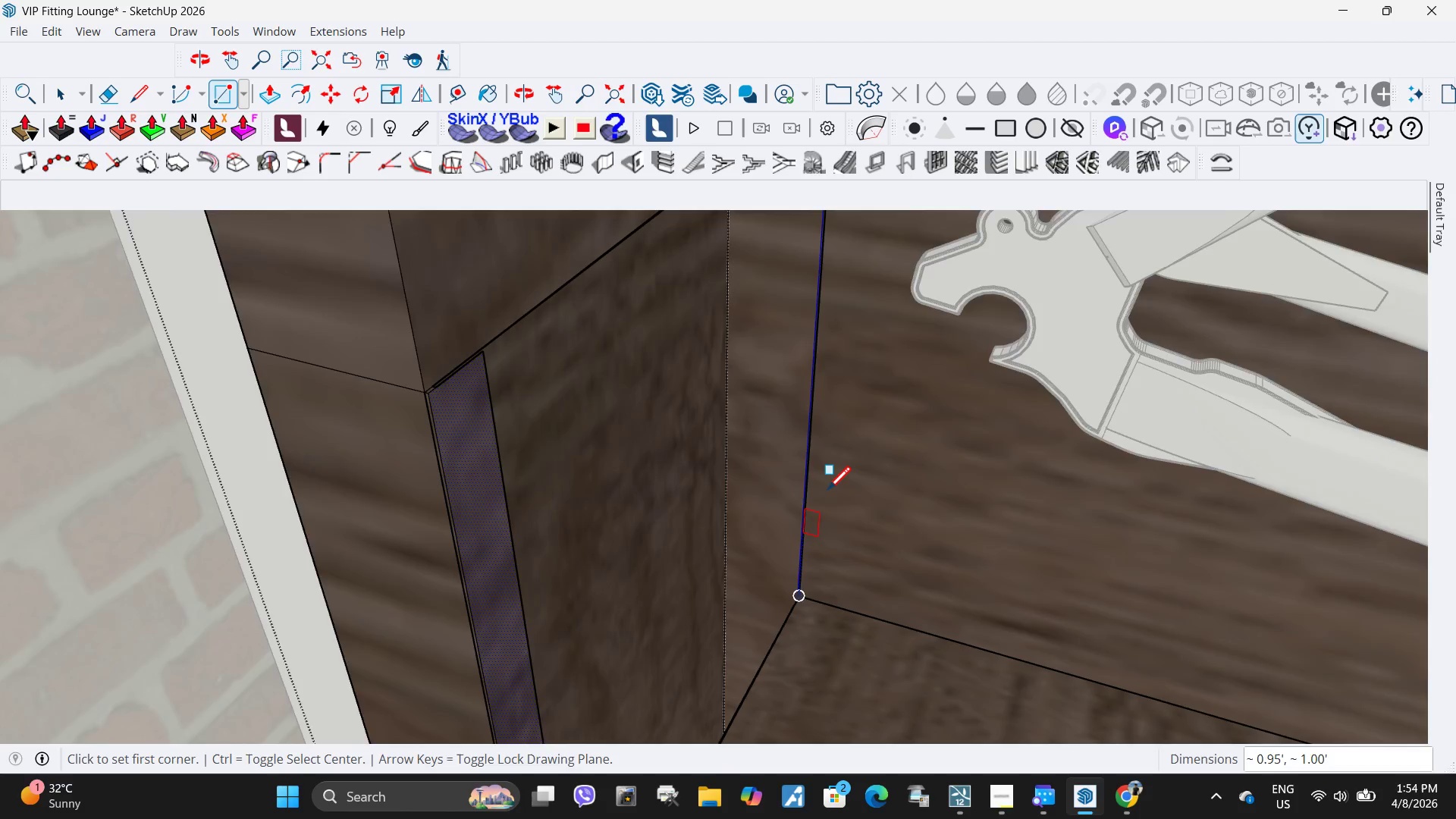 
key(Control+ControlLeft)
 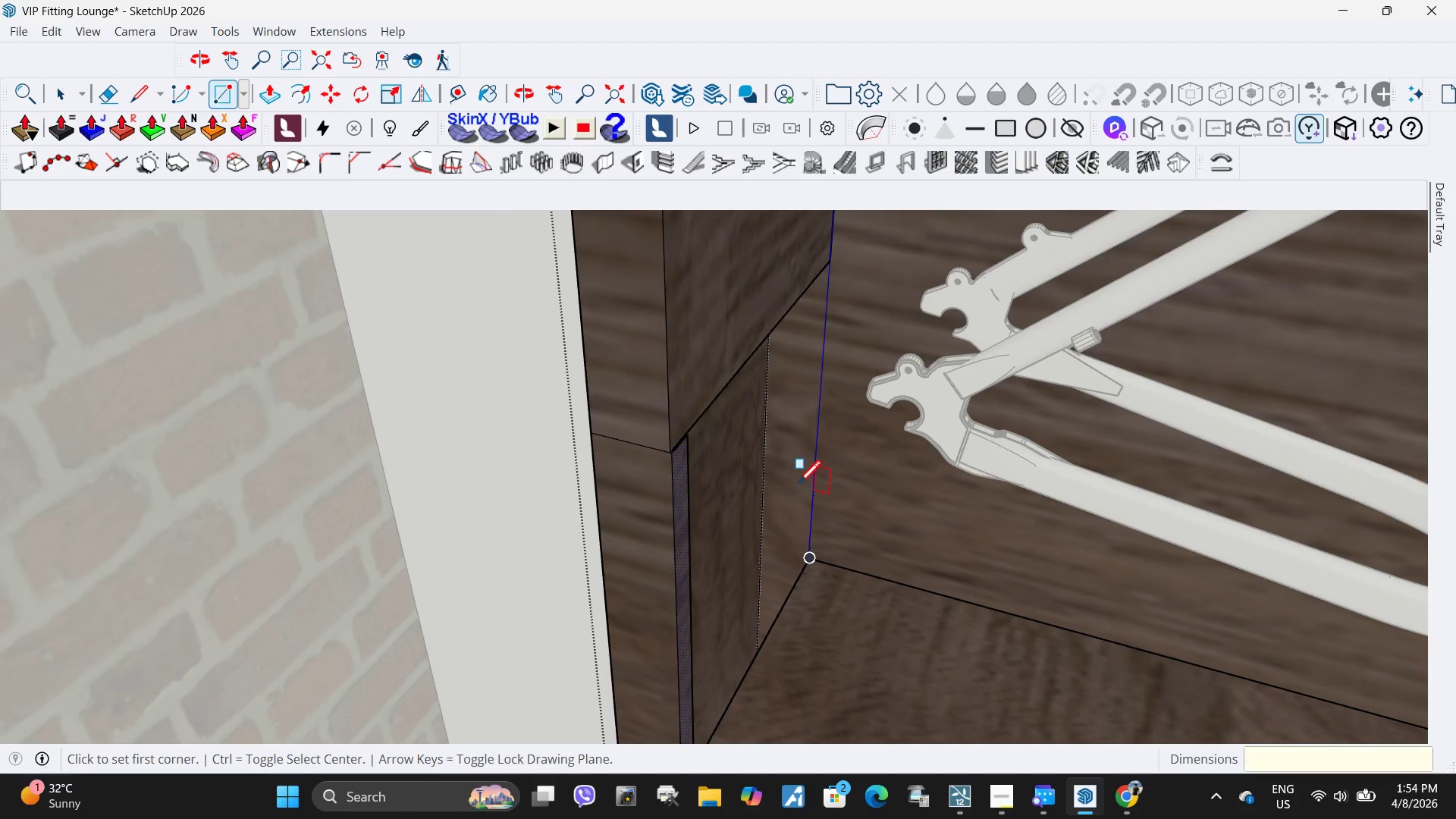 
key(Control+Z)
 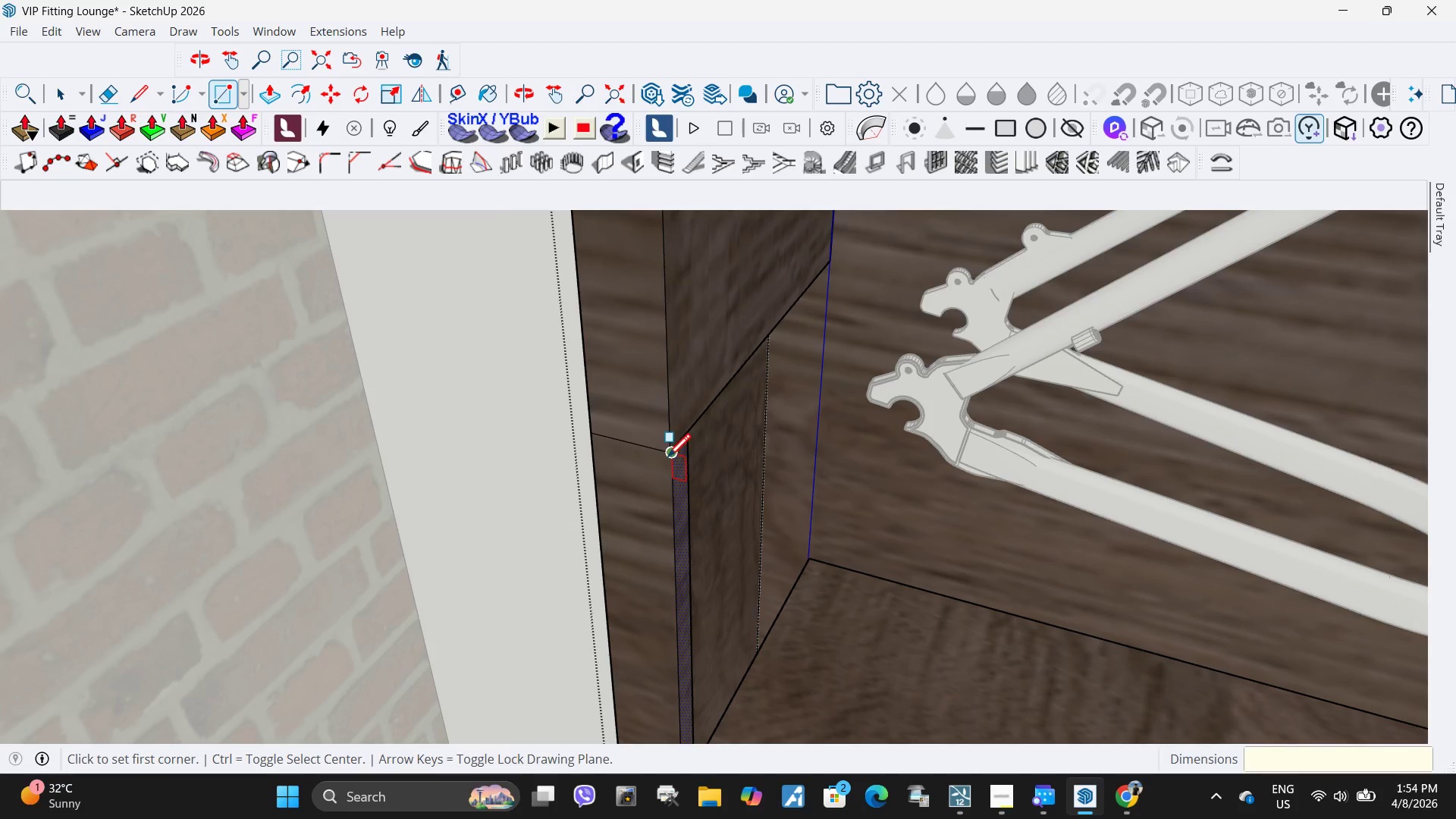 
scroll: coordinate [827, 491], scroll_direction: down, amount: 5.0
 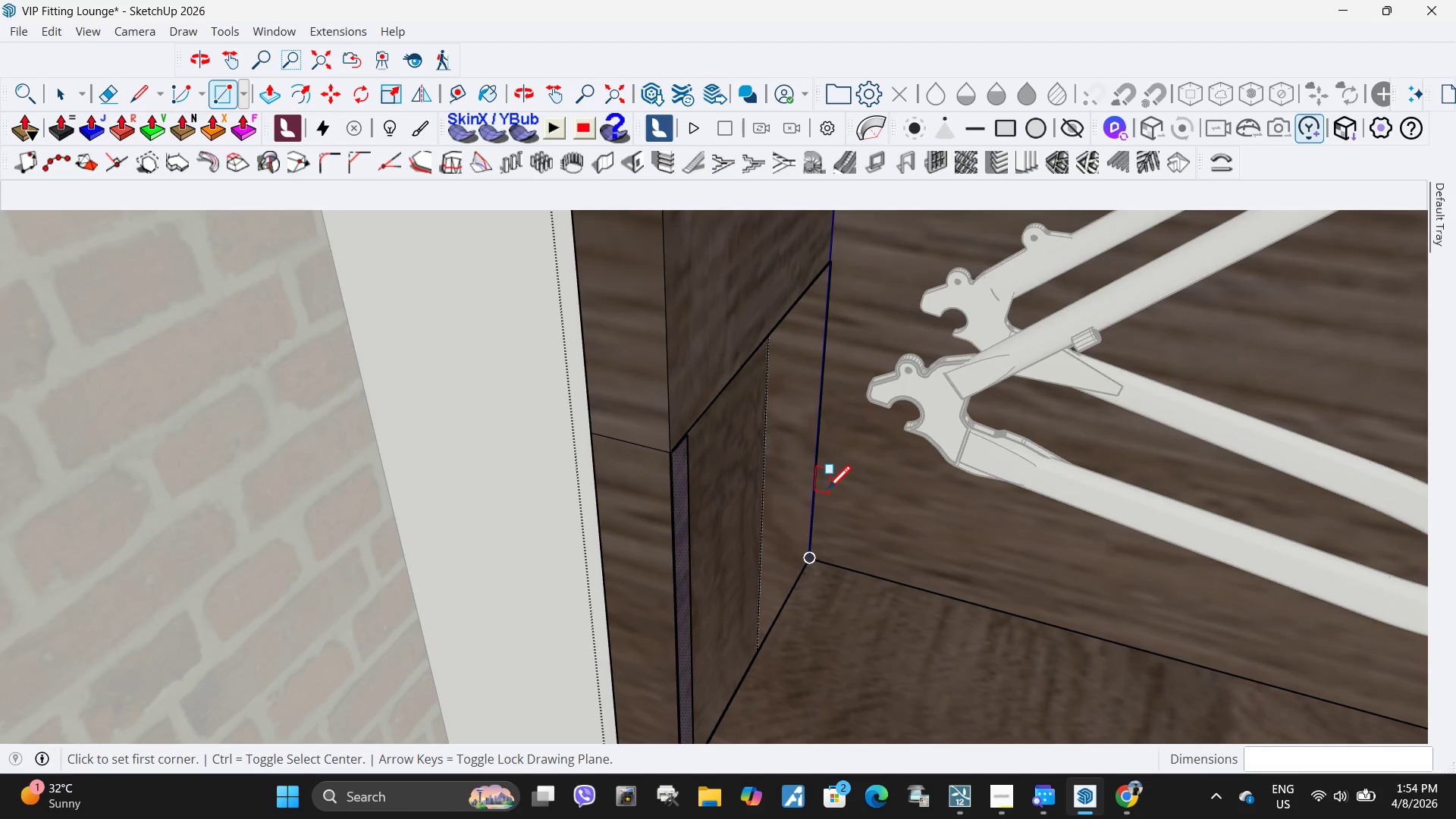 
left_click_drag(start_coordinate=[667, 460], to_coordinate=[671, 464])
 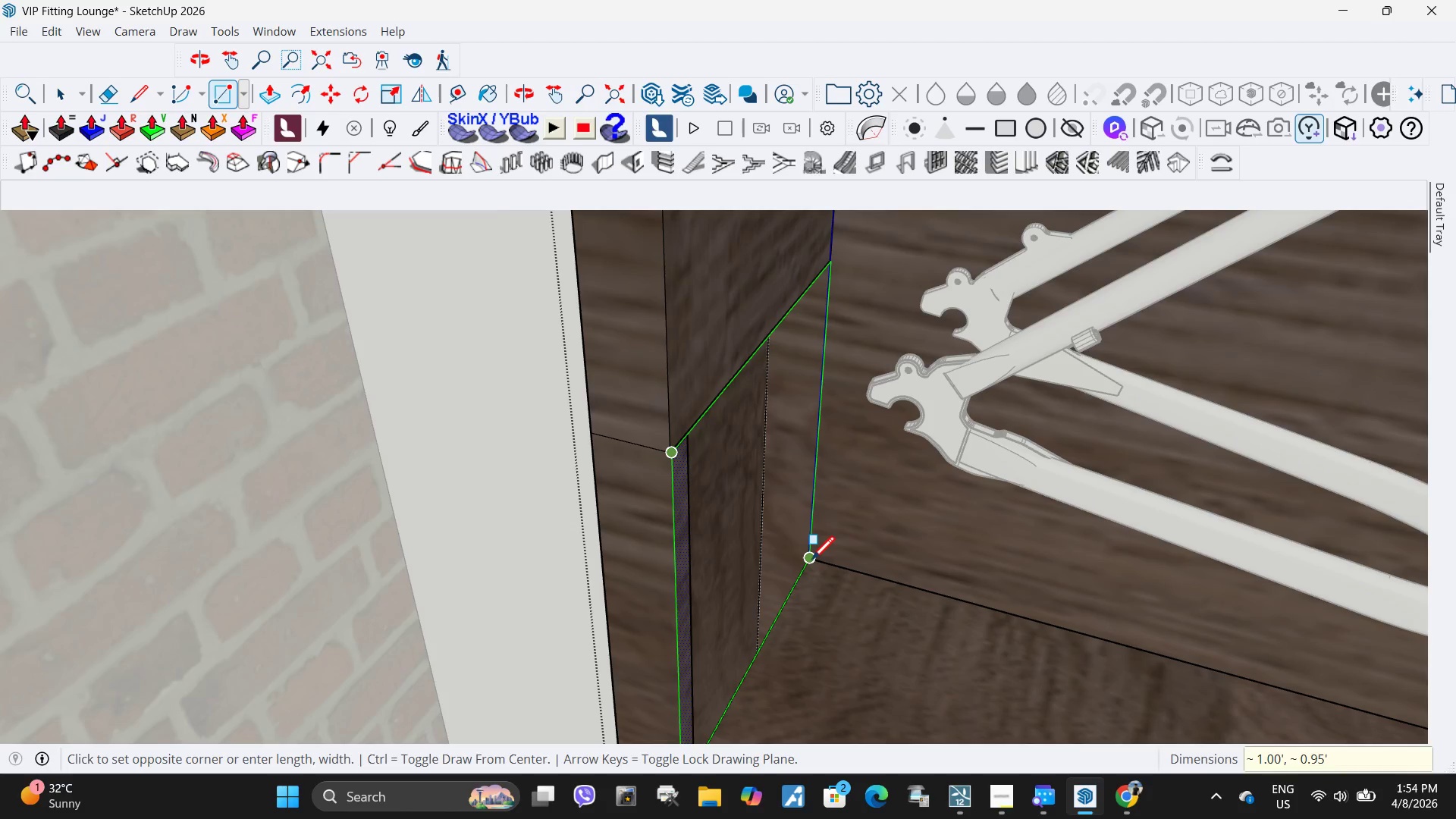 
left_click([811, 562])
 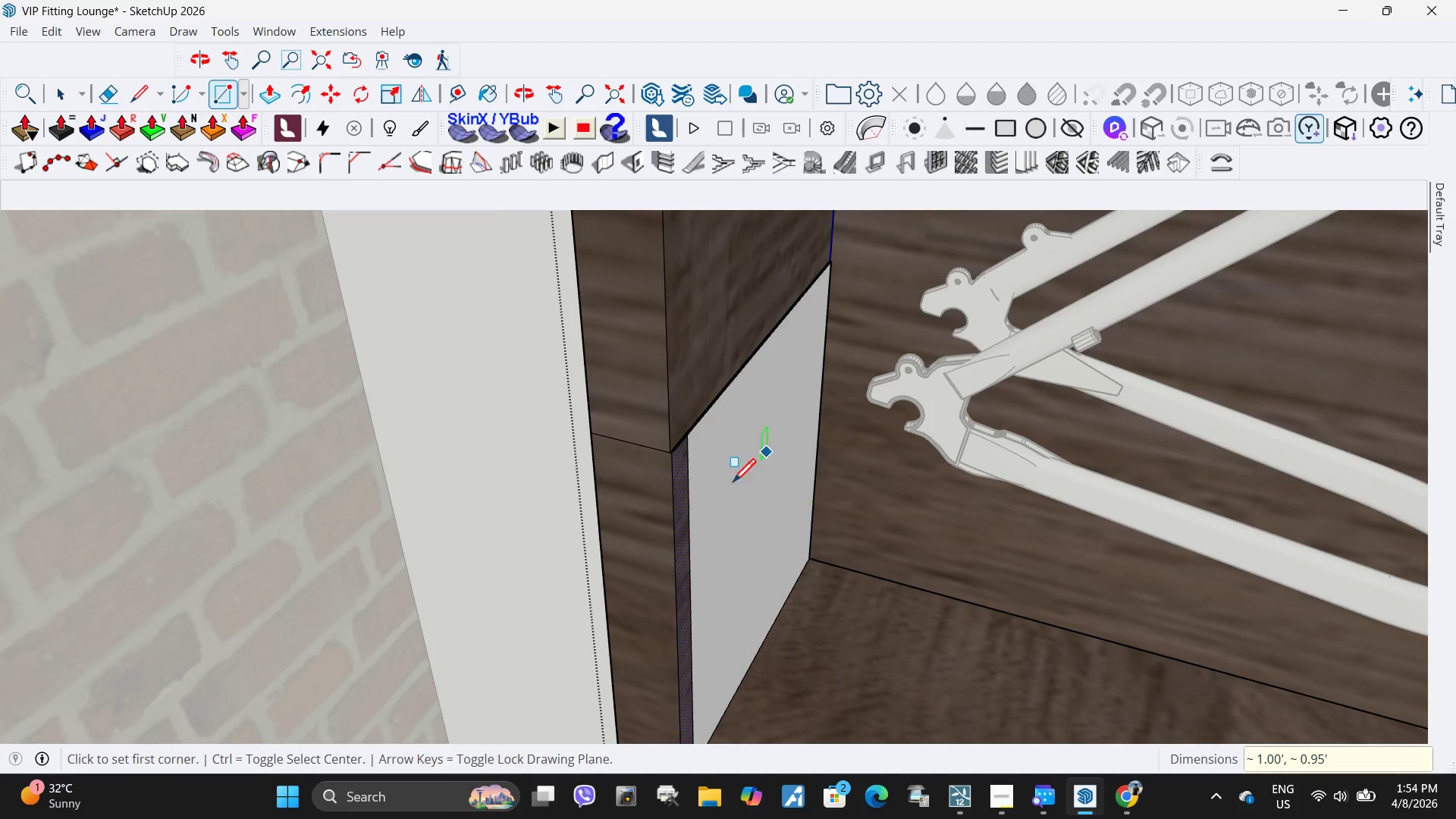 
key(Space)
 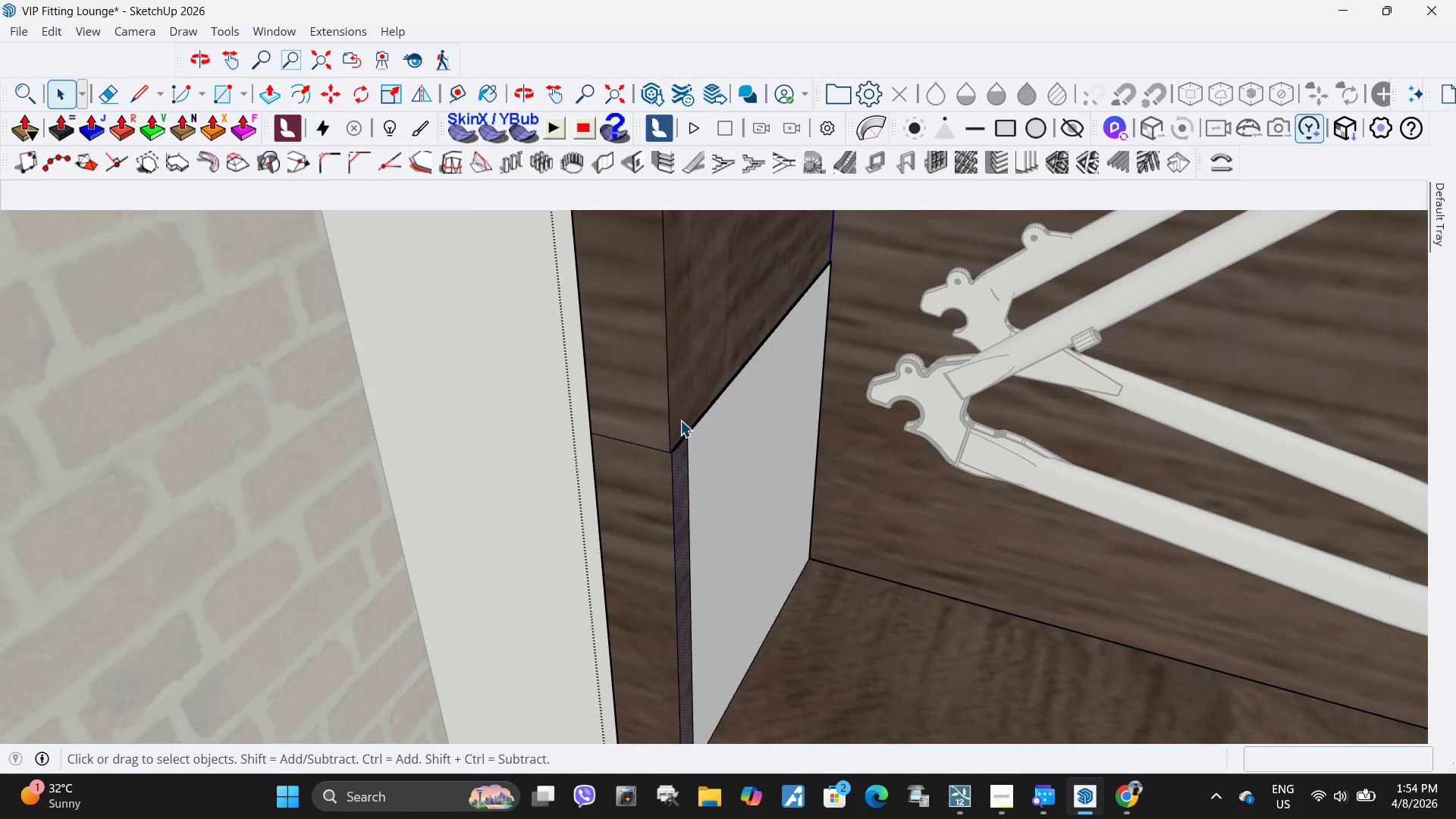 
left_click([682, 414])
 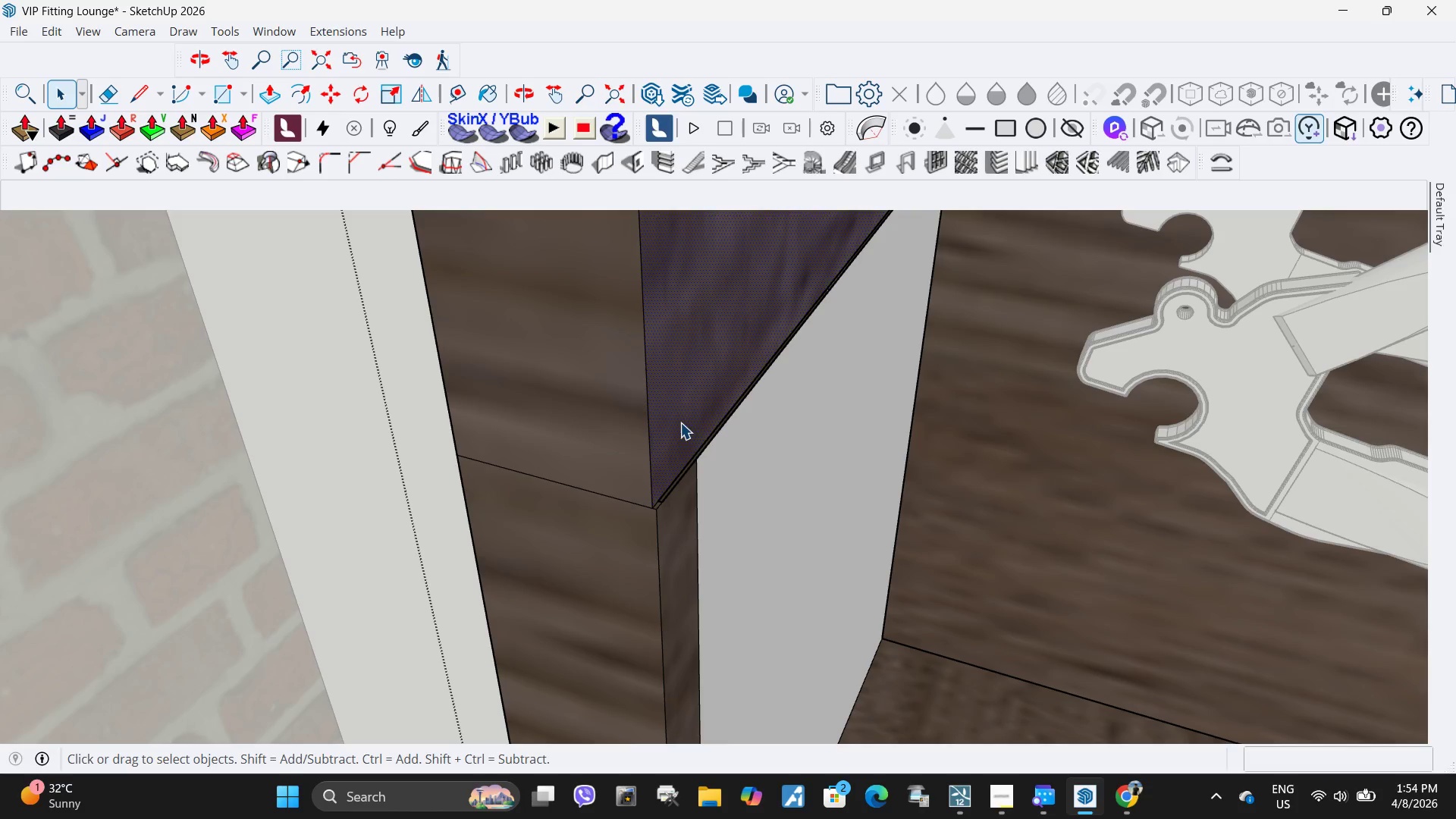 
scroll: coordinate [682, 414], scroll_direction: up, amount: 9.0
 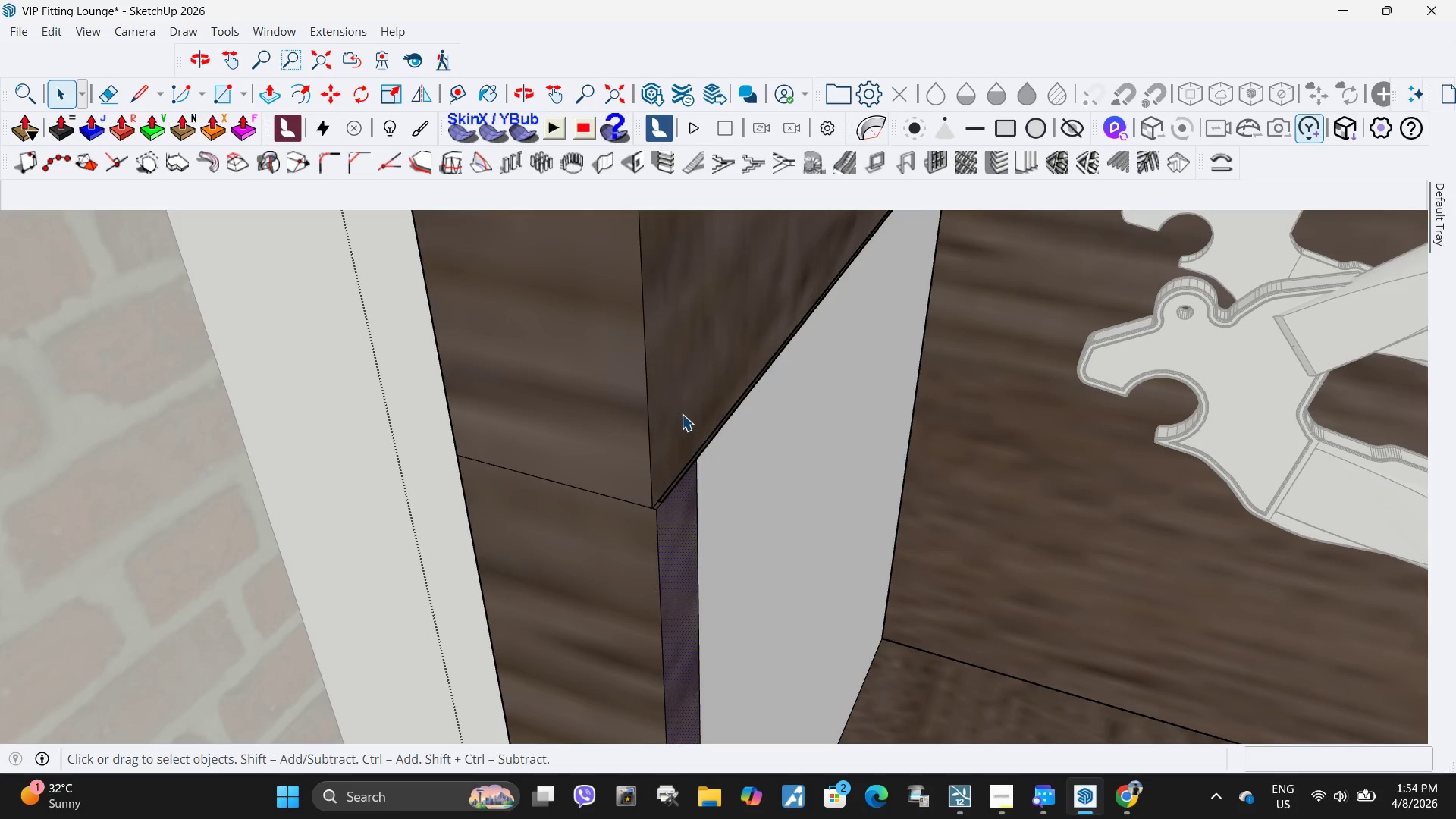 
key(P)
 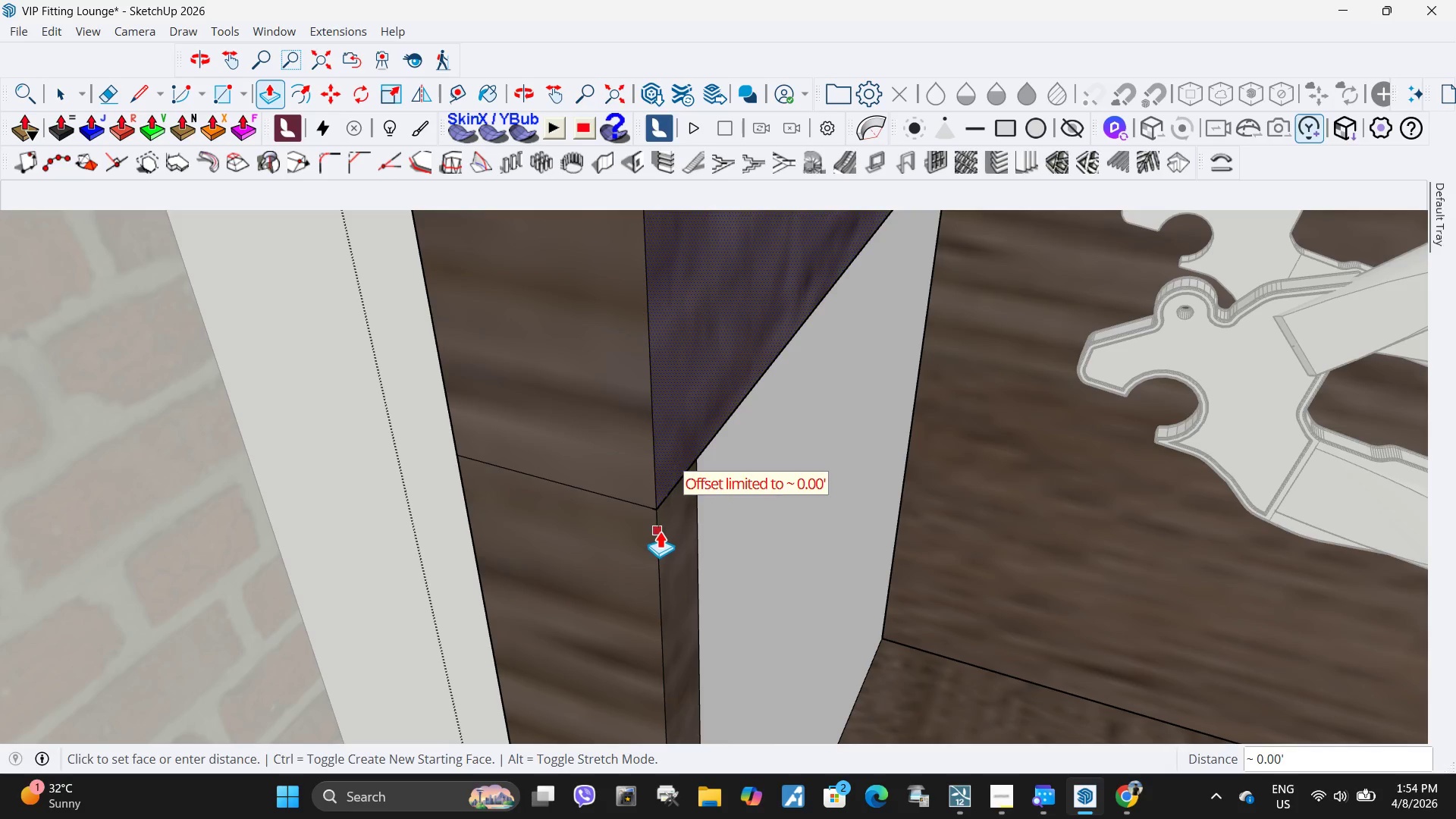 
key(Space)
 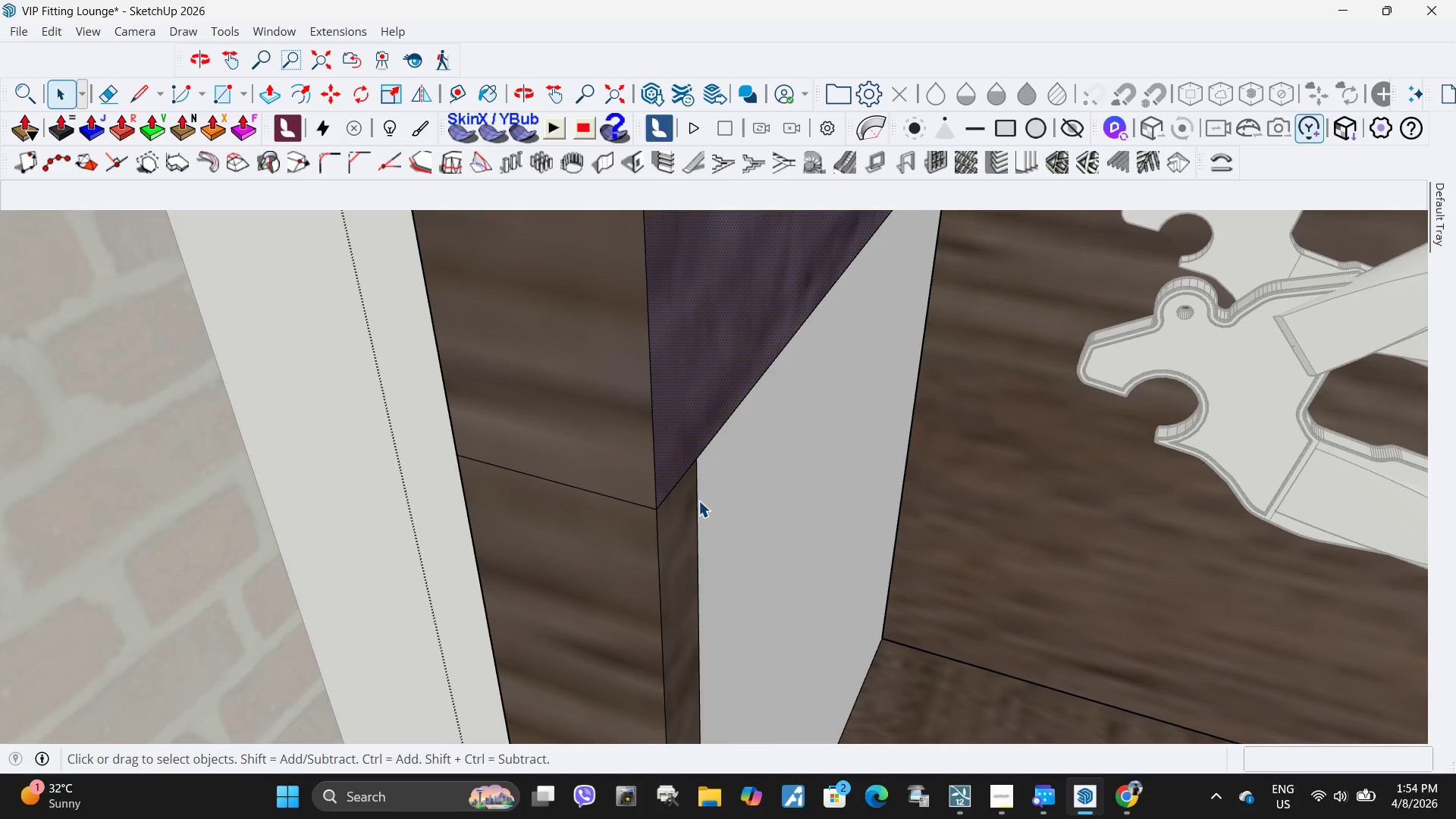 
left_click([698, 500])
 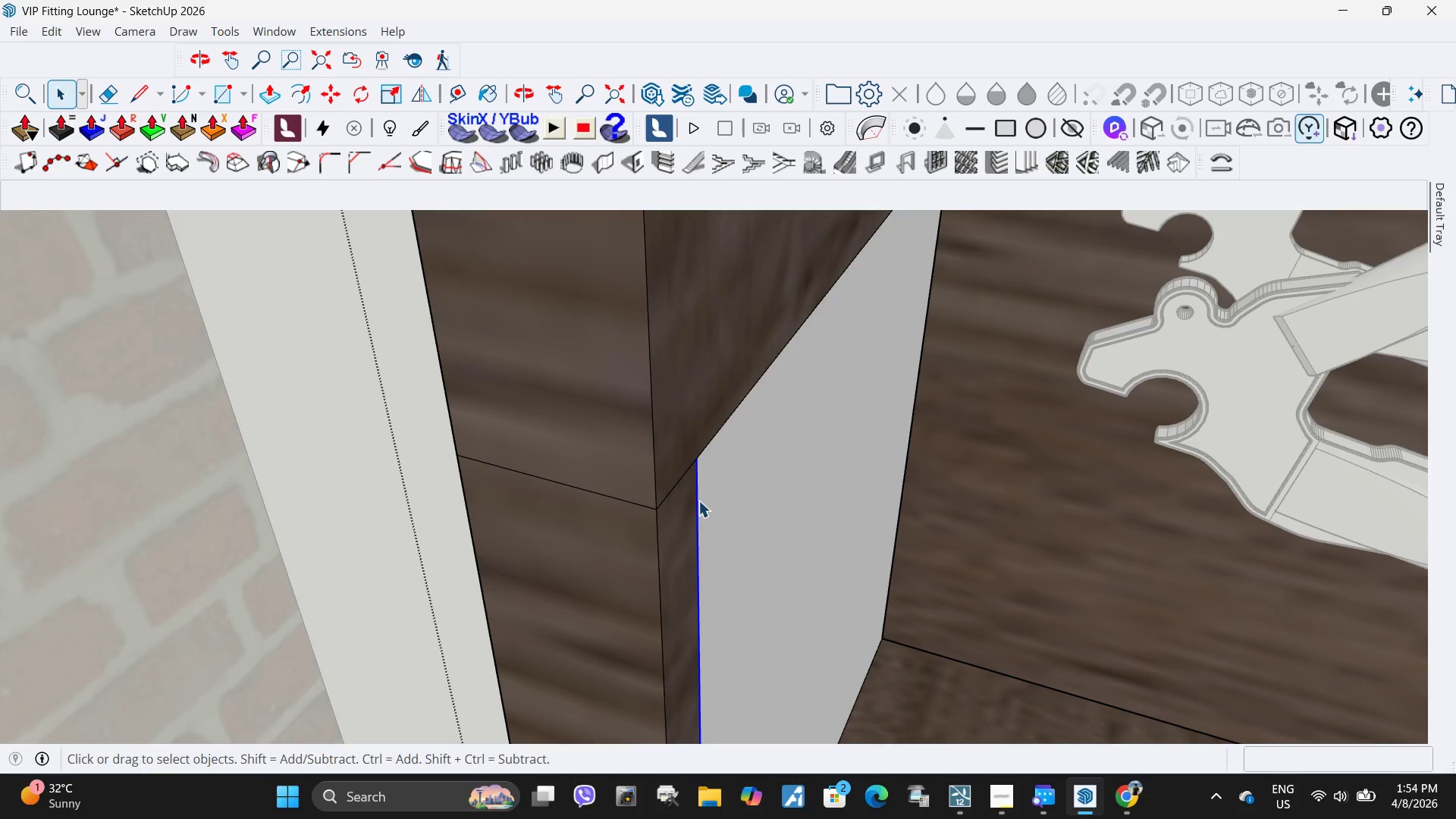 
key(Delete)
 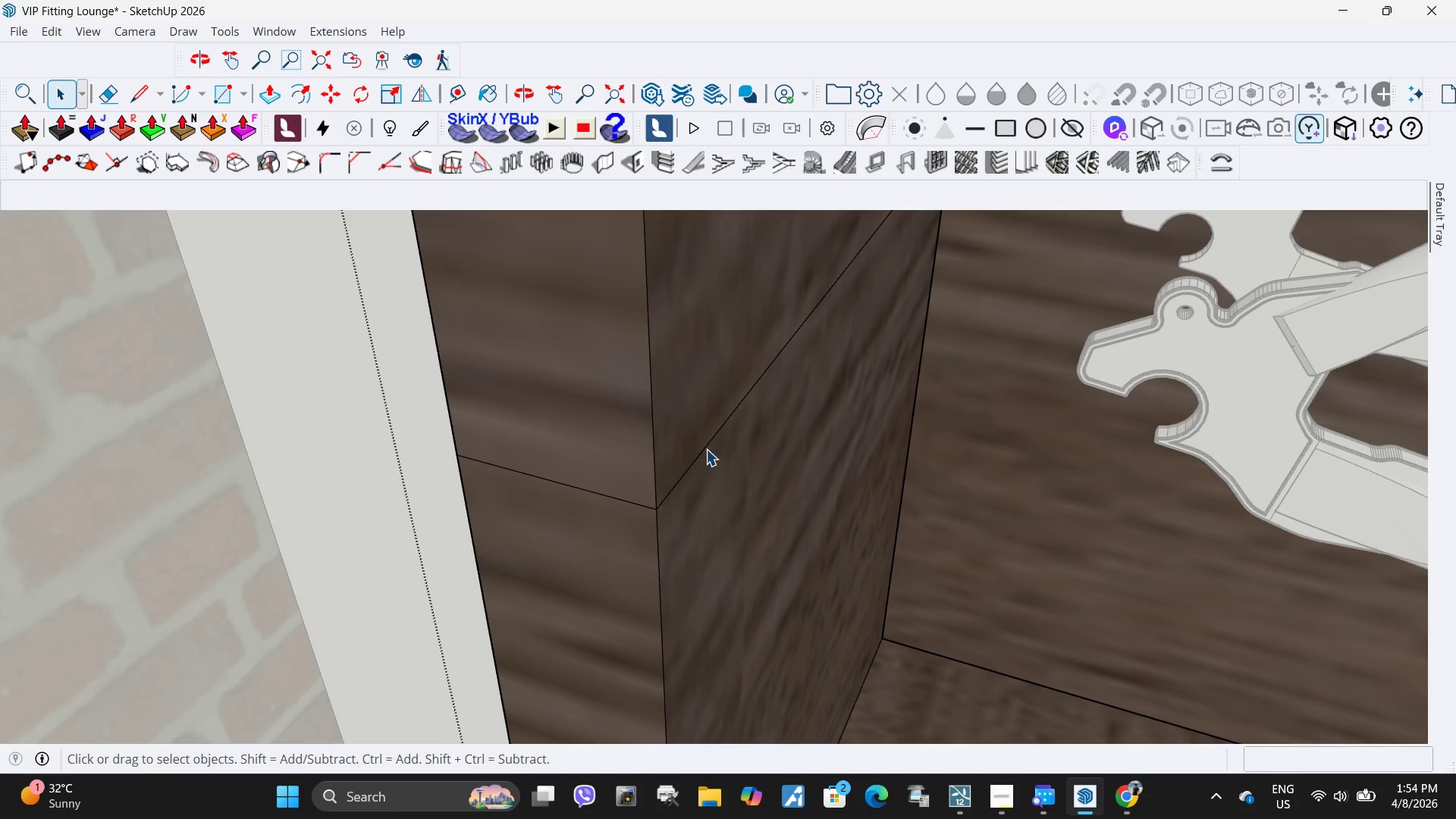 
left_click([706, 449])
 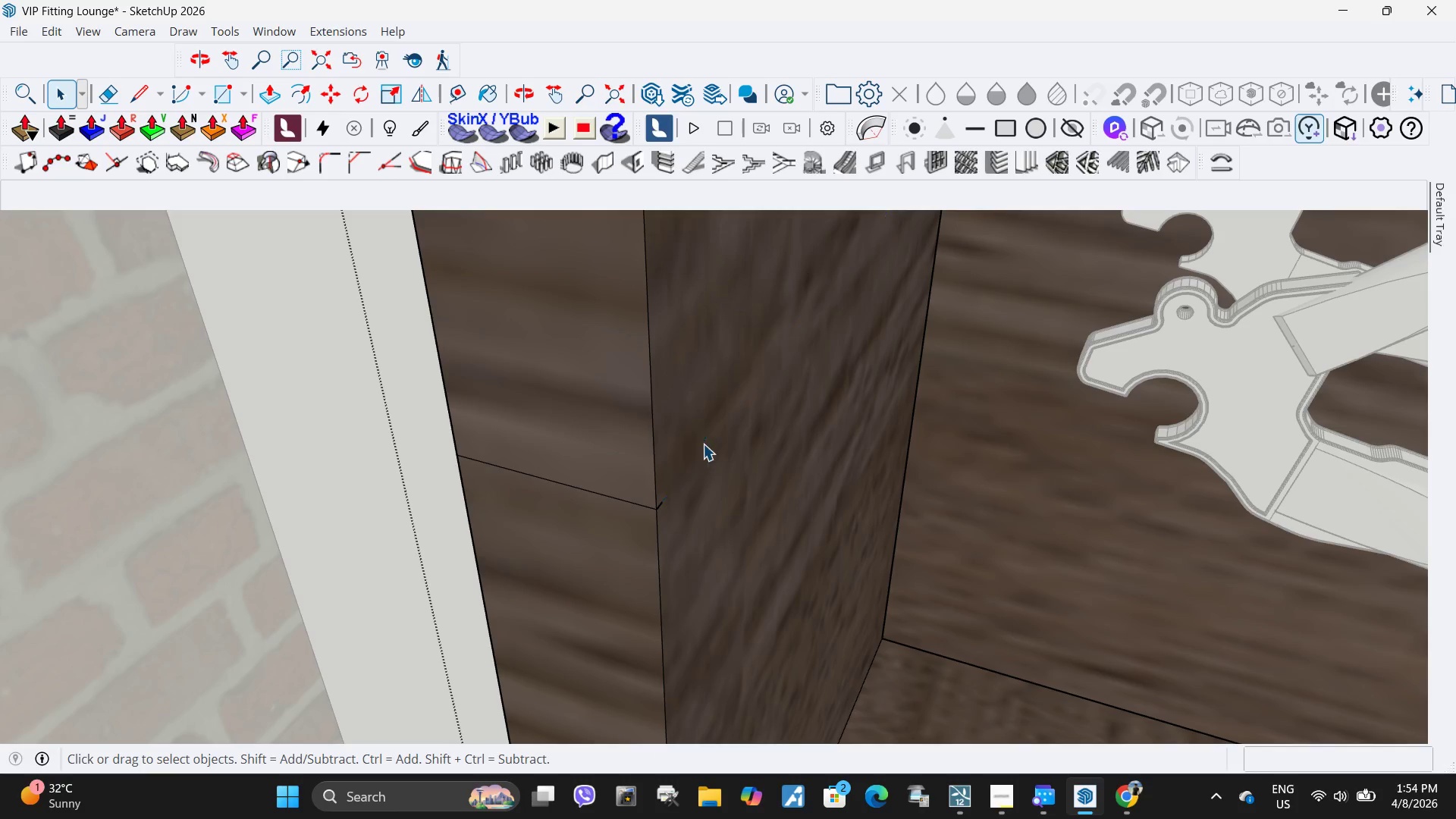 
key(Delete)
 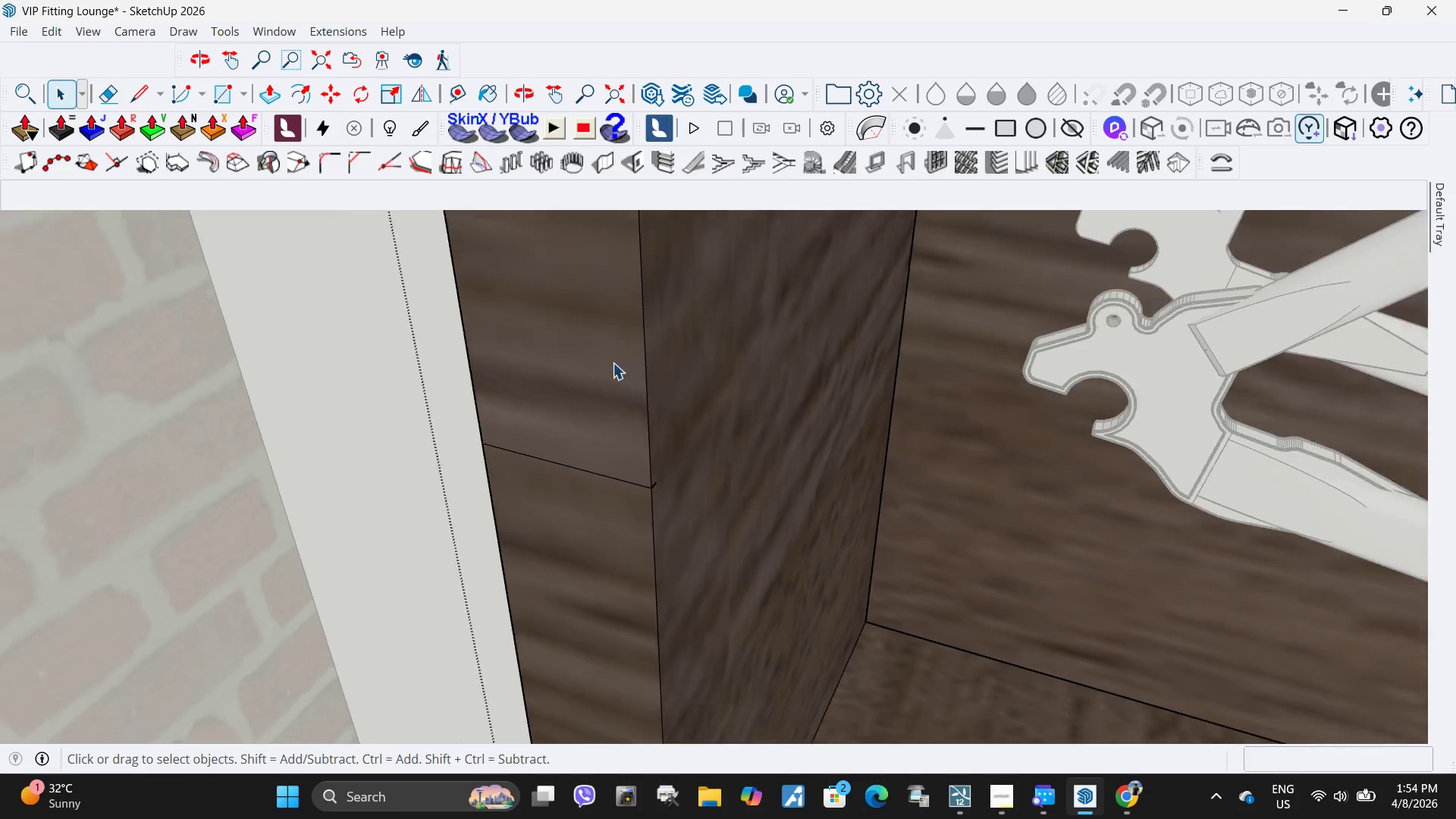 
scroll: coordinate [700, 359], scroll_direction: down, amount: 25.0
 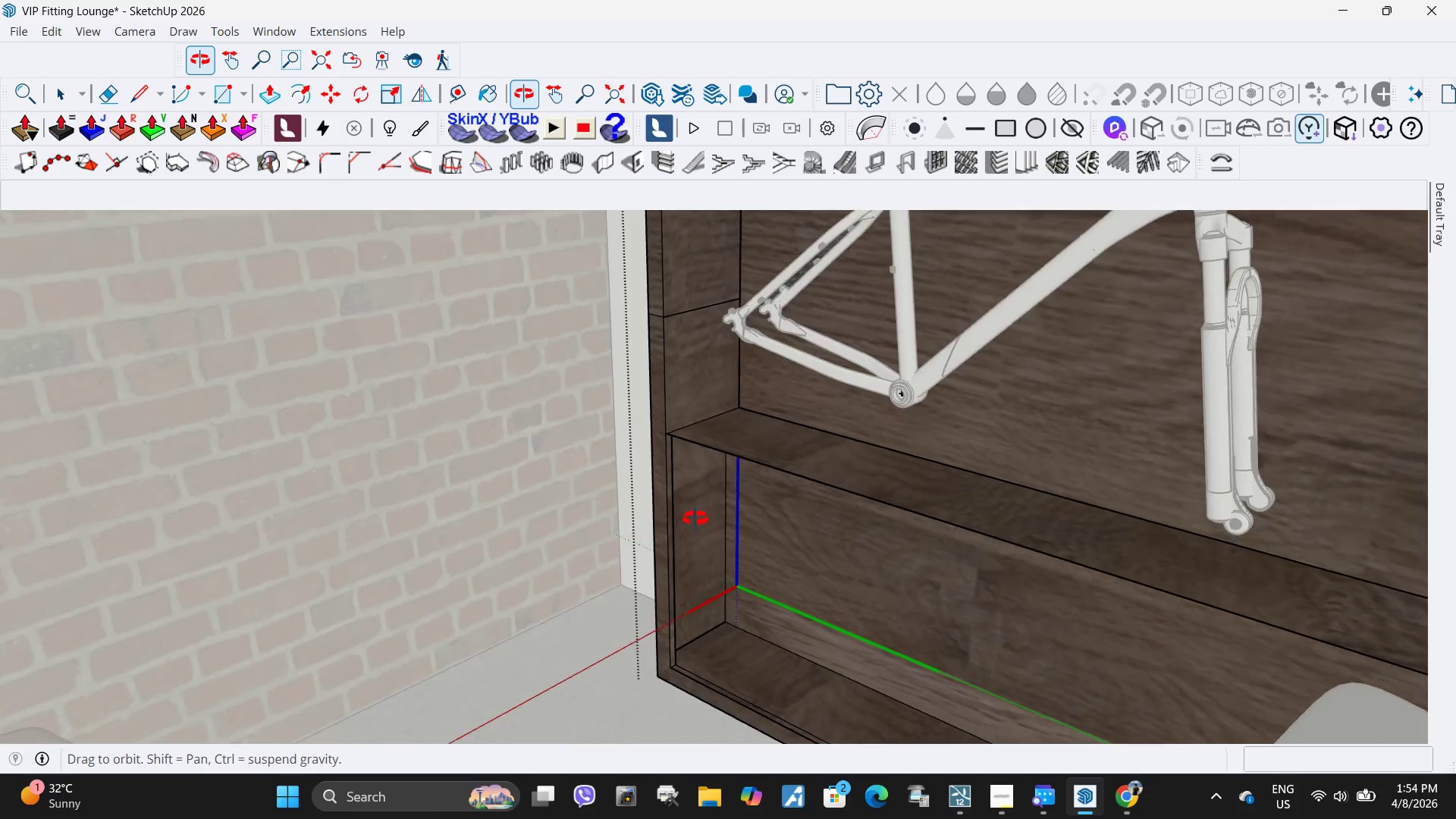 
scroll: coordinate [669, 655], scroll_direction: up, amount: 6.0
 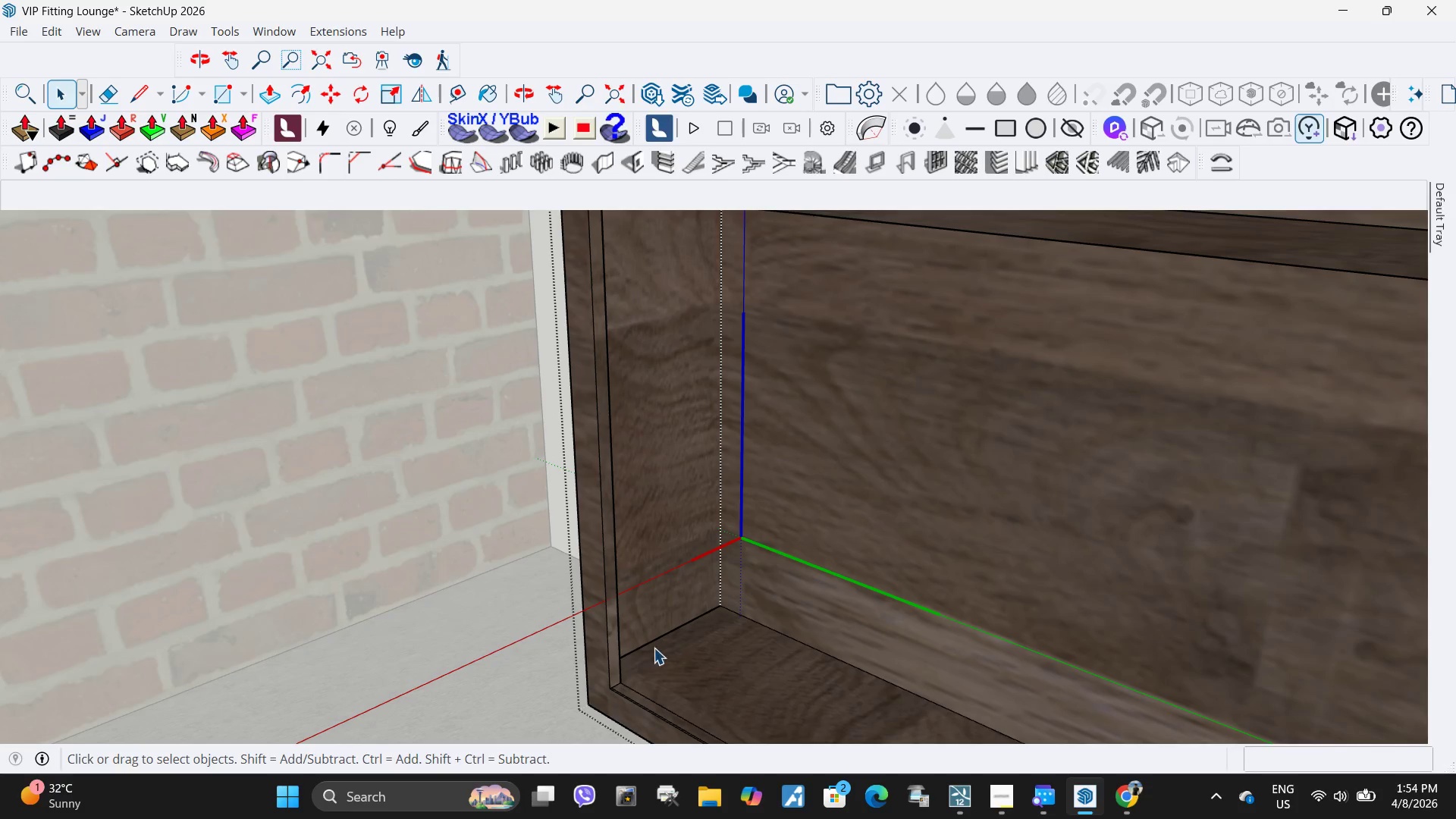 
key(R)
 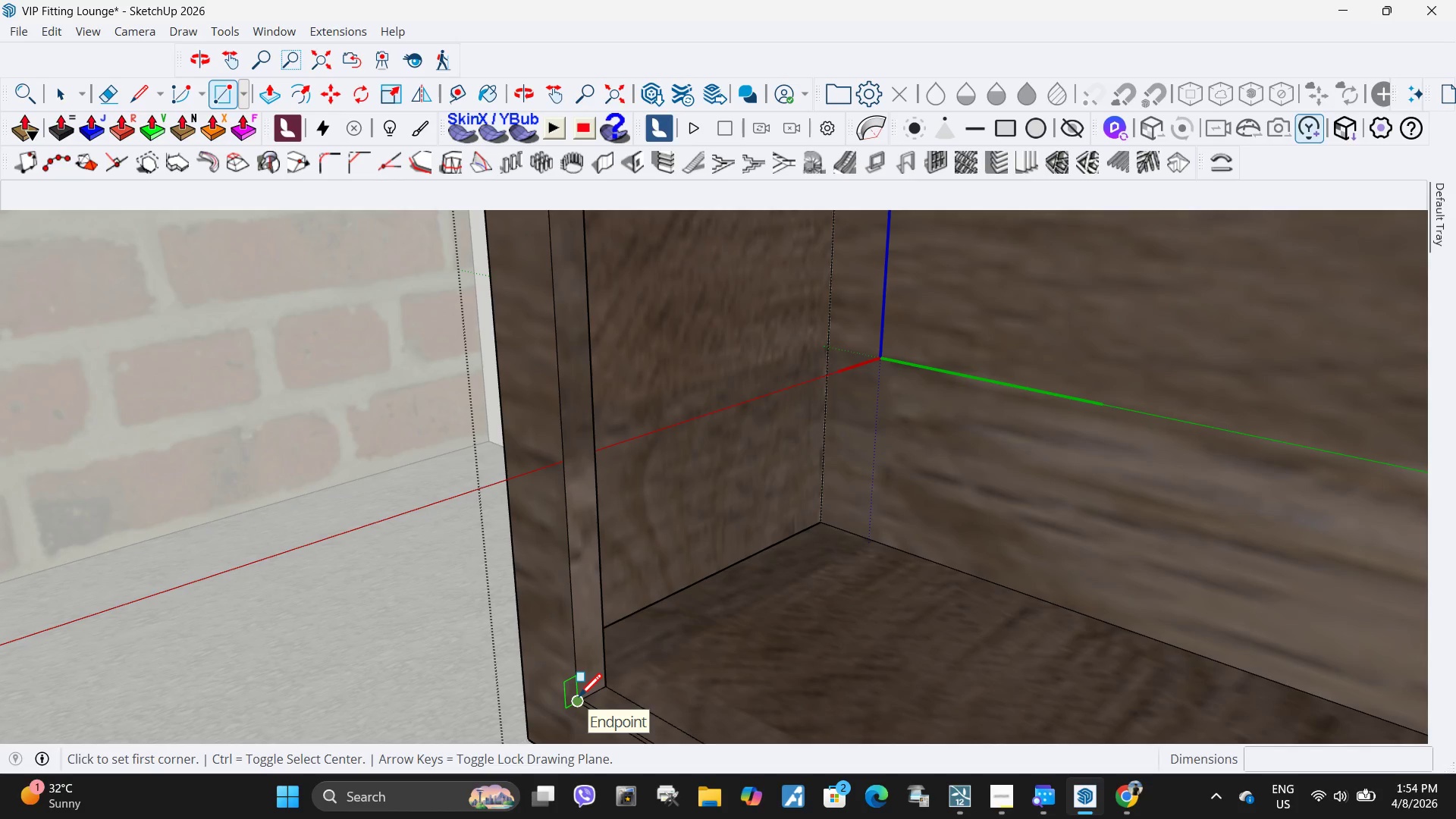 
scroll: coordinate [621, 695], scroll_direction: up, amount: 9.0
 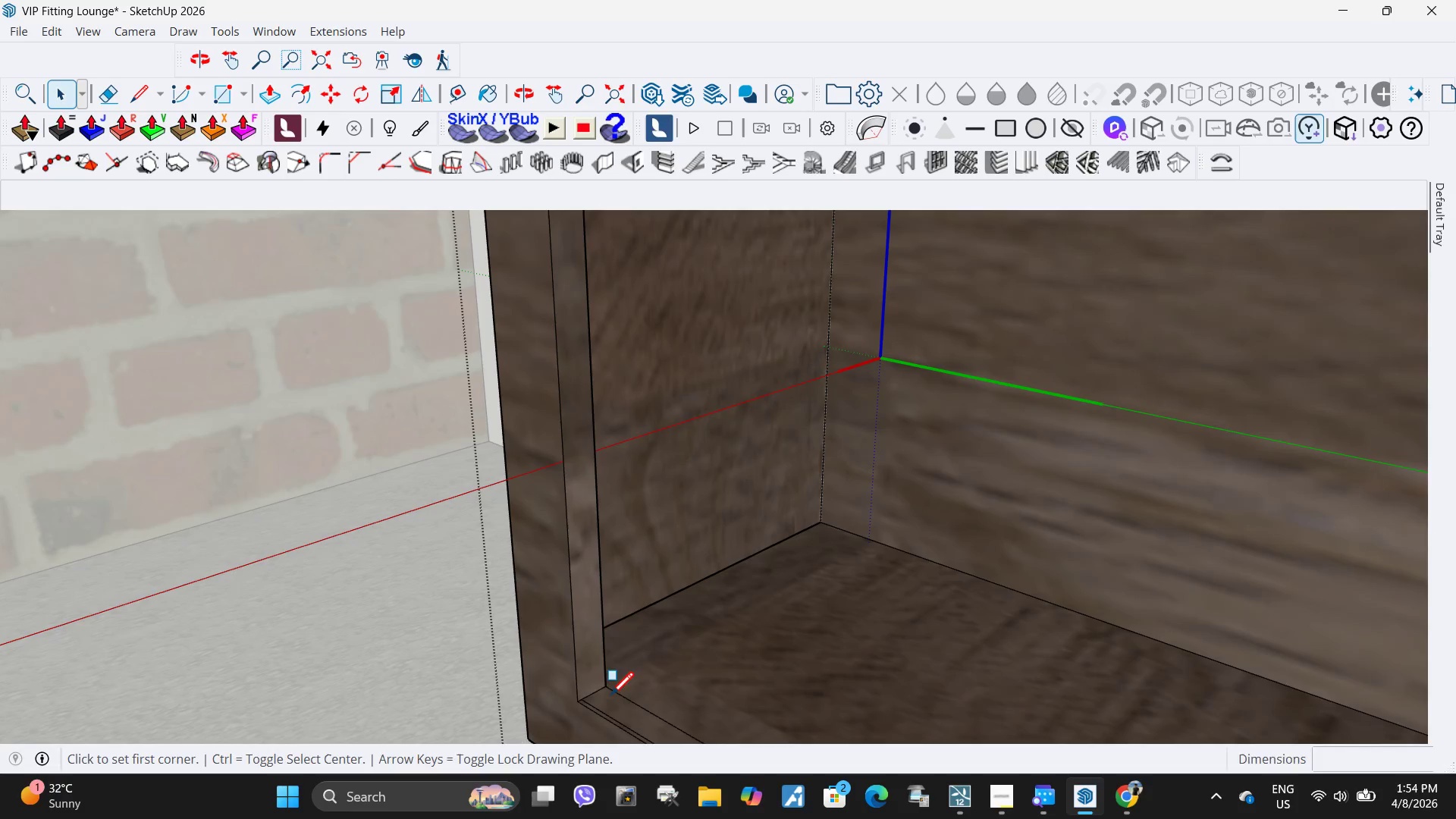 
left_click([579, 699])
 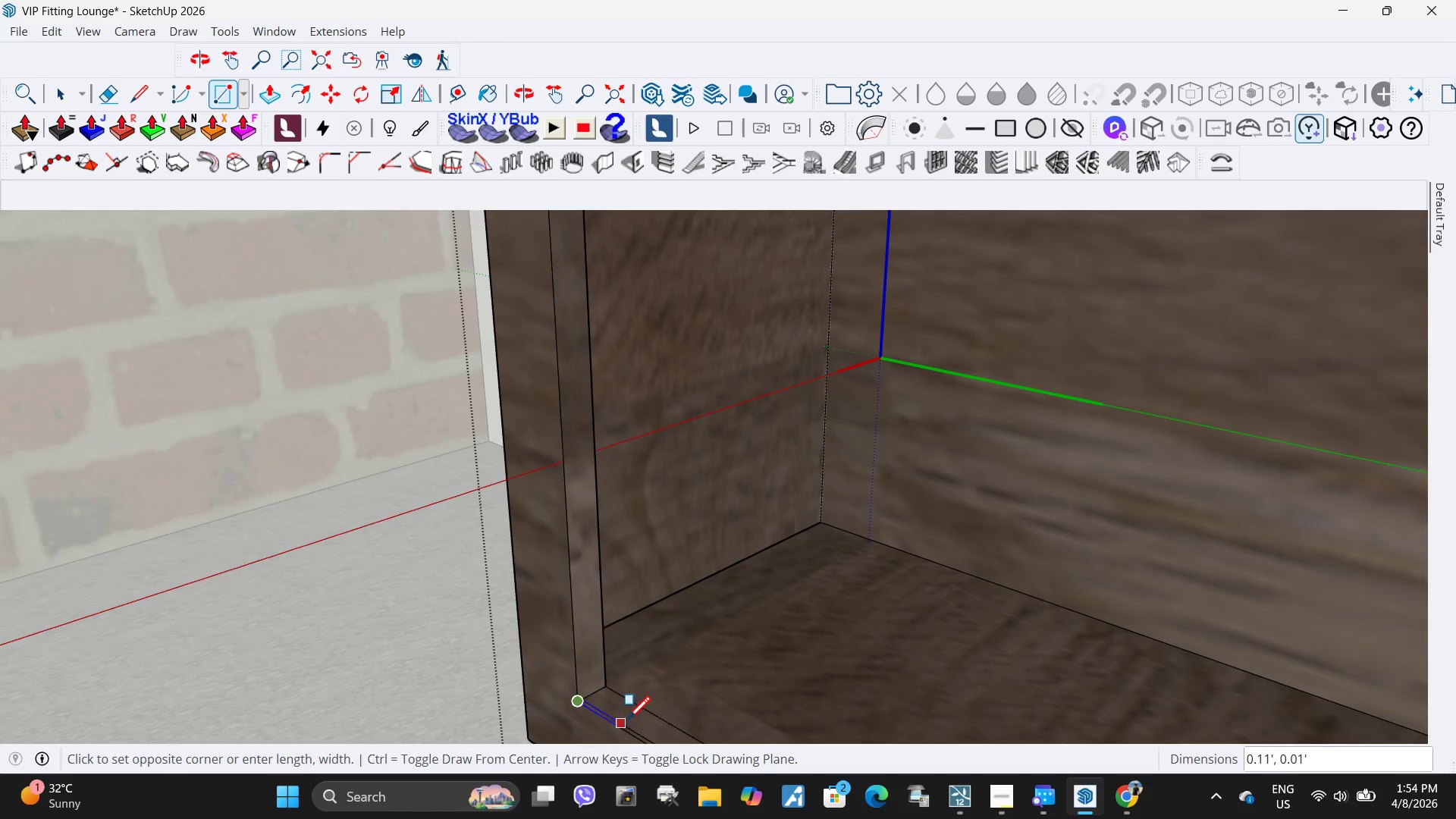 
scroll: coordinate [726, 699], scroll_direction: down, amount: 17.0
 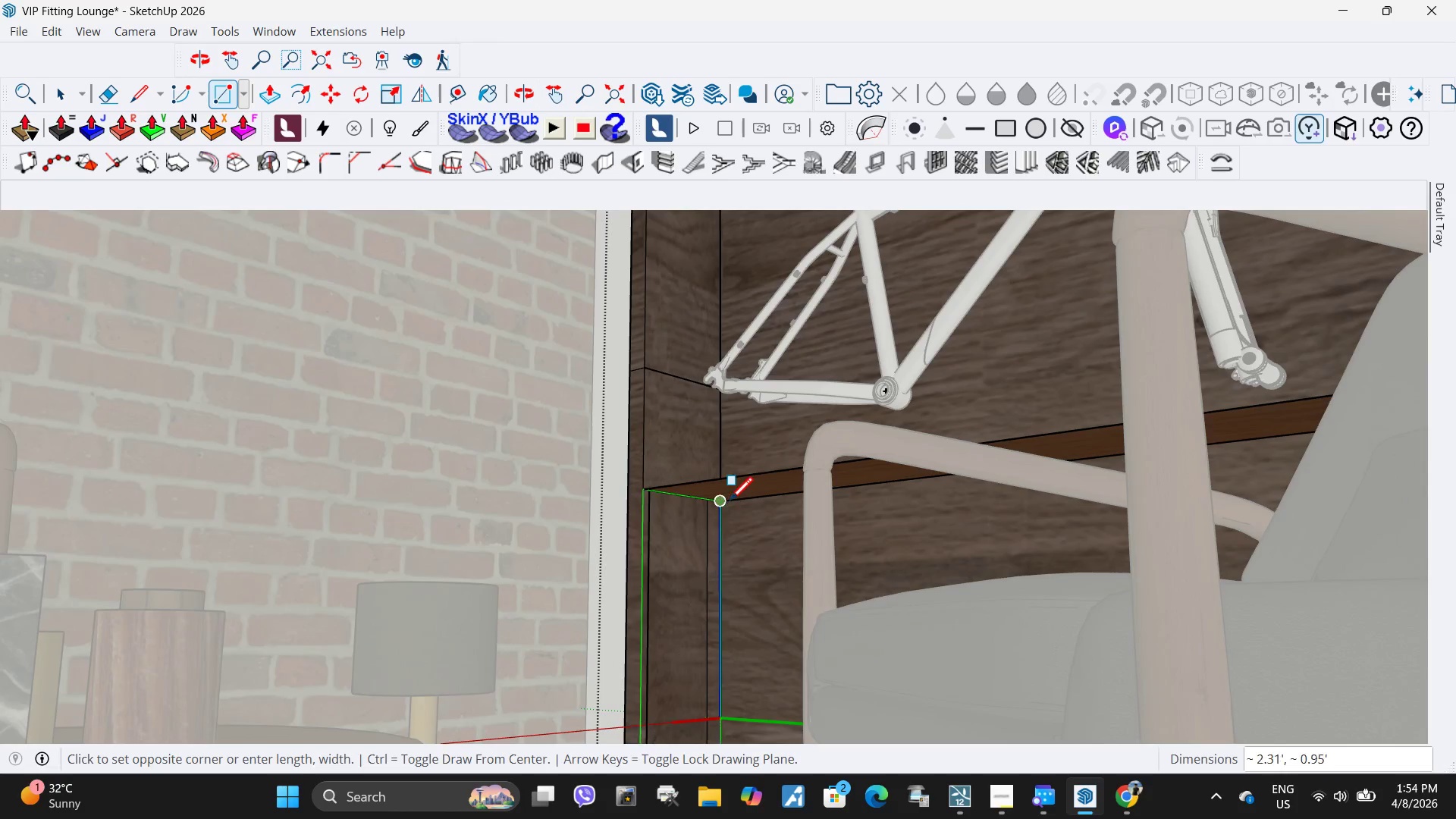 
left_click([730, 503])
 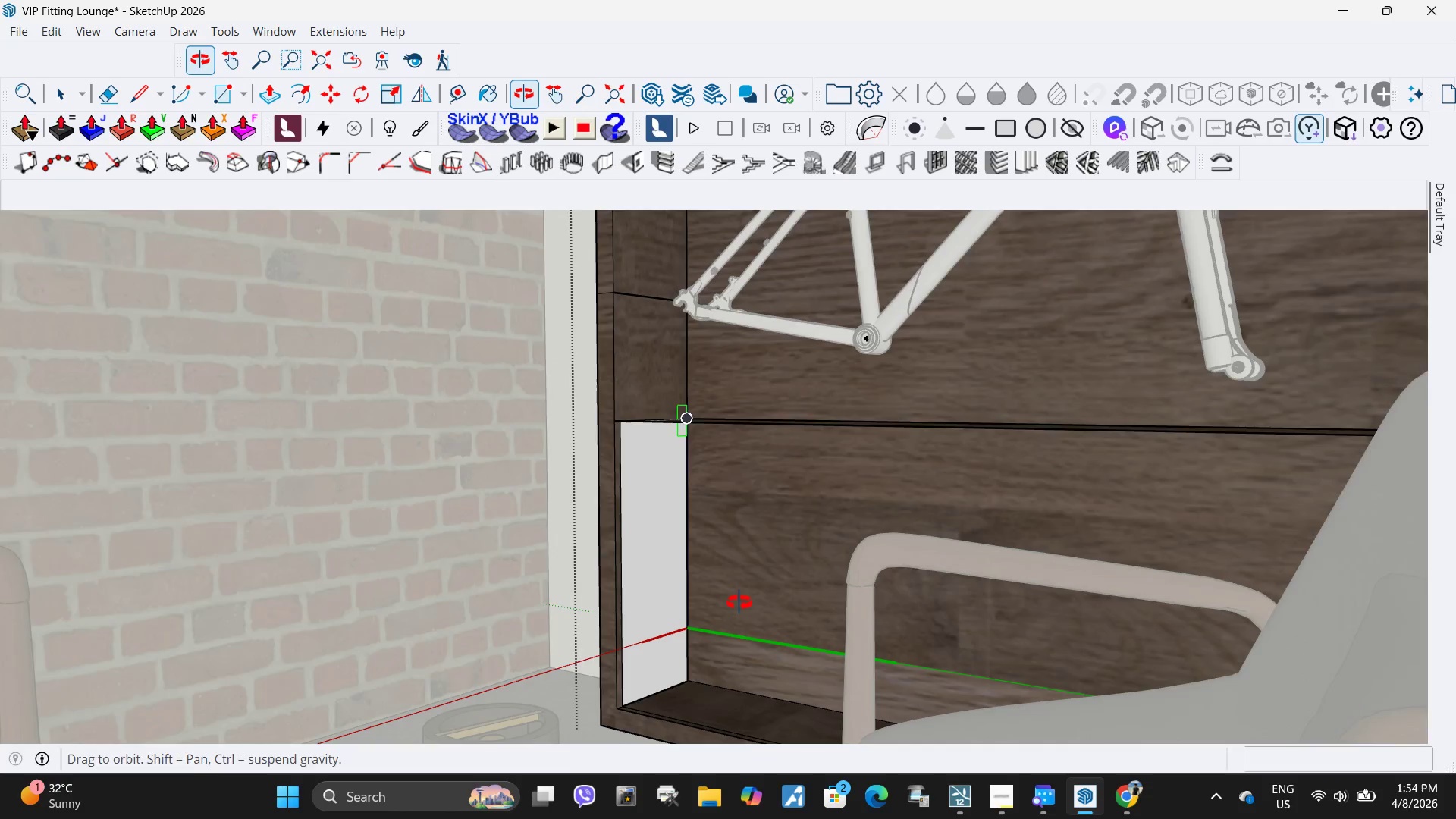 
key(Space)
 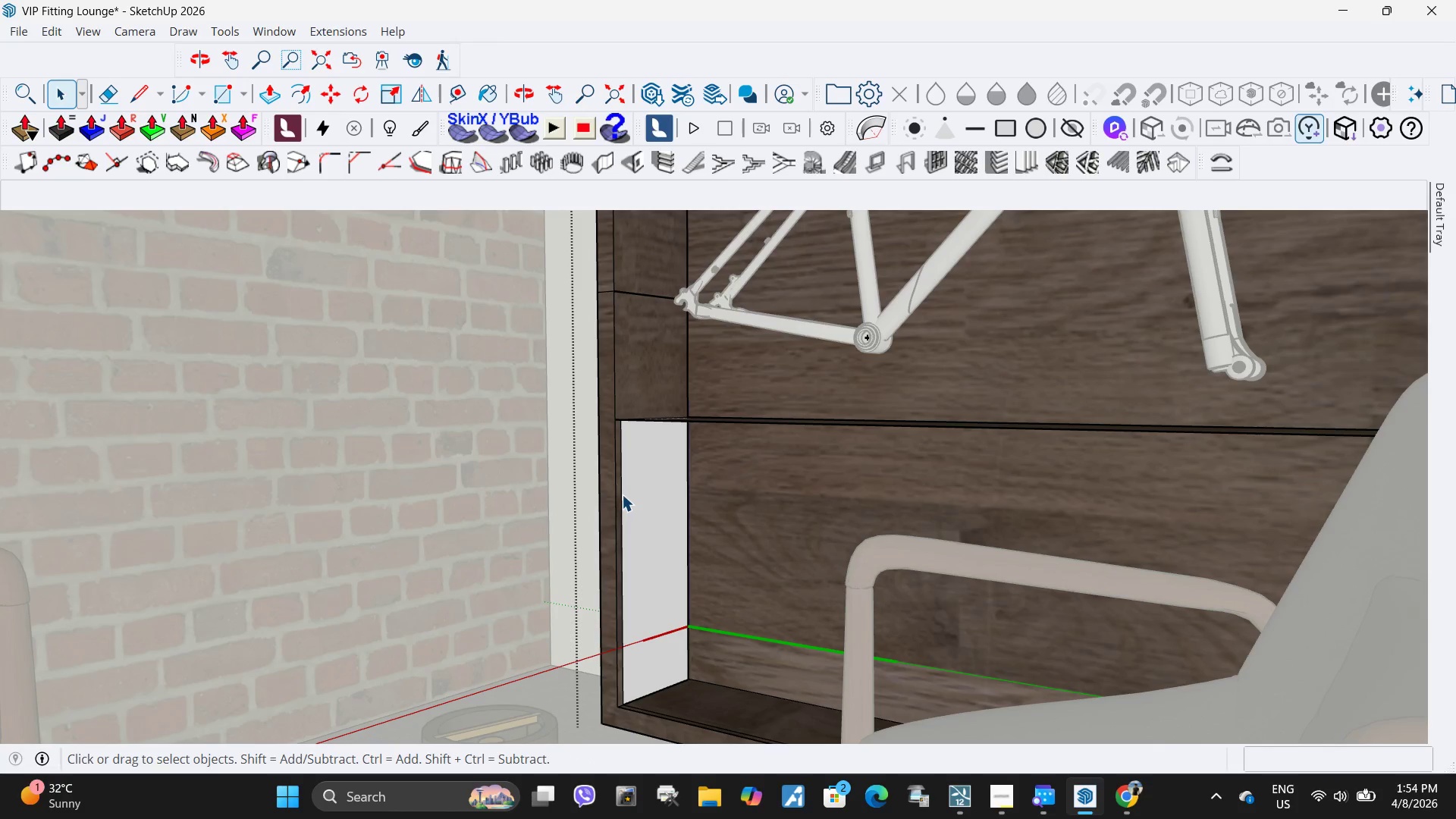 
left_click([622, 494])
 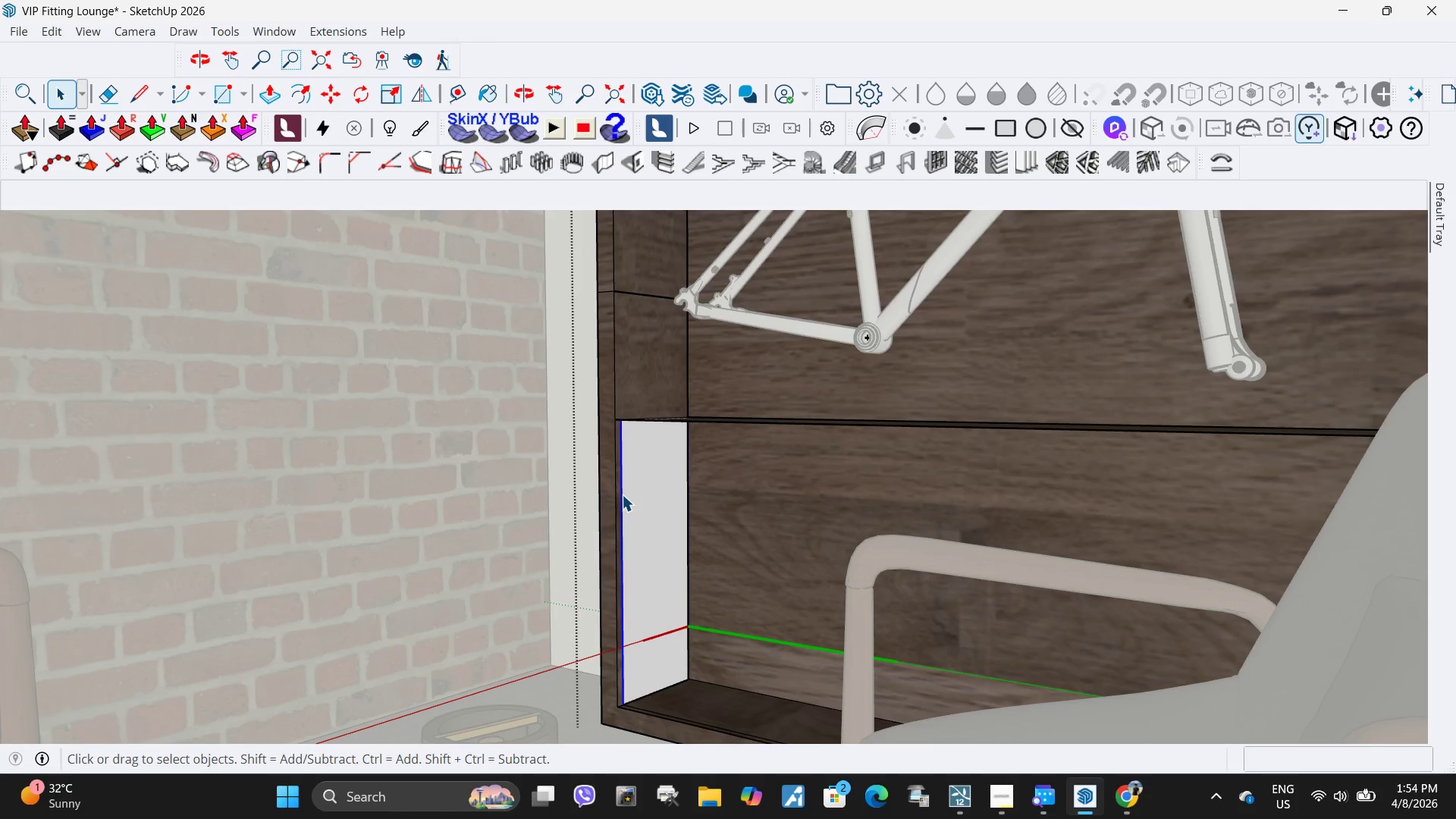 
key(Delete)
 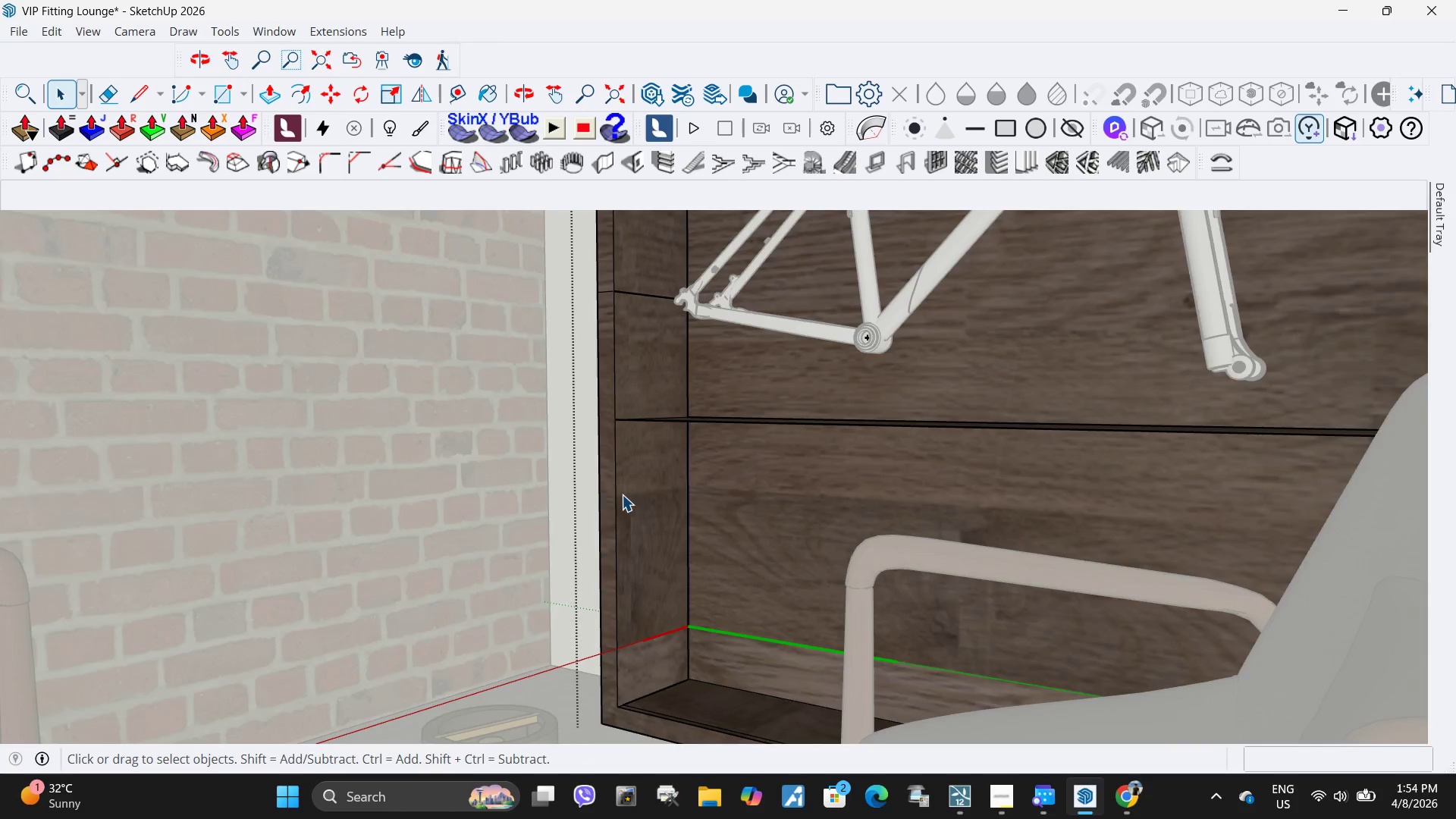 
scroll: coordinate [1021, 627], scroll_direction: down, amount: 8.0
 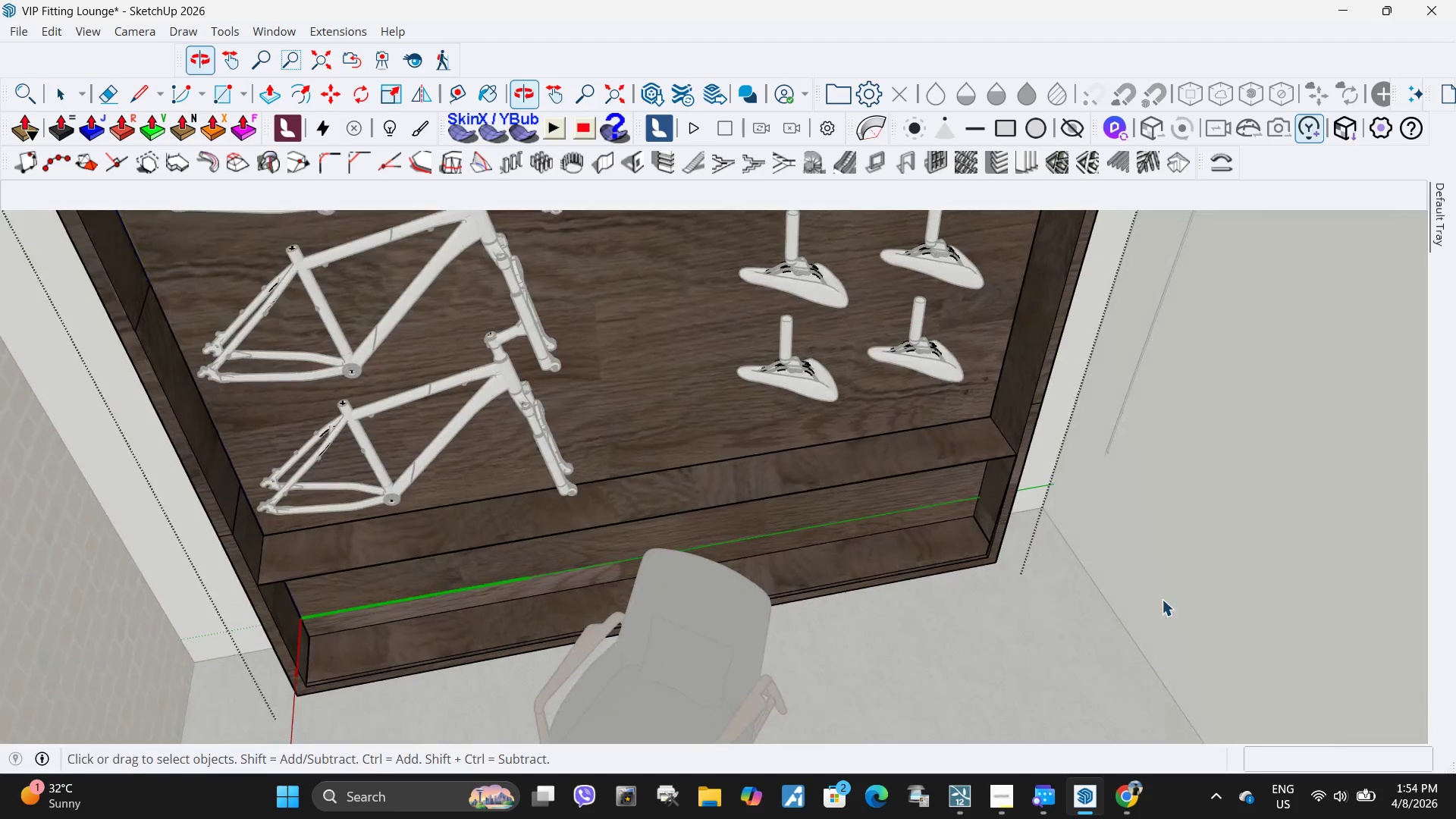 
scroll: coordinate [983, 511], scroll_direction: up, amount: 9.0
 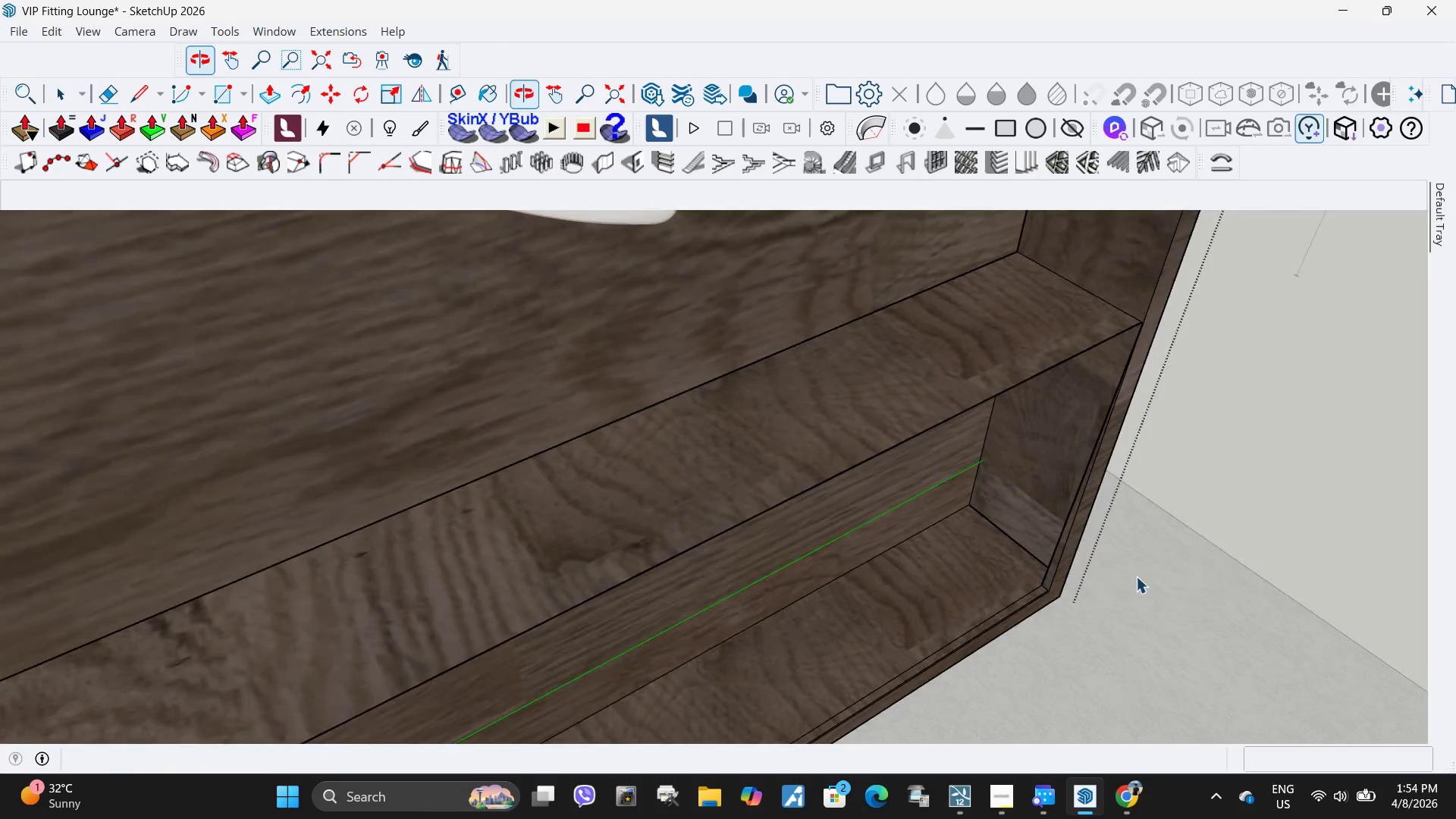 
key(R)
 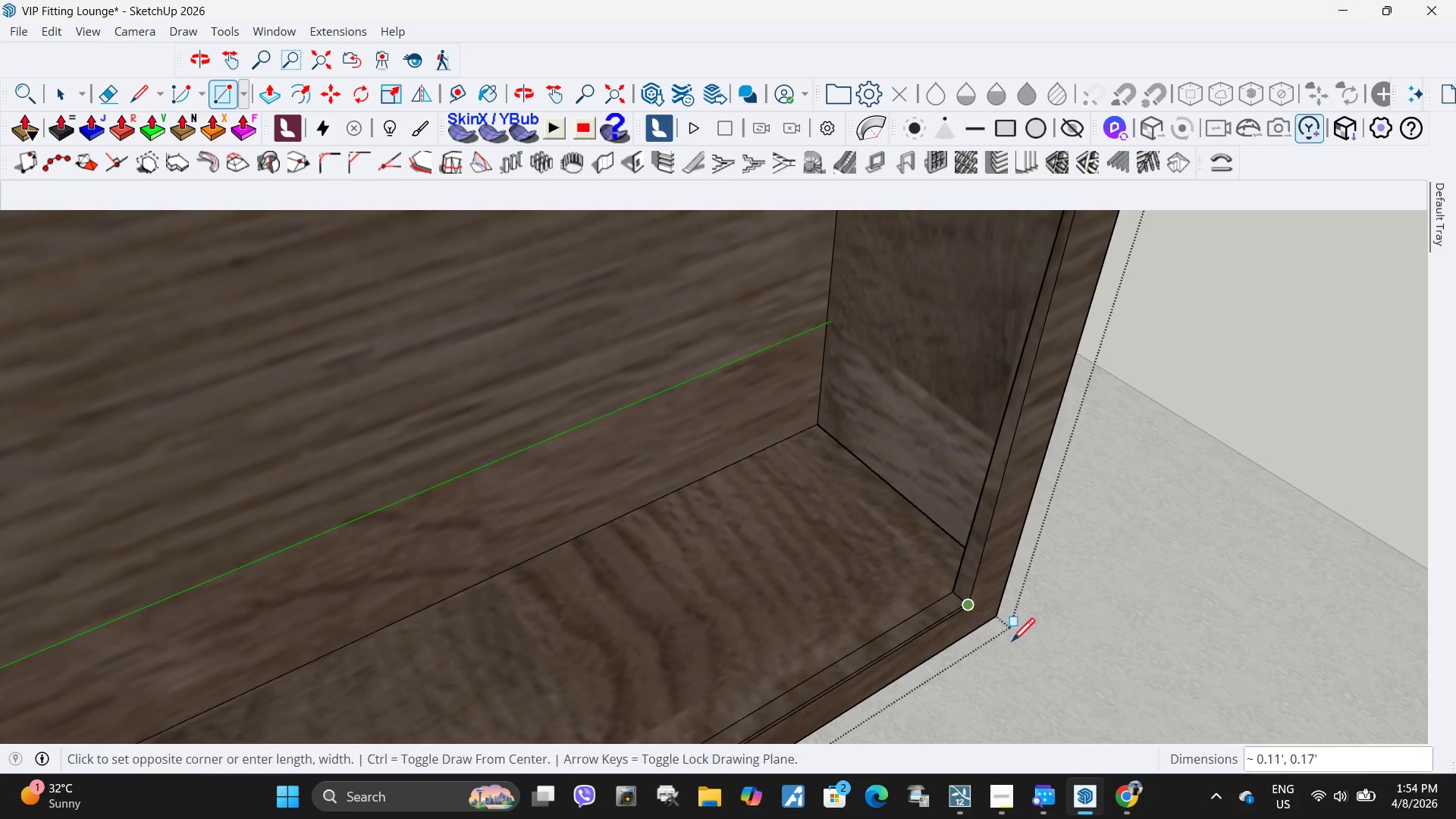 
scroll: coordinate [1112, 579], scroll_direction: up, amount: 8.0
 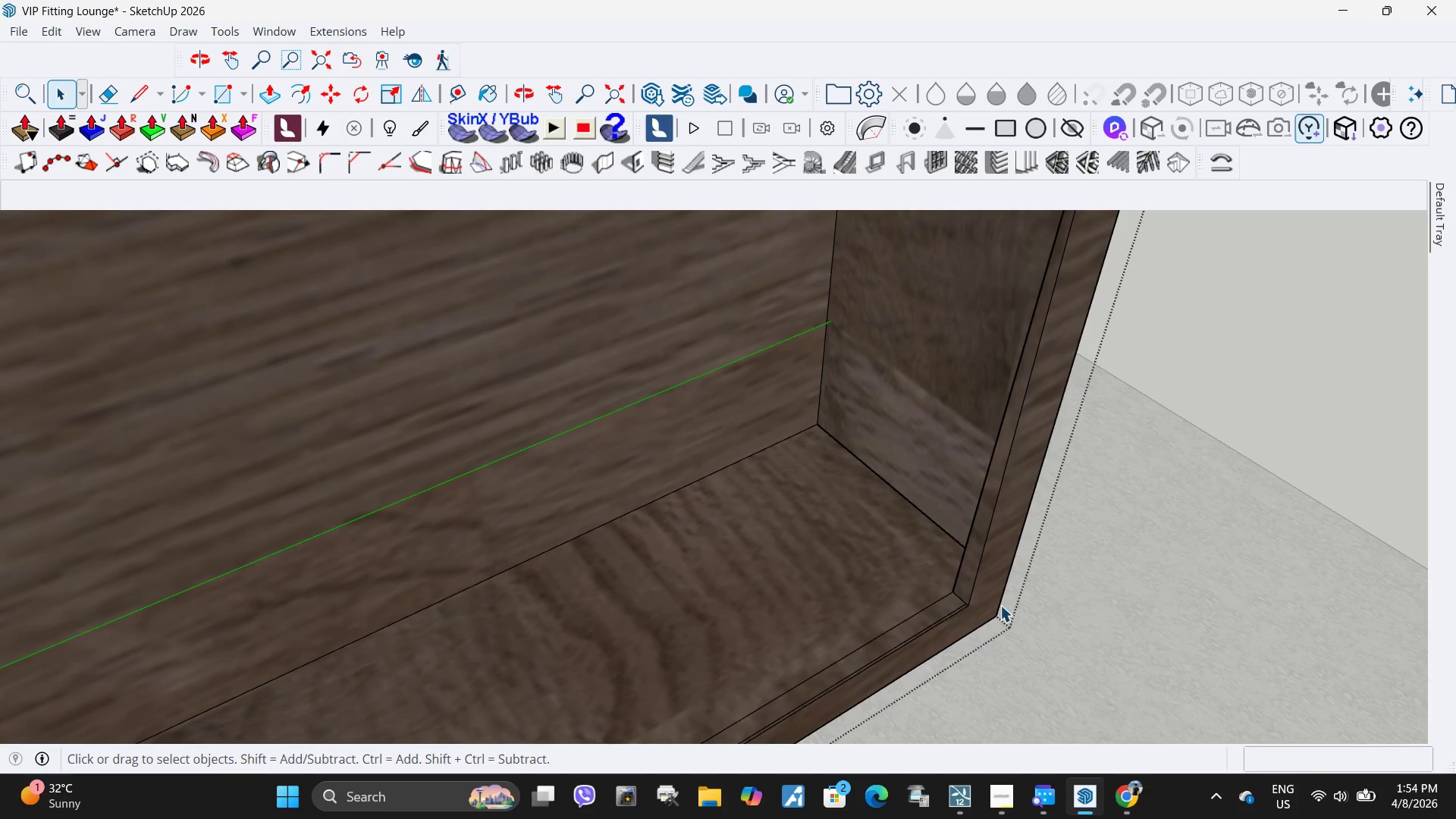 
scroll: coordinate [1037, 661], scroll_direction: down, amount: 12.0
 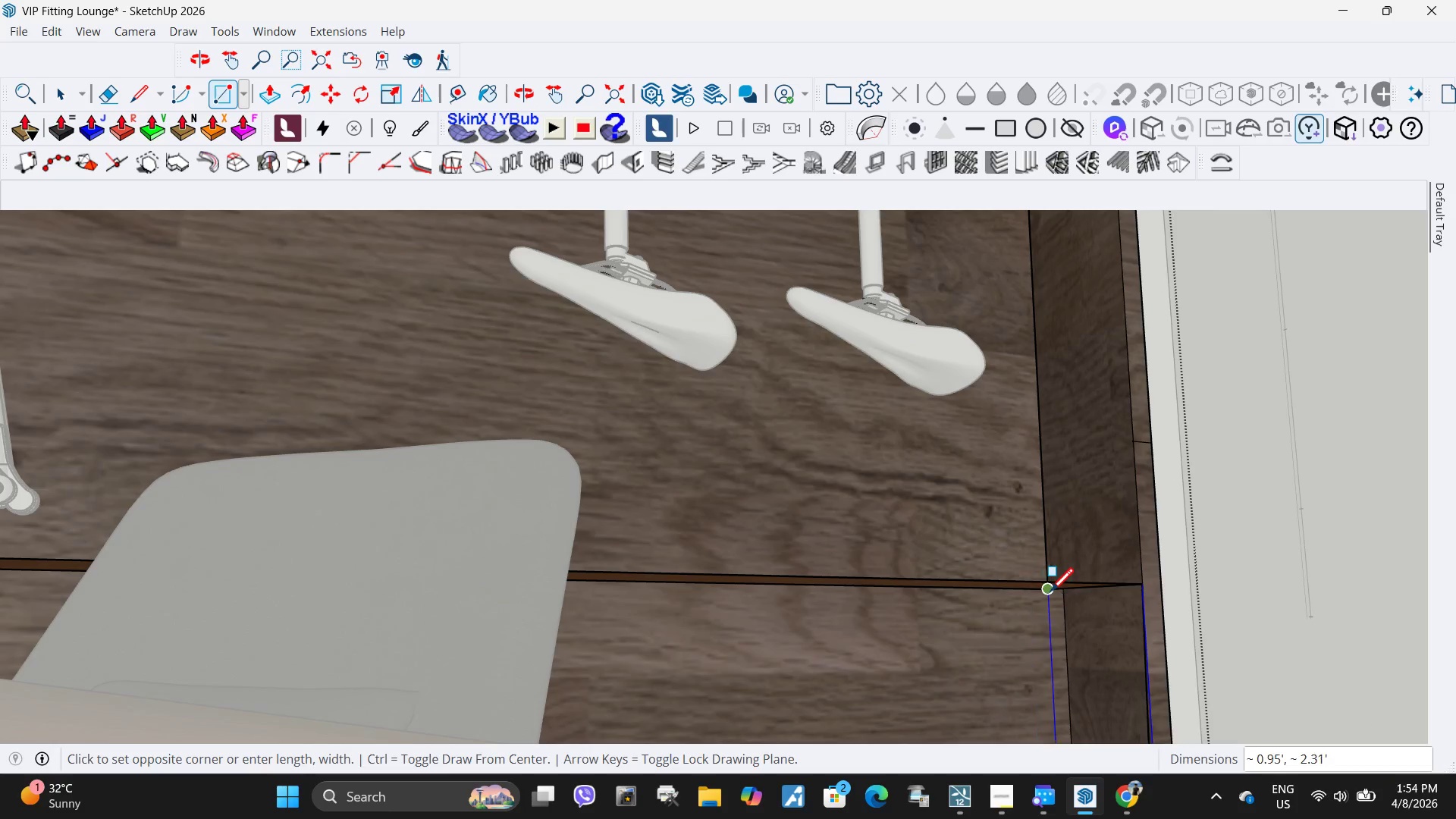 
left_click([1053, 594])
 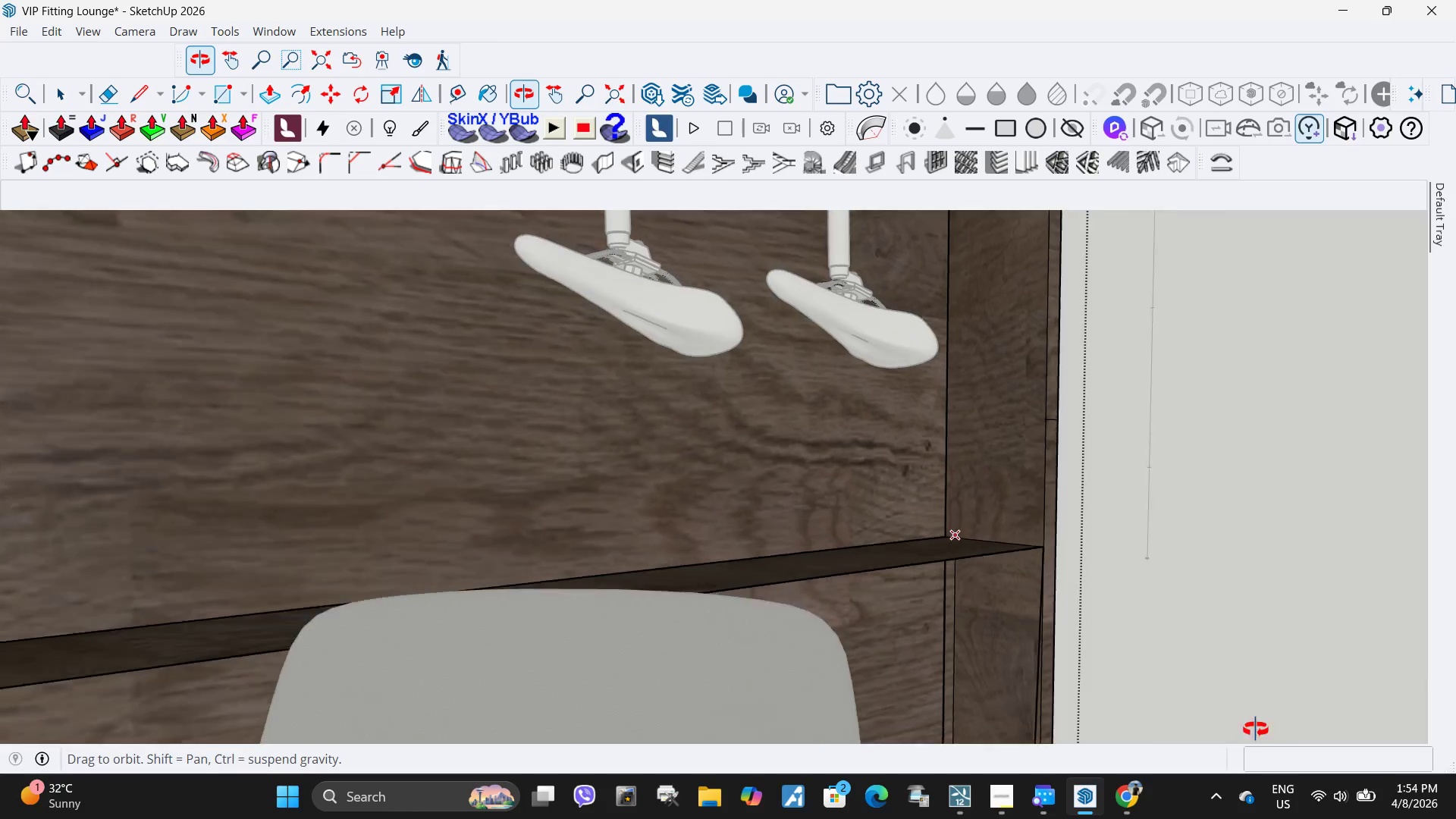 
key(Control+ControlLeft)
 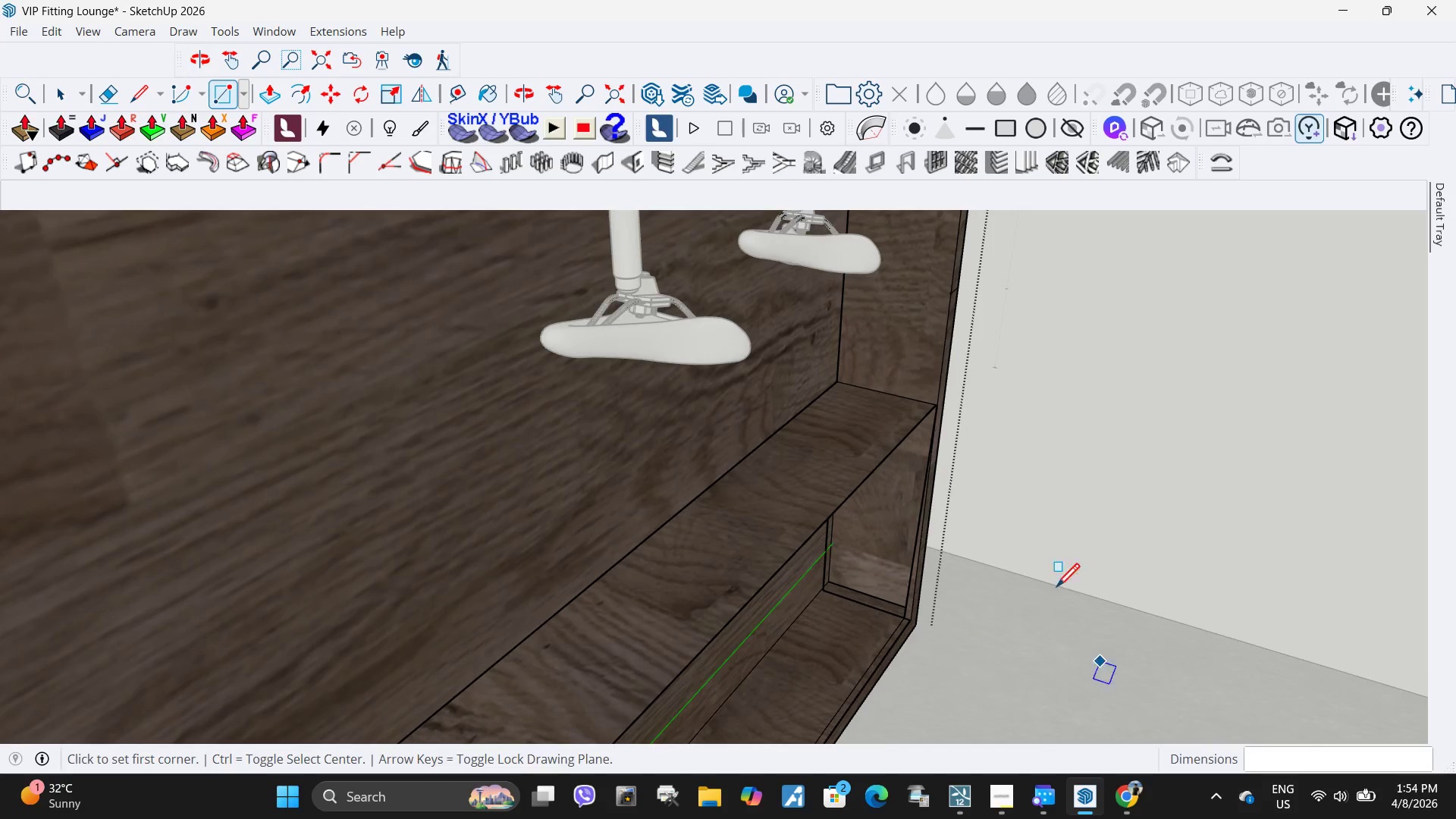 
key(Control+Z)
 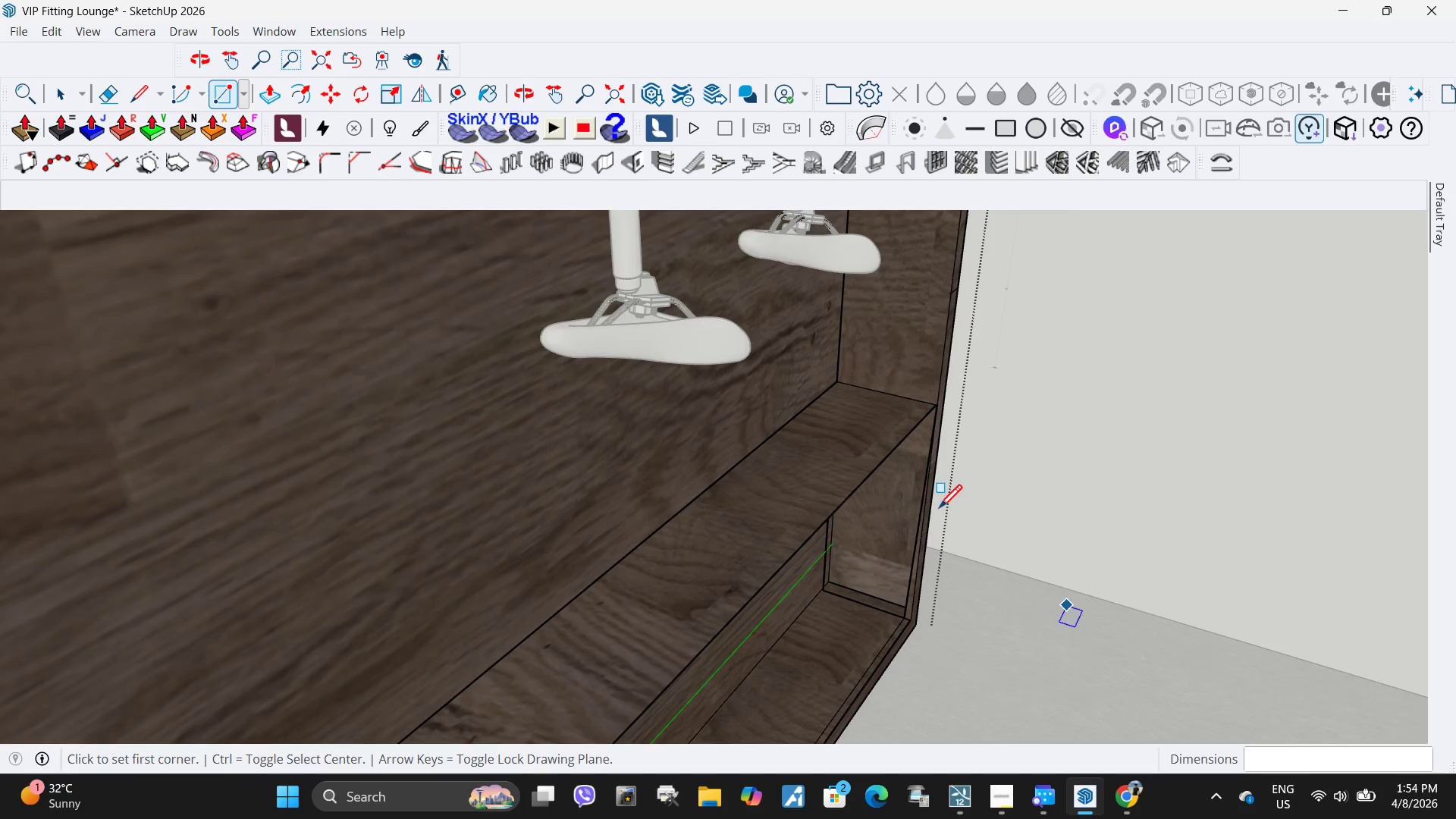 
scroll: coordinate [999, 583], scroll_direction: up, amount: 19.0
 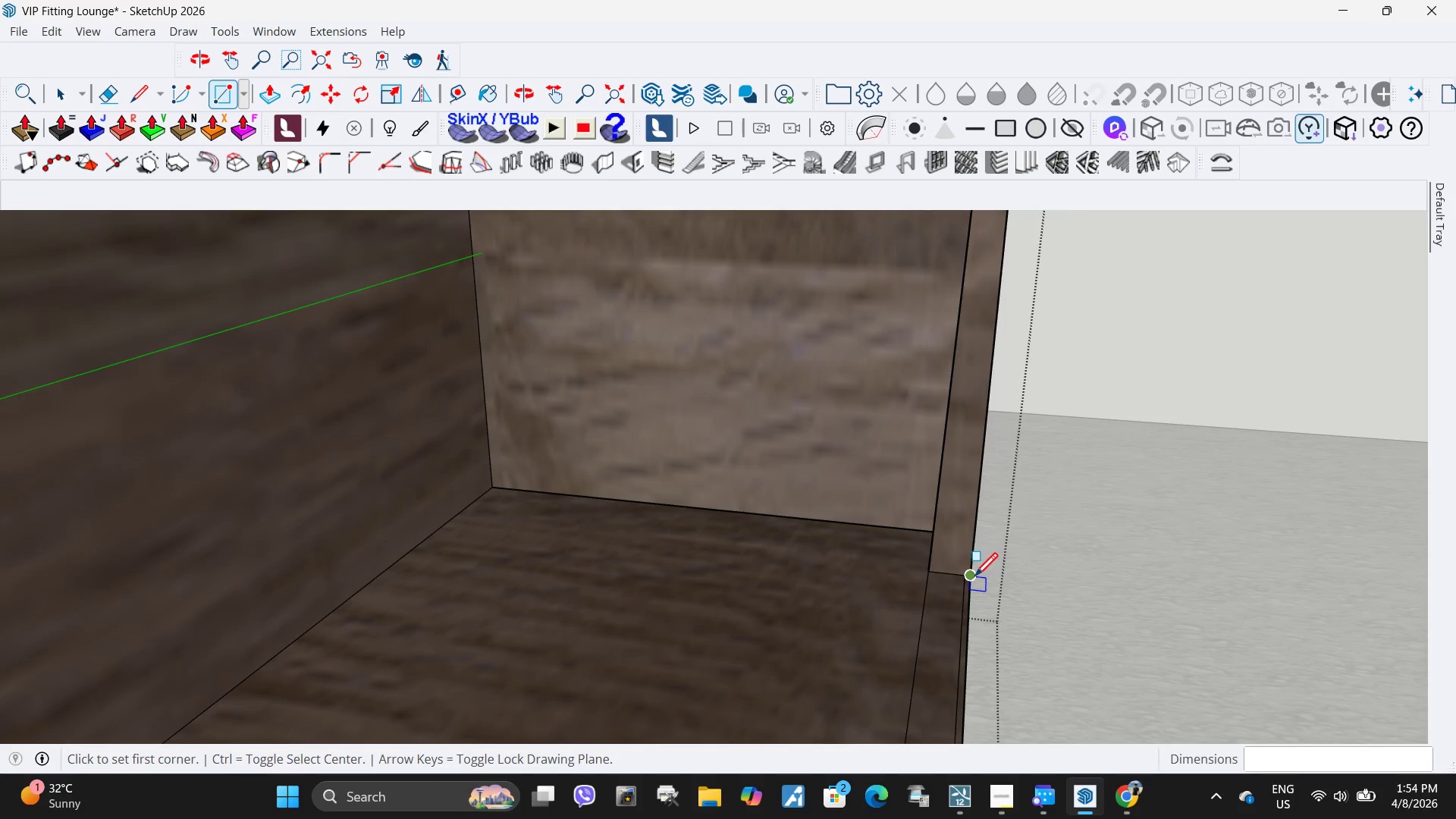 
left_click([974, 579])
 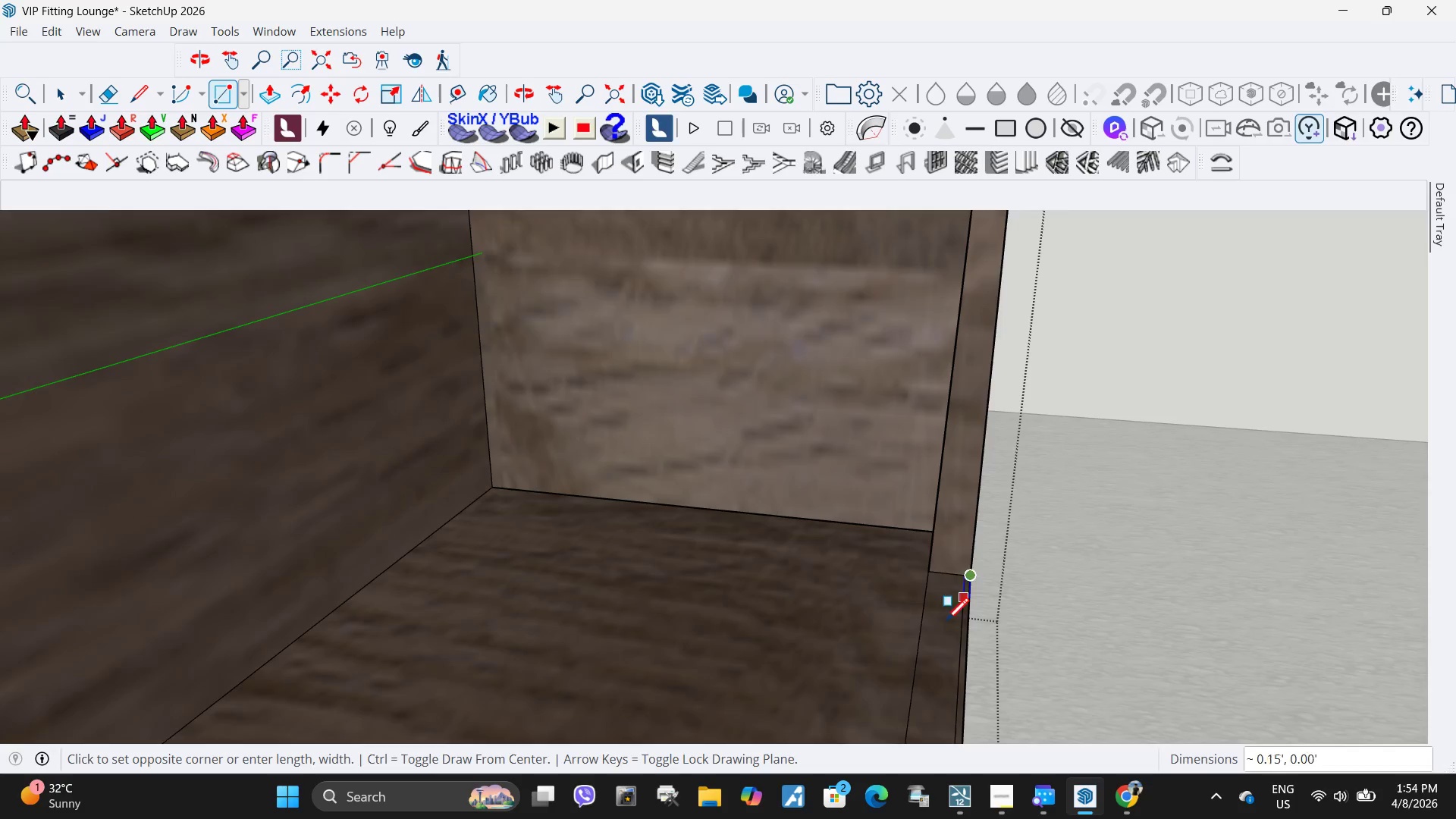 
scroll: coordinate [787, 709], scroll_direction: down, amount: 19.0
 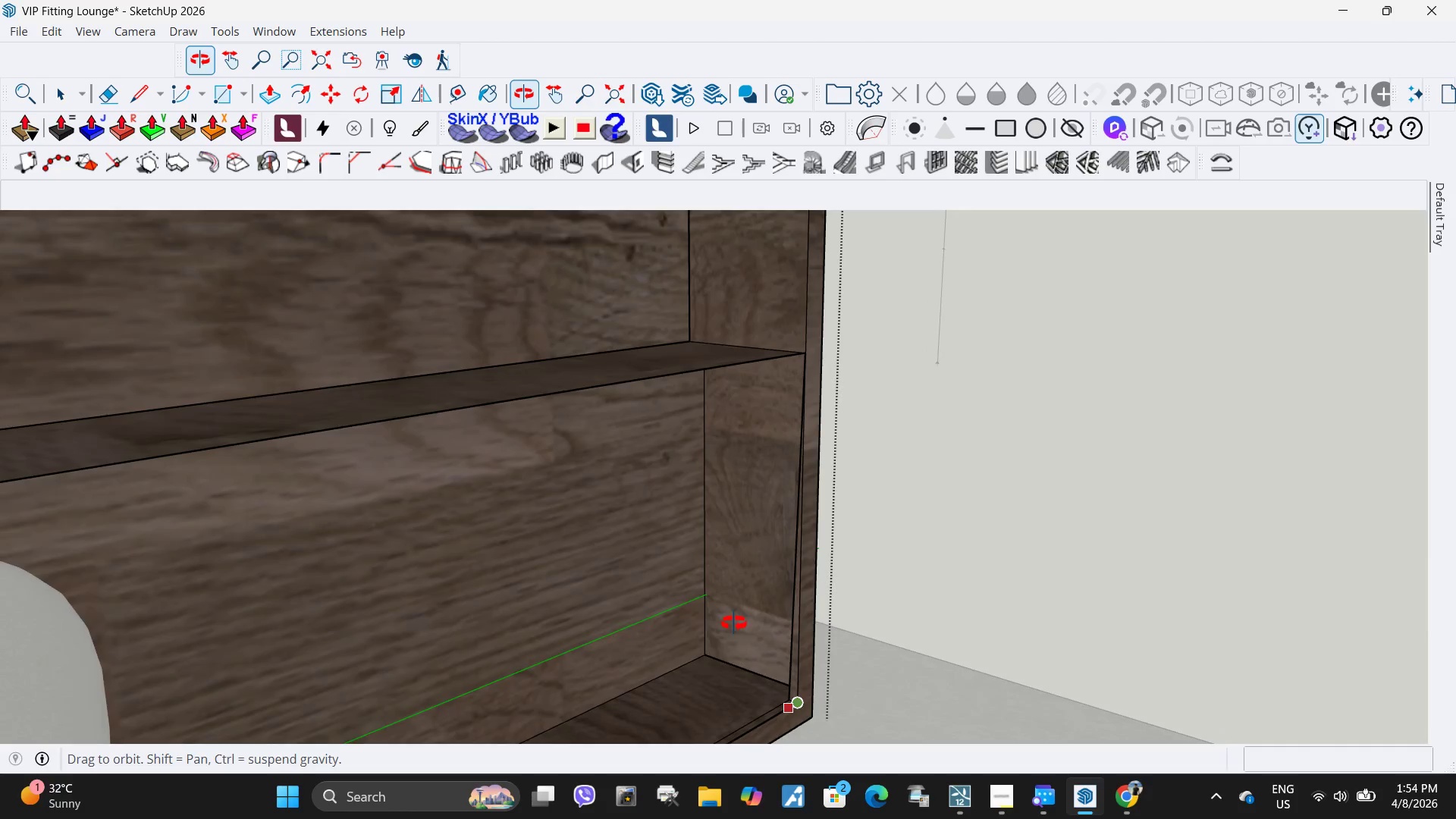 
scroll: coordinate [761, 444], scroll_direction: up, amount: 3.0
 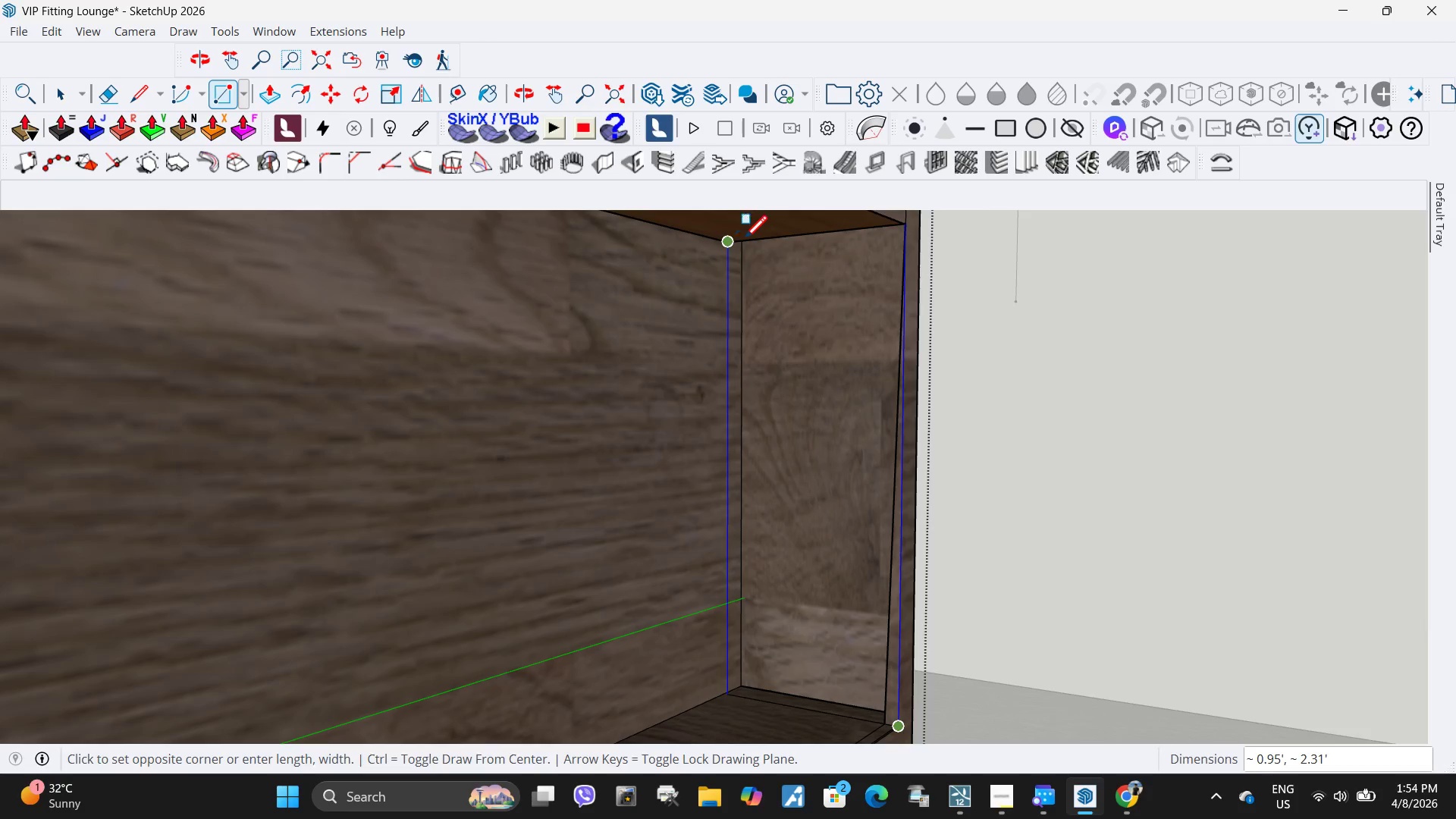 
left_click([751, 243])
 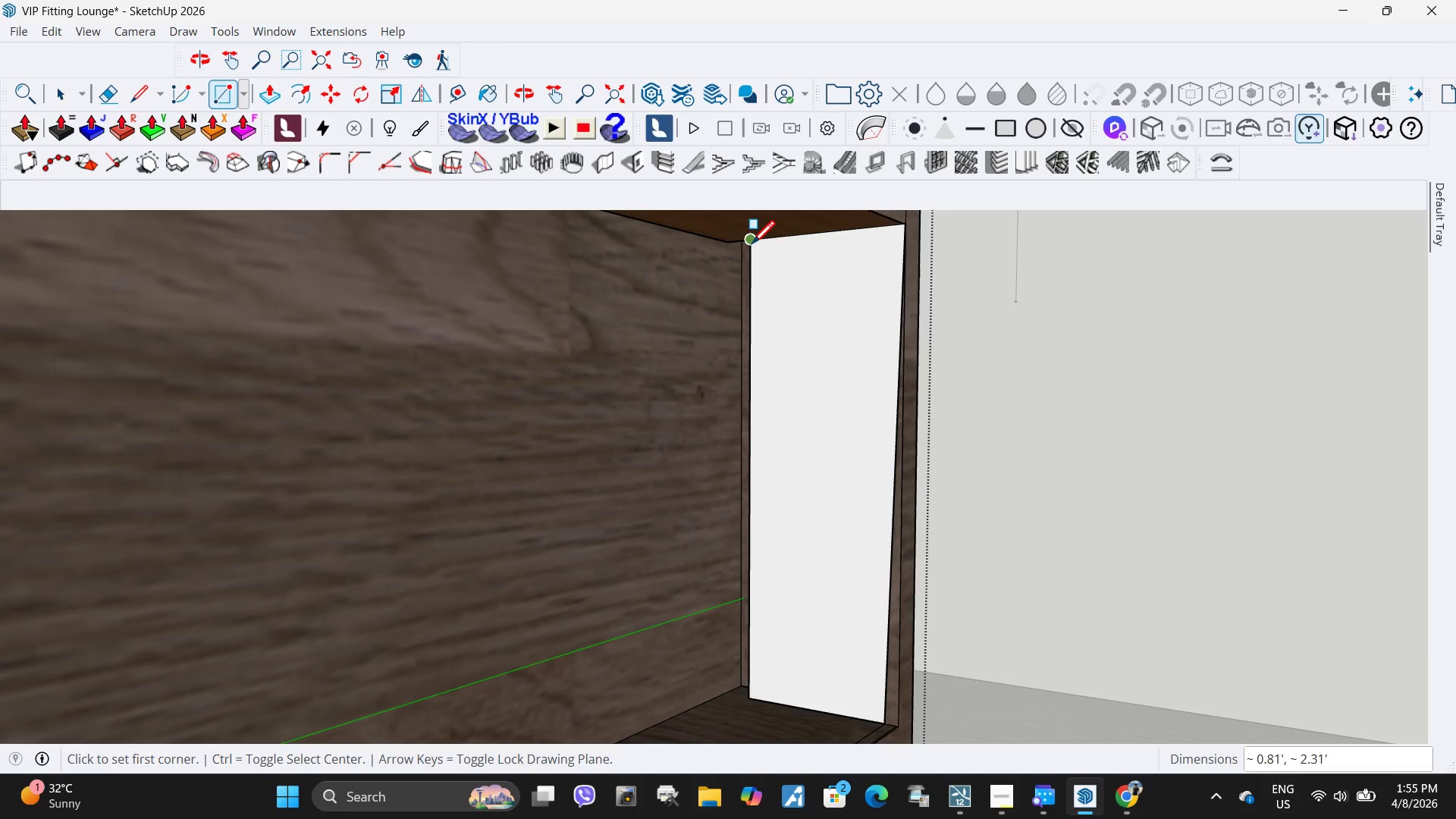 
left_click([752, 246])
 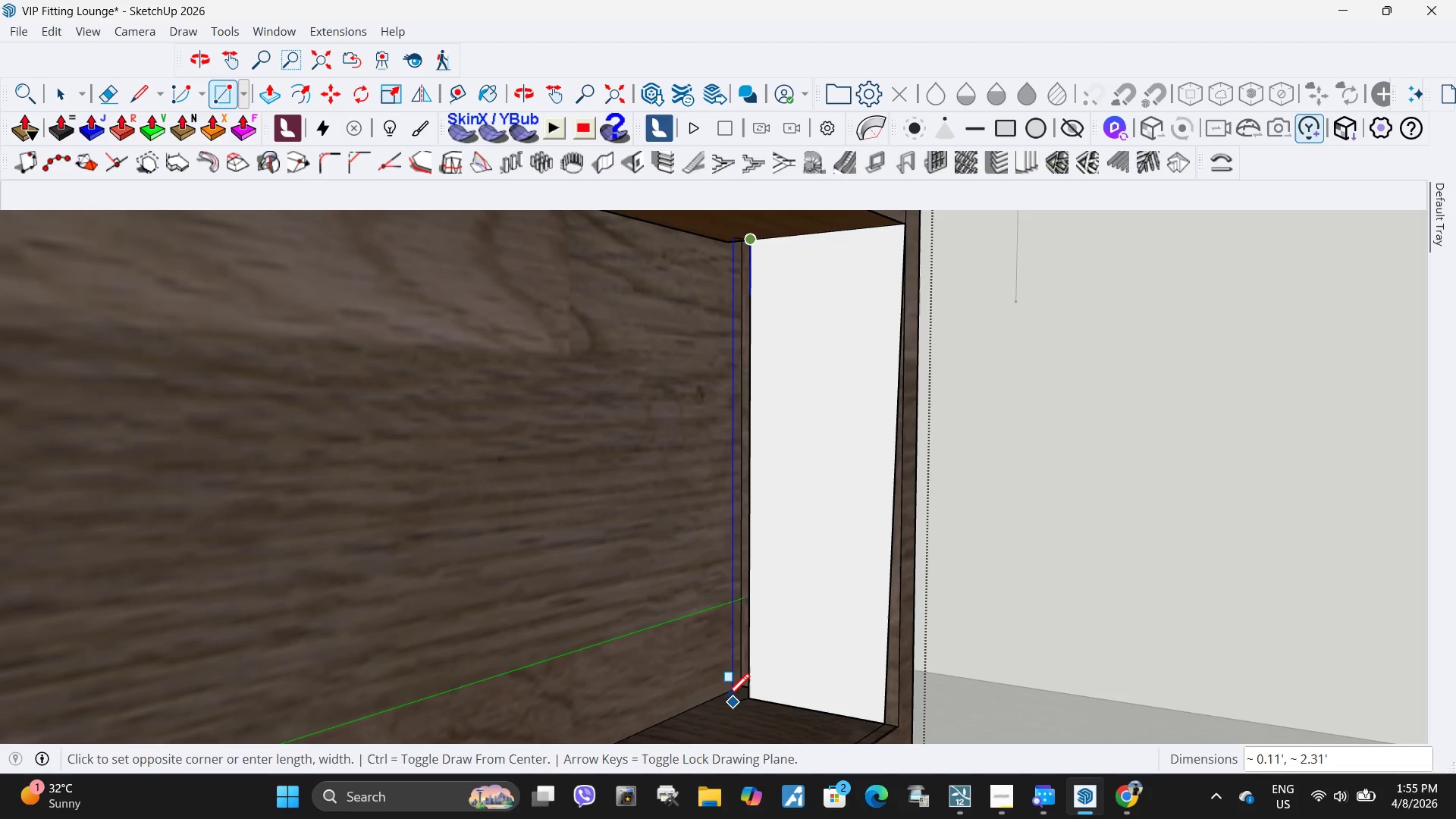 
left_click([722, 697])
 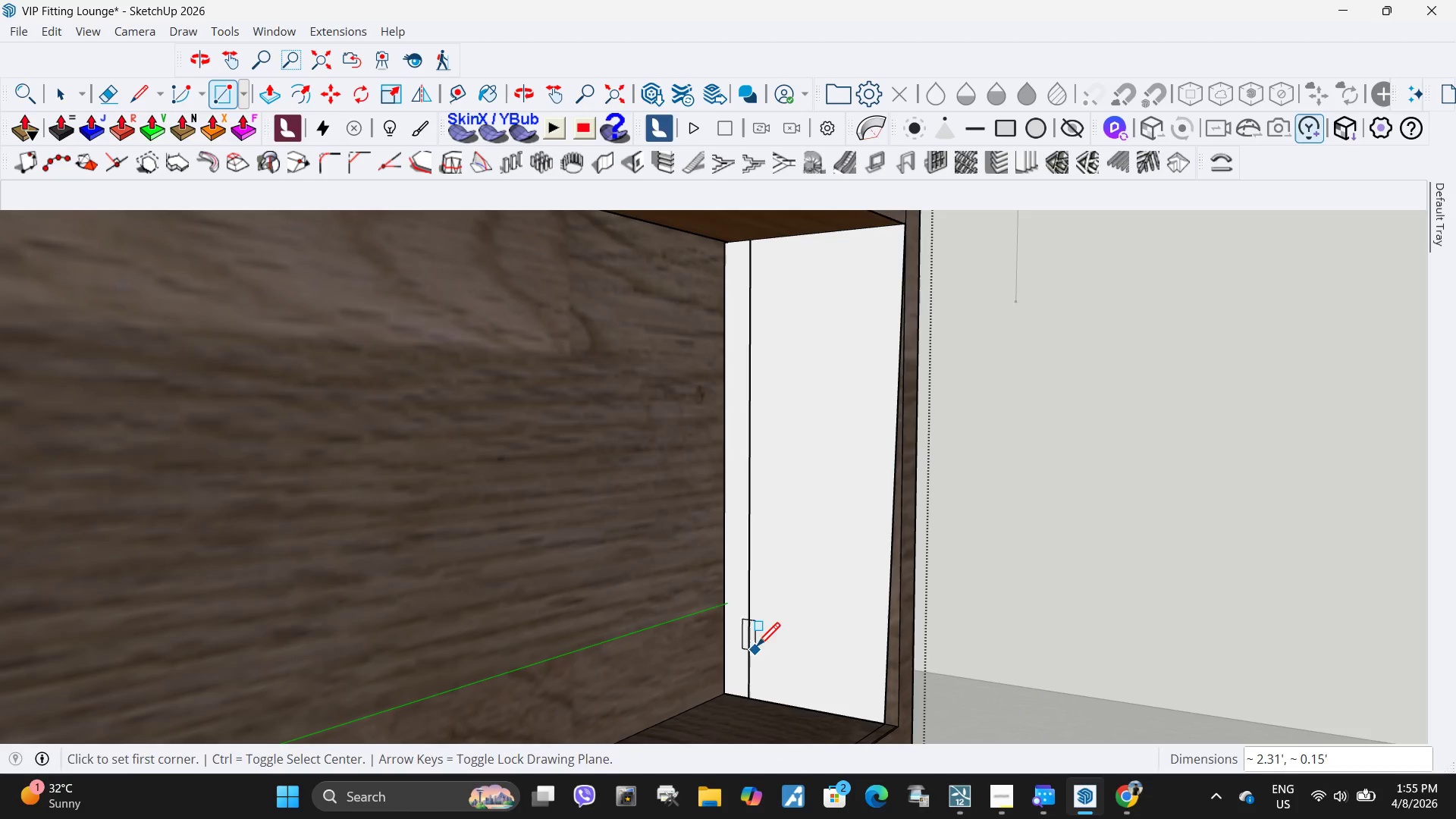 
key(Space)
 